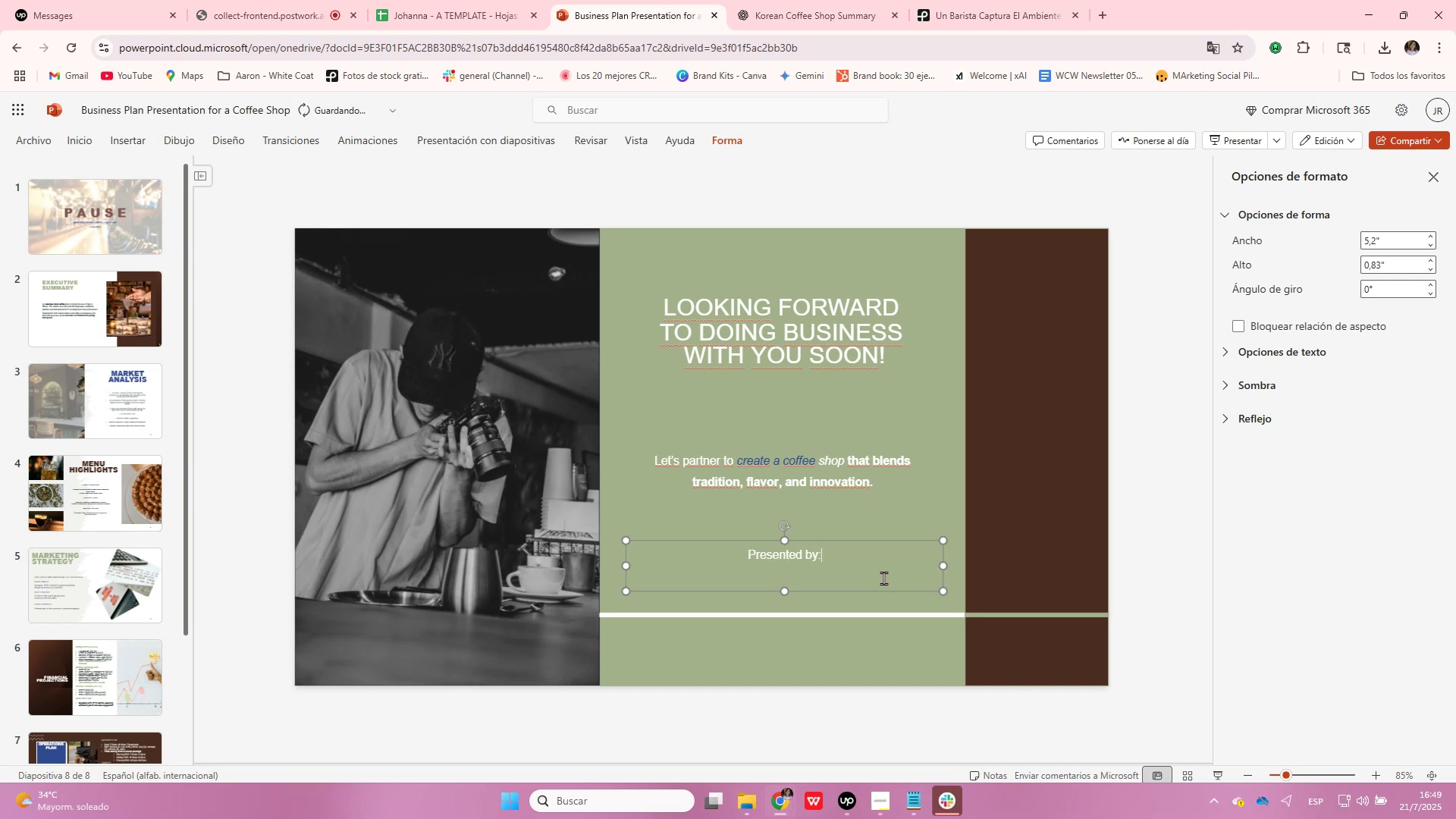 
key(Enter)
 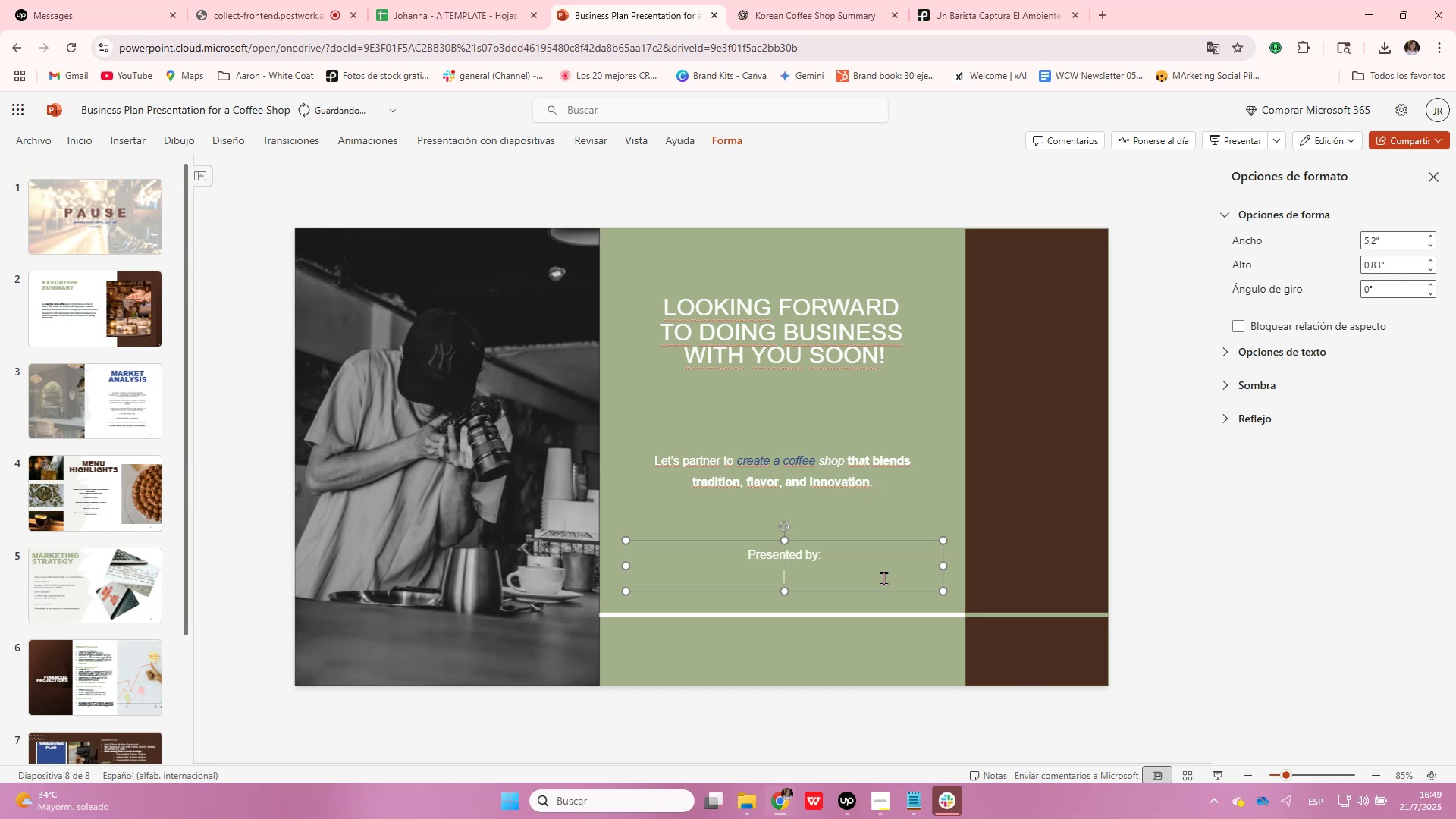 
type(Bsc. Johanna Rodriguez)
 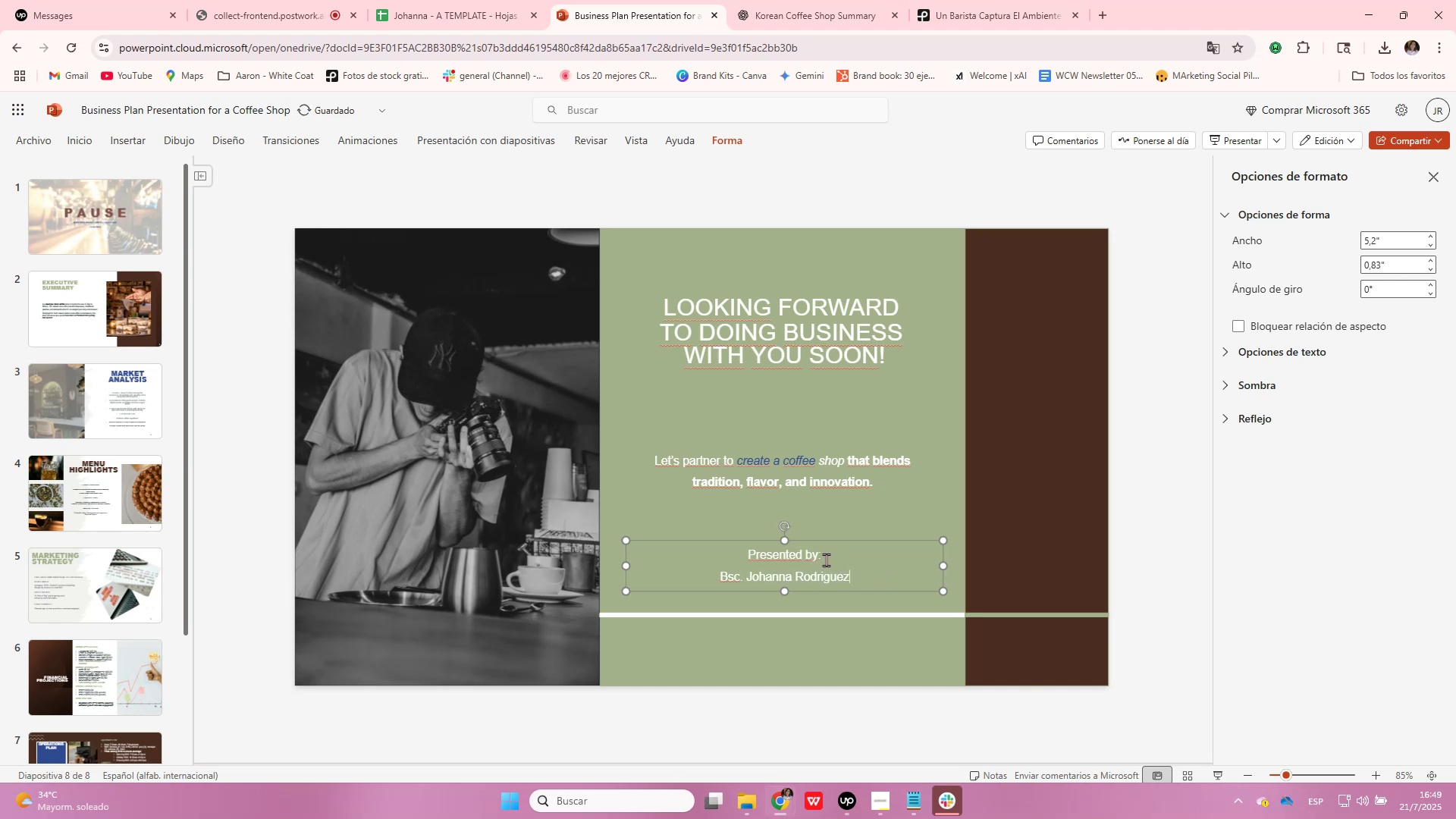 
double_click([800, 556])
 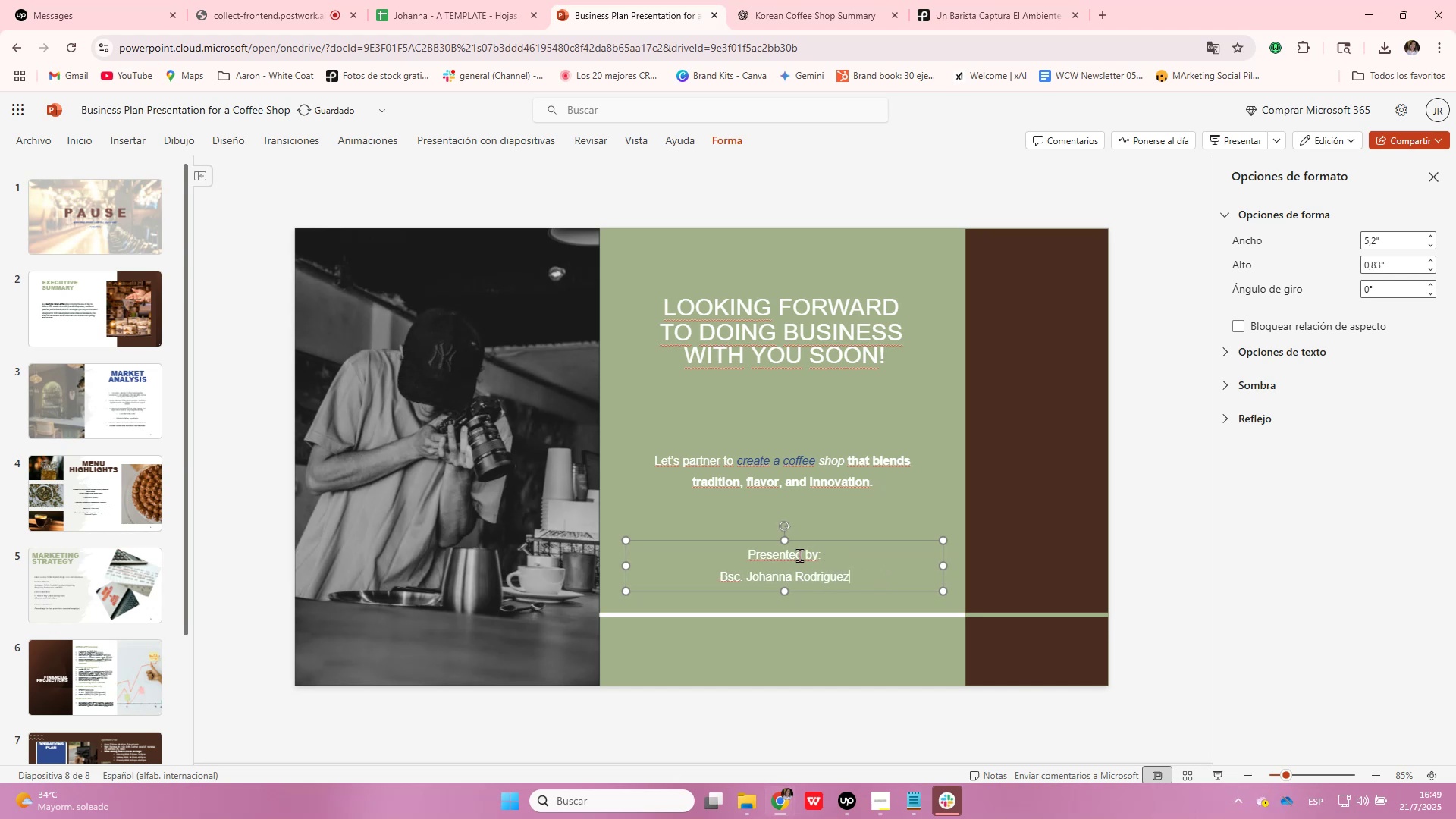 
triple_click([800, 556])
 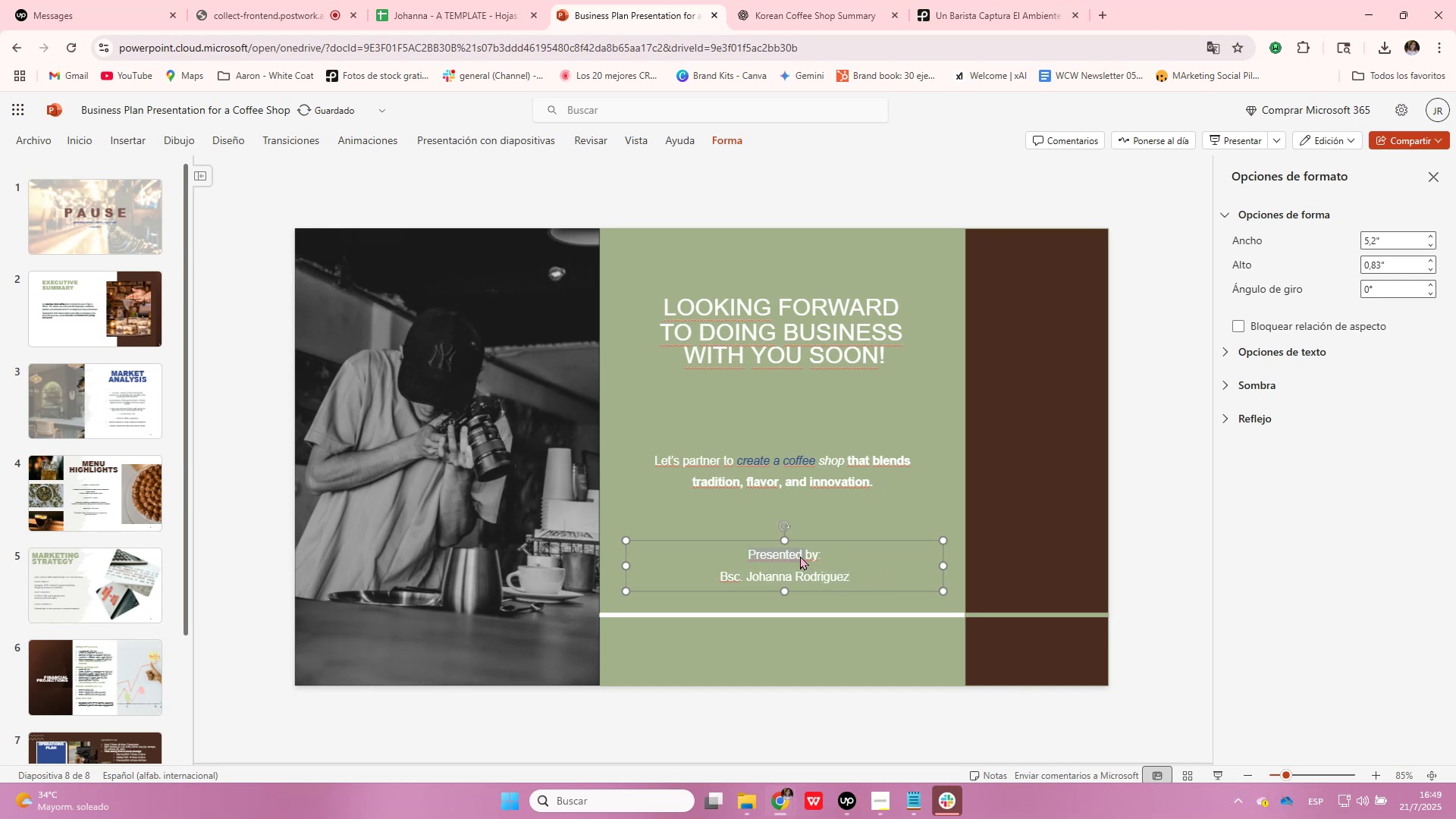 
triple_click([800, 556])
 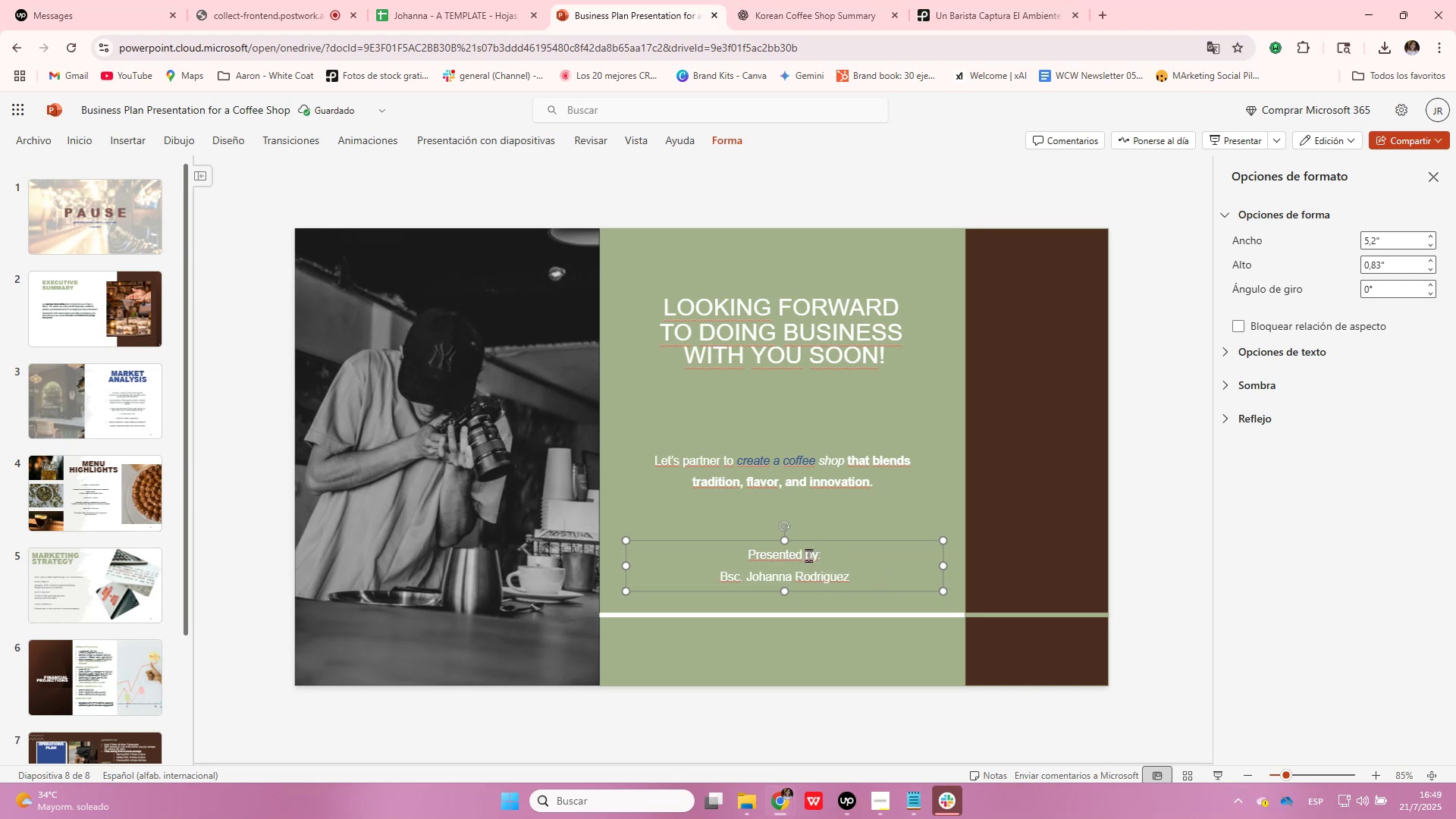 
left_click_drag(start_coordinate=[839, 556], to_coordinate=[713, 551])
 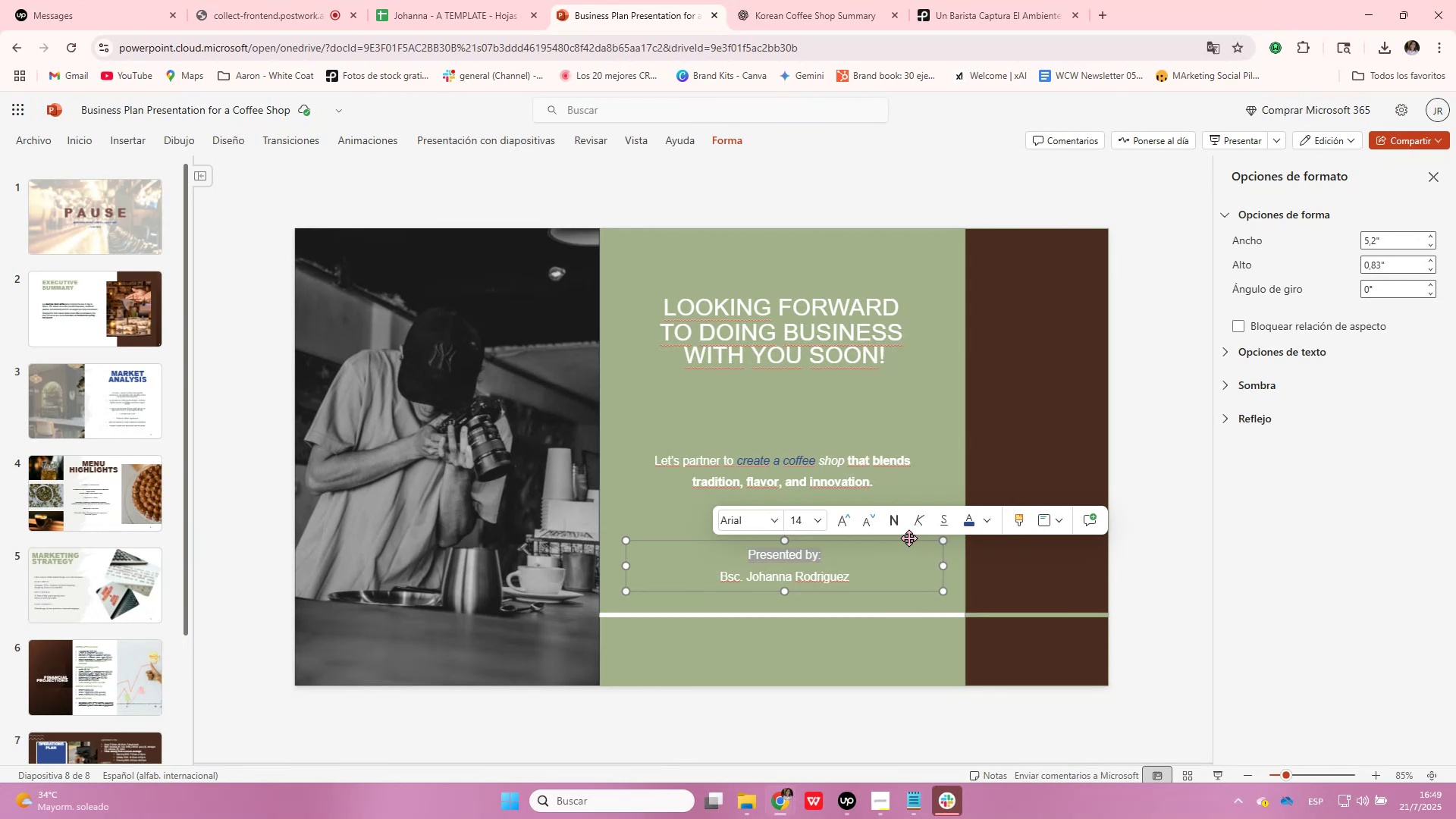 
left_click([902, 527])
 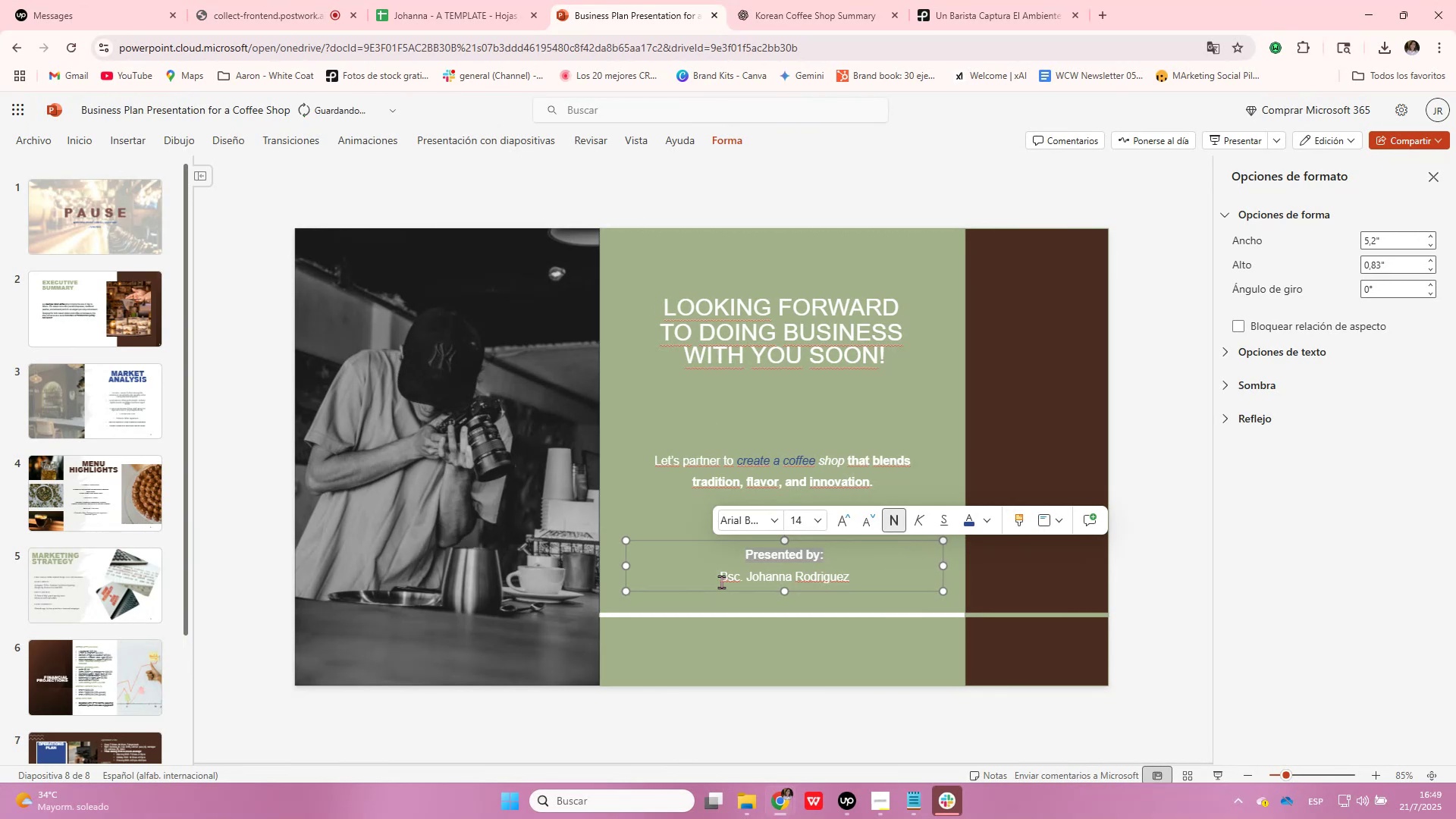 
left_click_drag(start_coordinate=[715, 576], to_coordinate=[745, 576])
 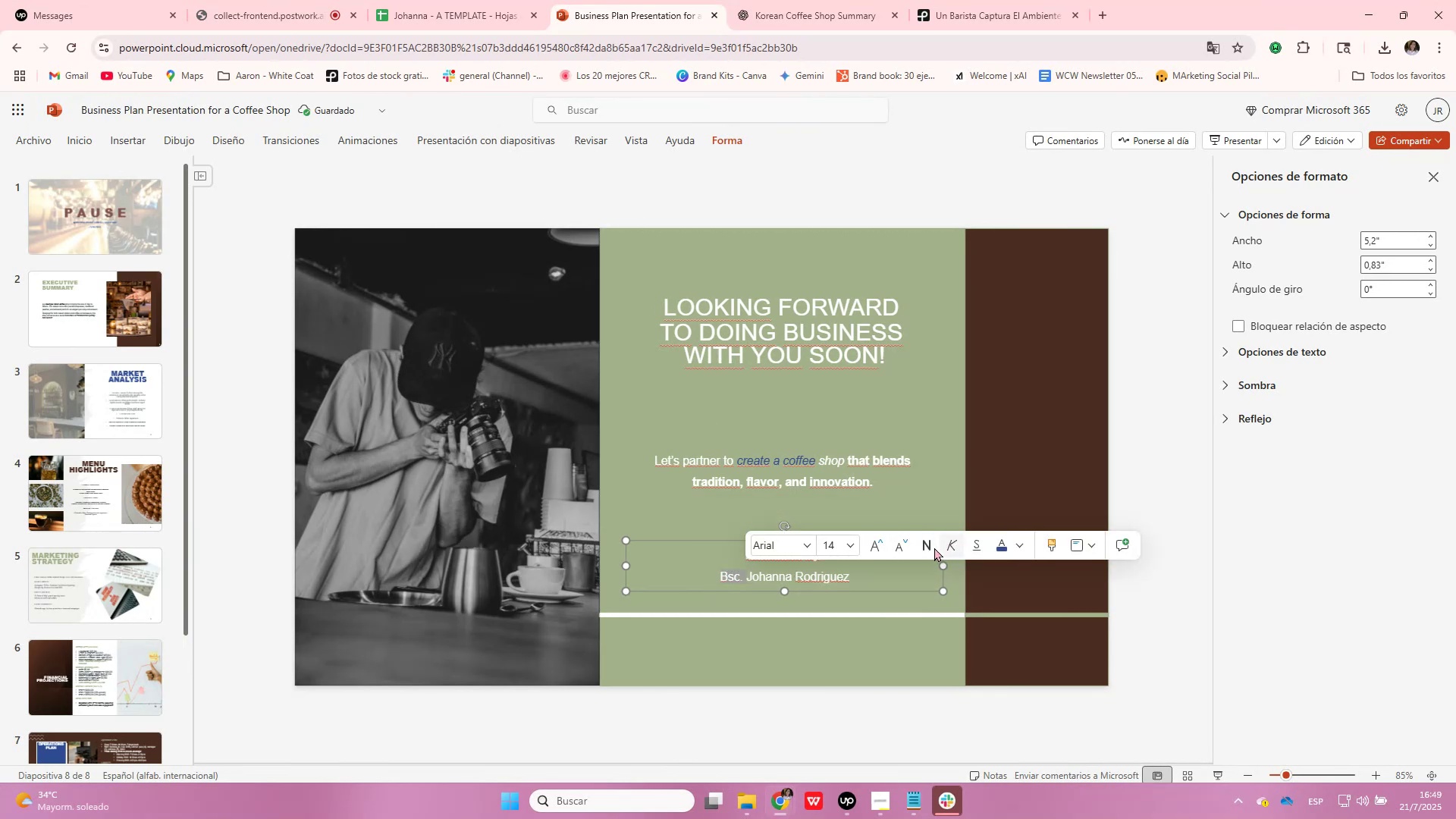 
left_click([924, 546])
 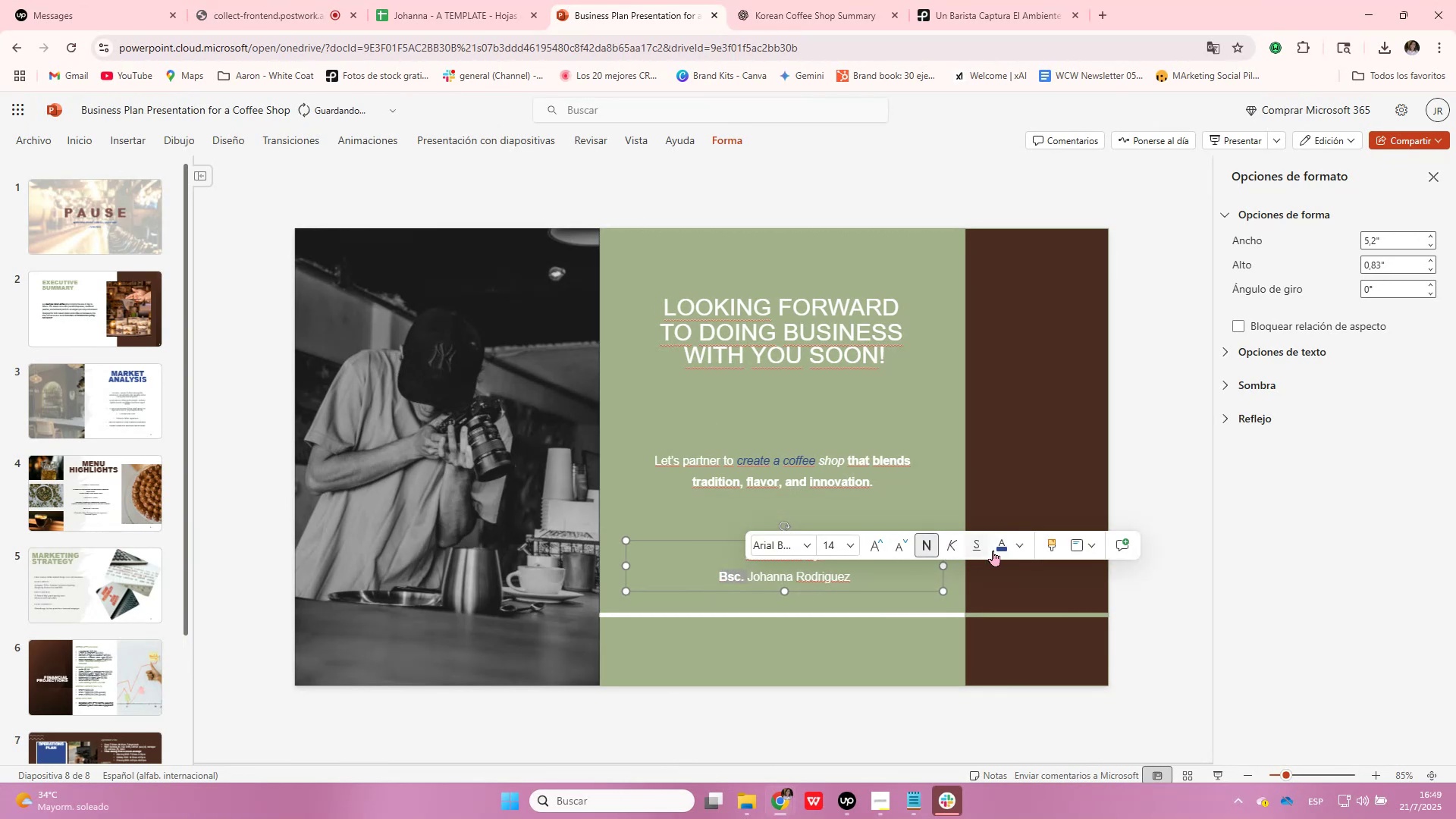 
left_click([994, 551])
 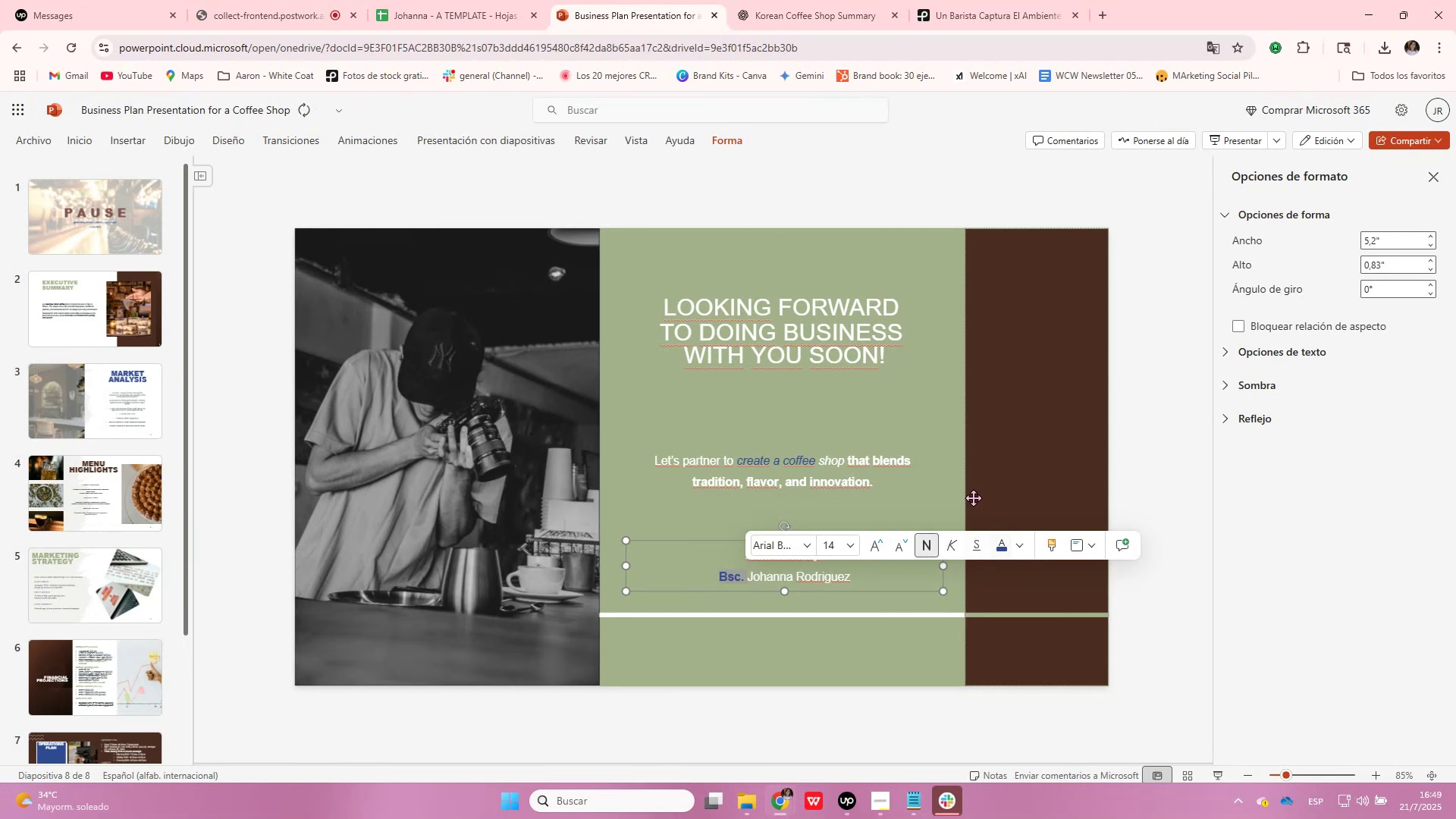 
left_click([984, 454])
 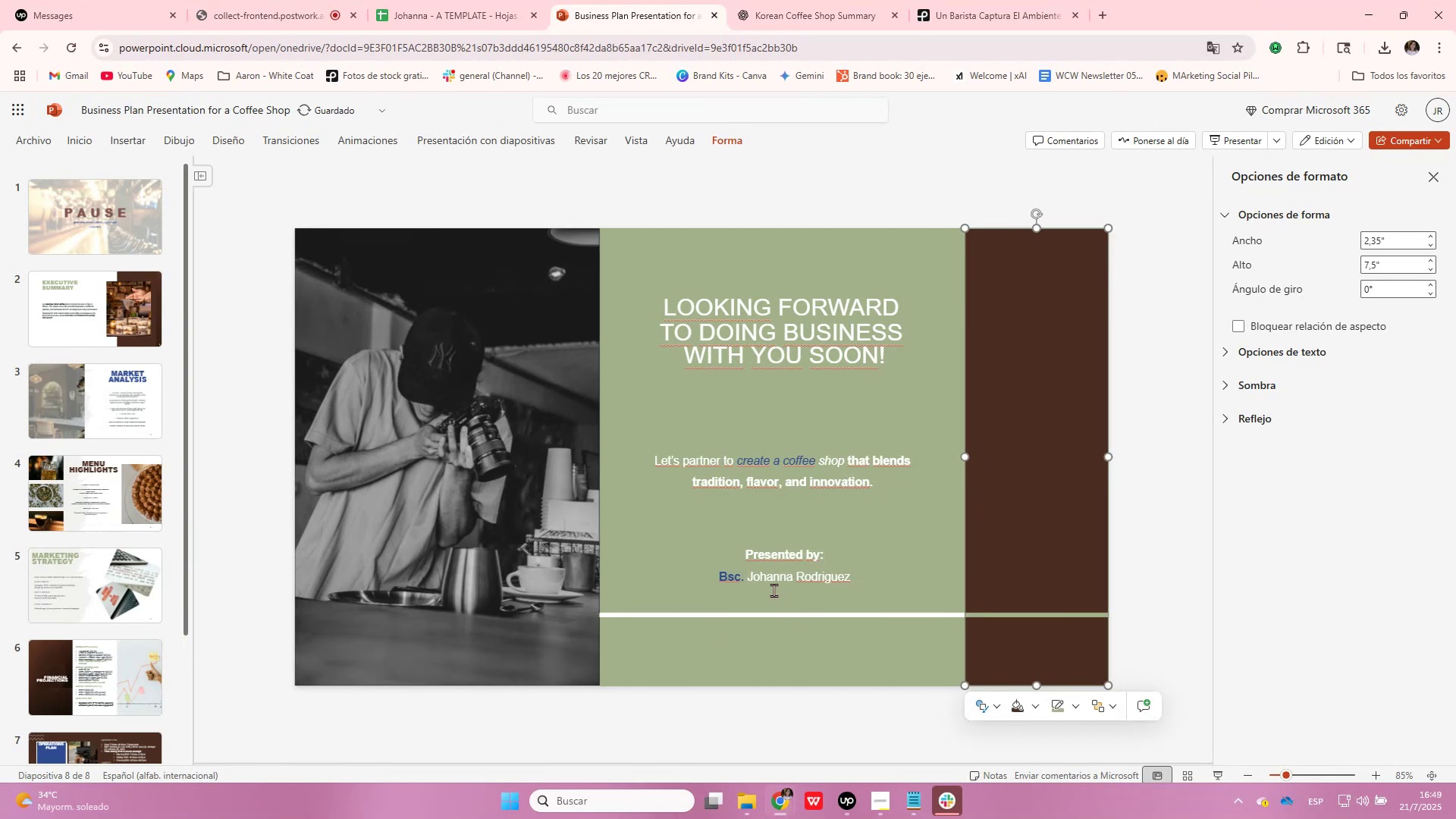 
double_click([754, 582])
 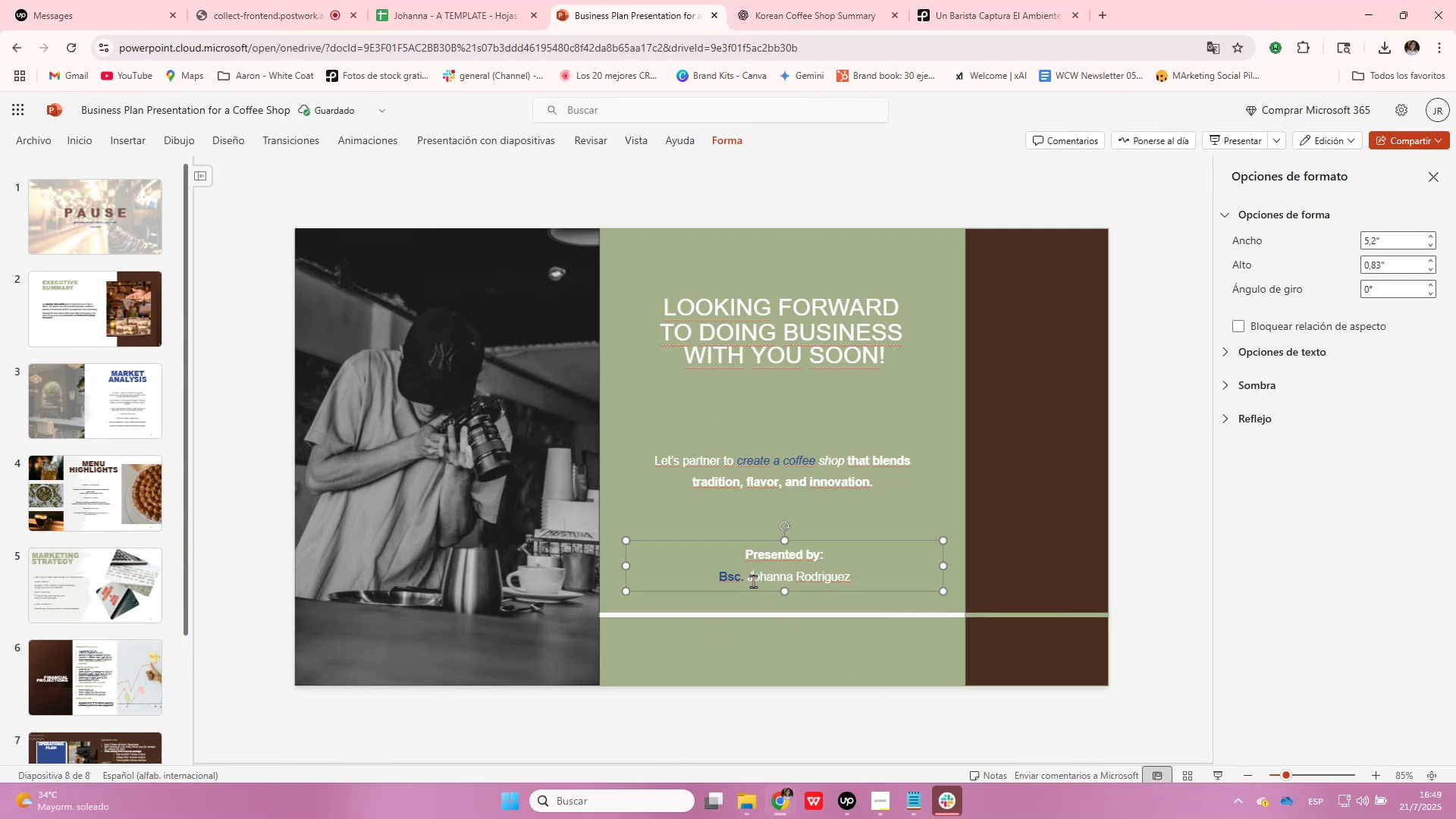 
triple_click([754, 582])
 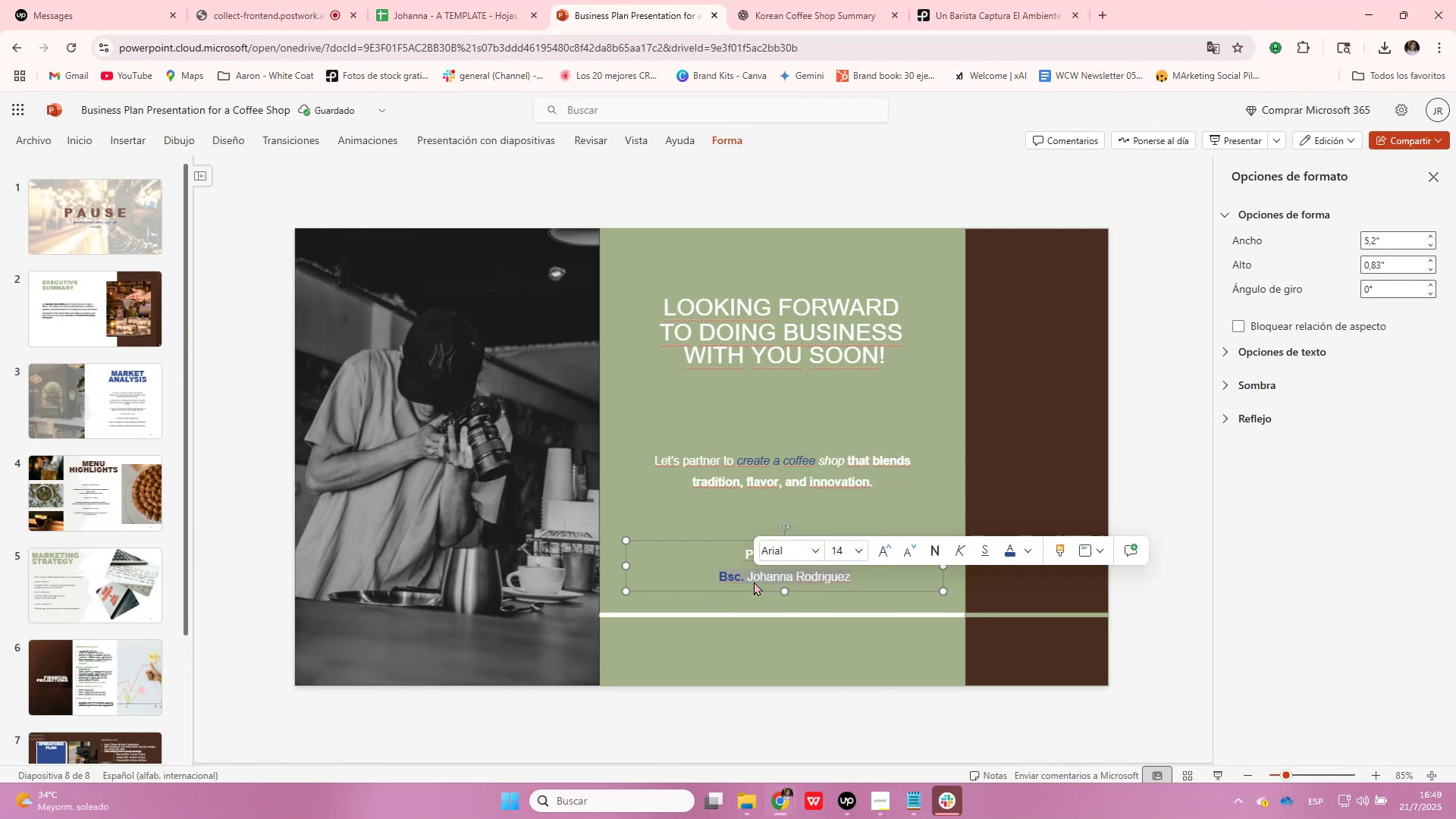 
triple_click([754, 582])
 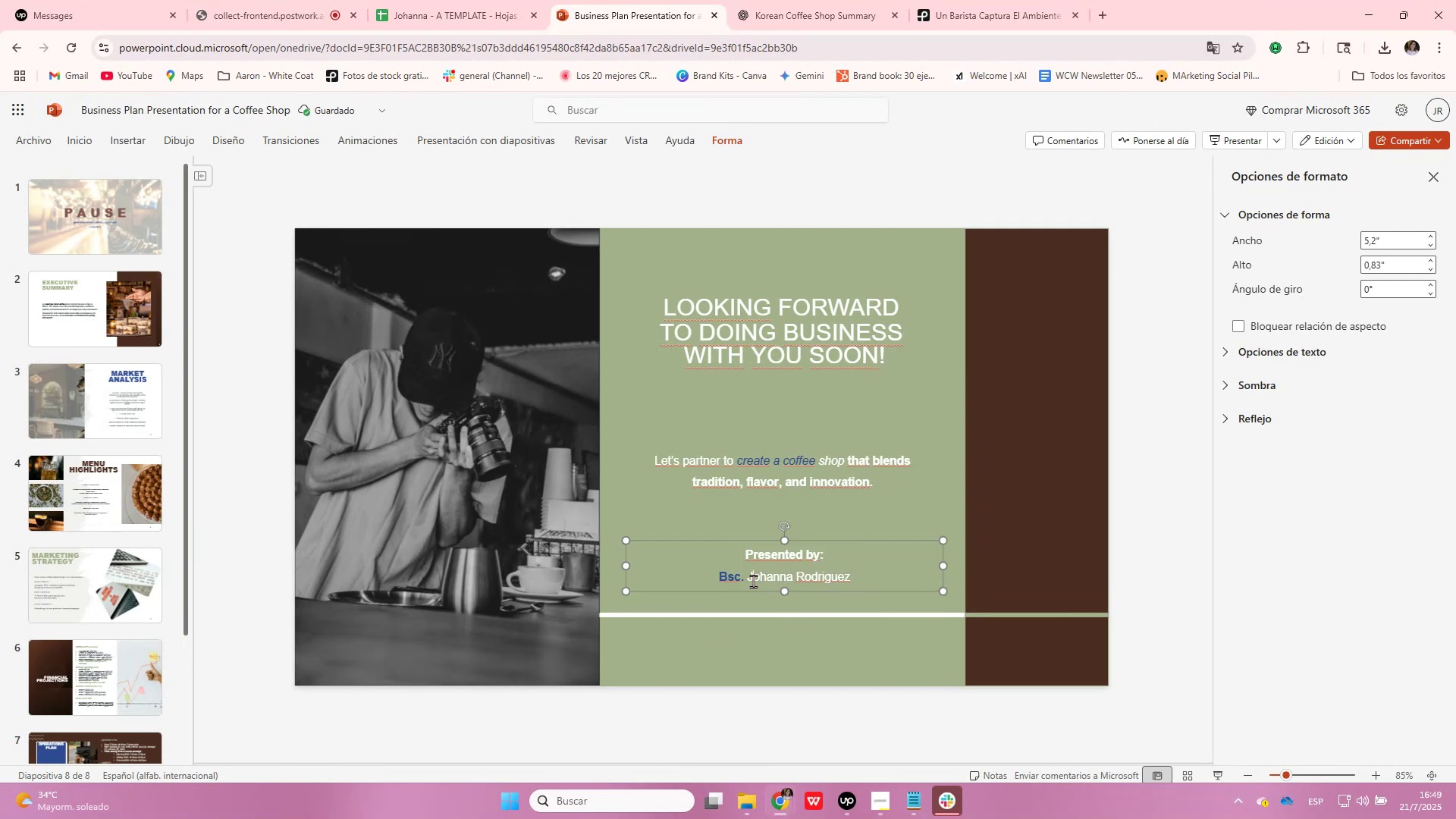 
double_click([754, 582])
 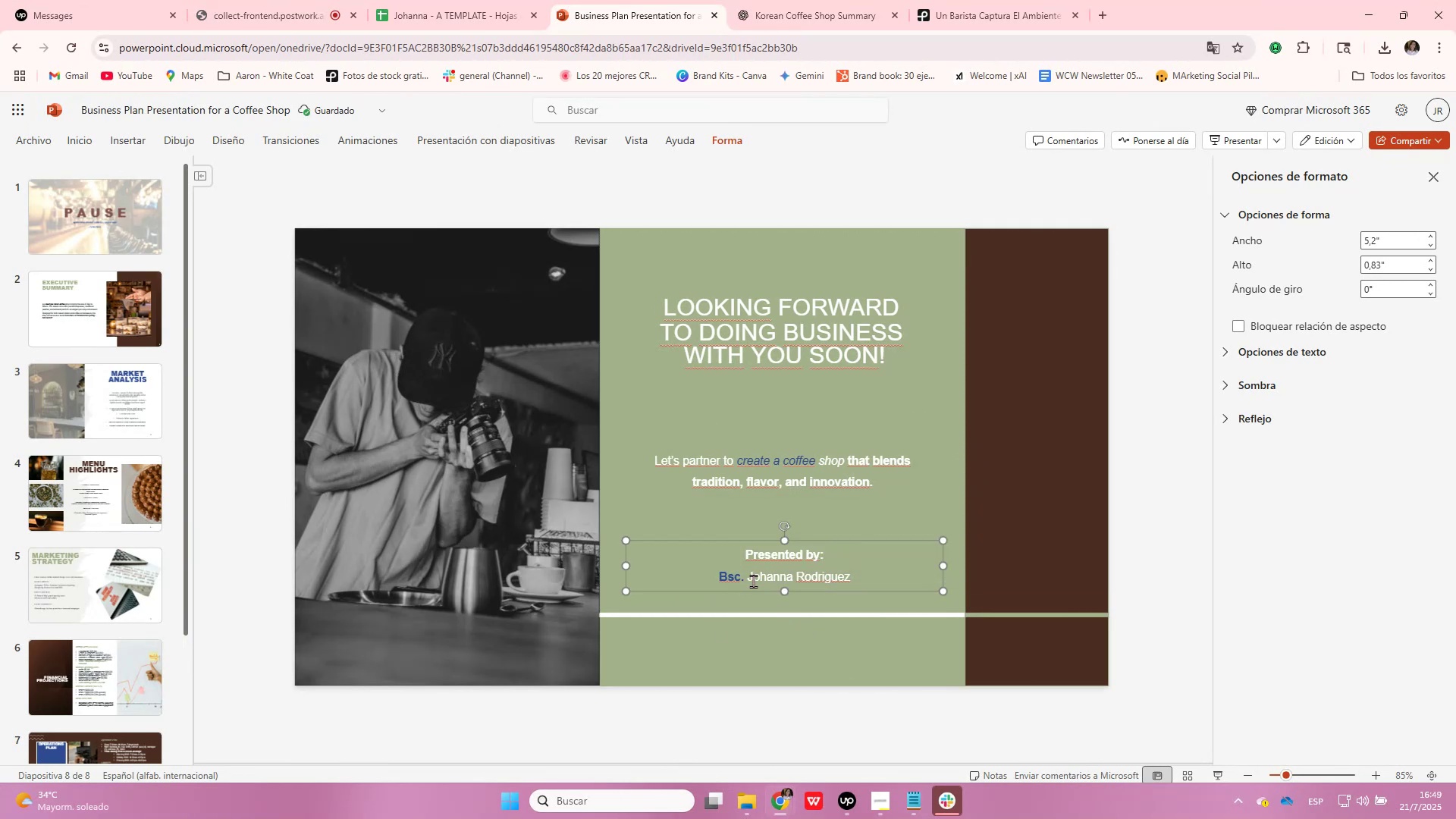 
triple_click([754, 582])
 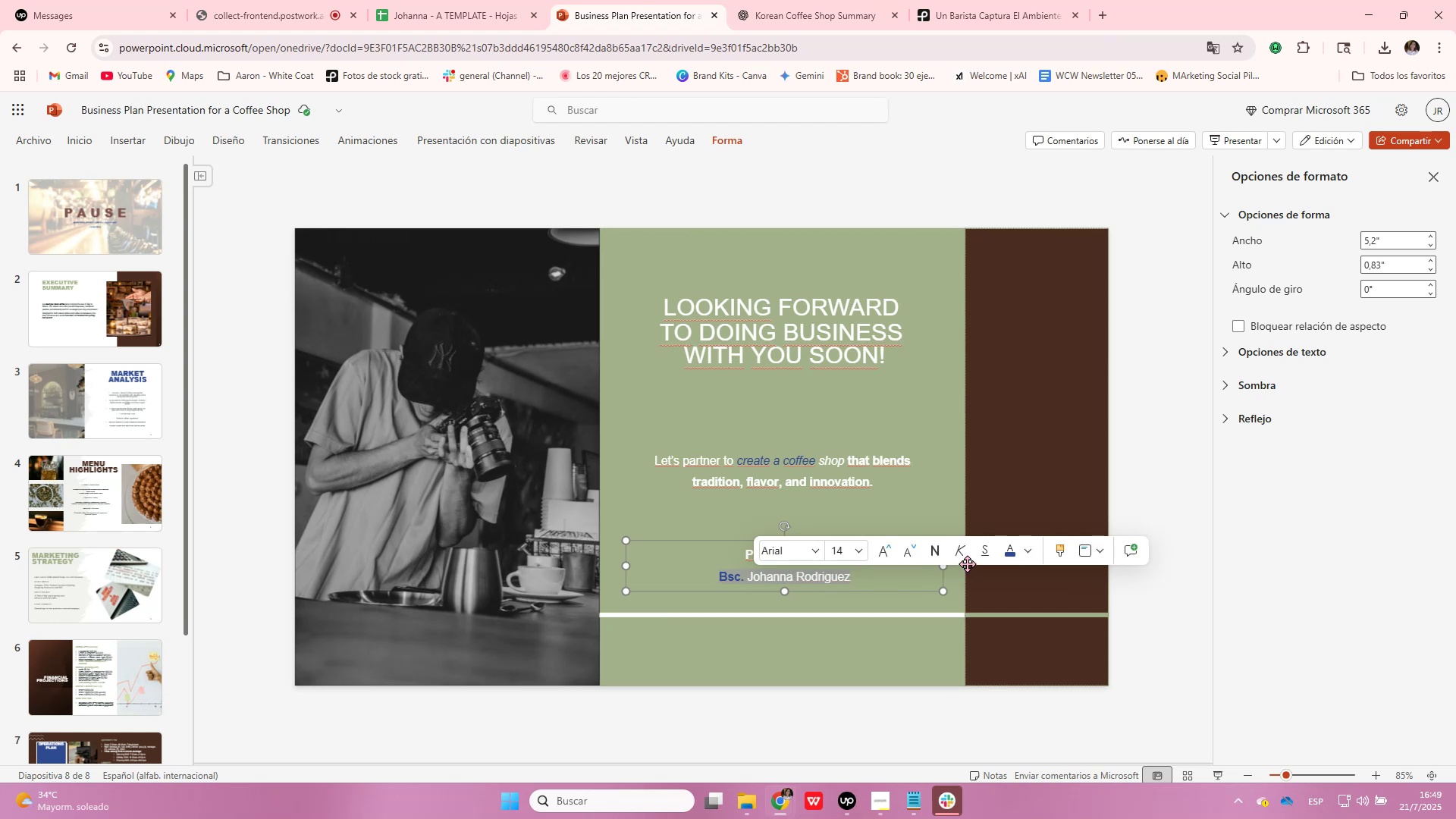 
left_click([958, 551])
 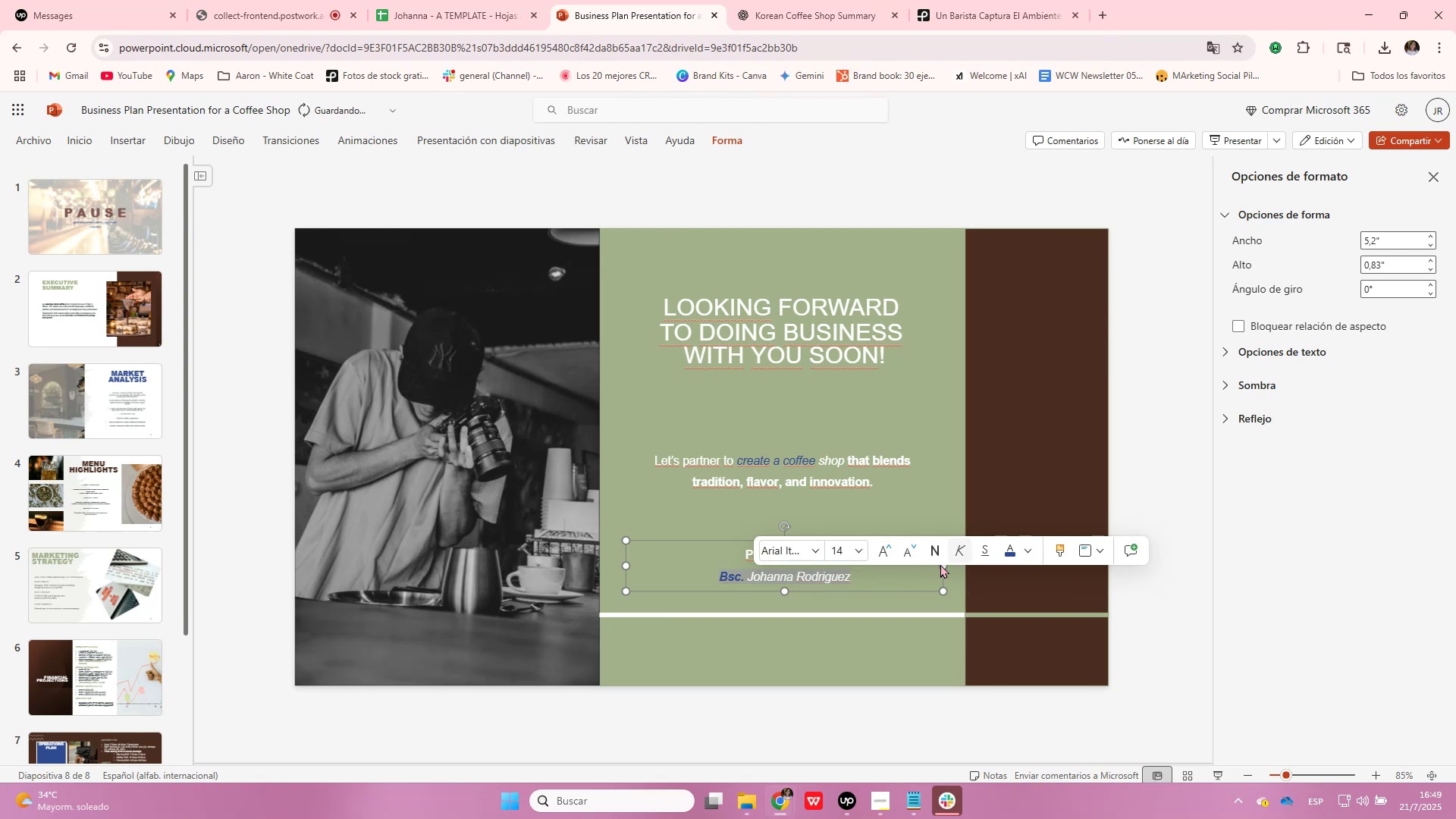 
left_click([952, 454])
 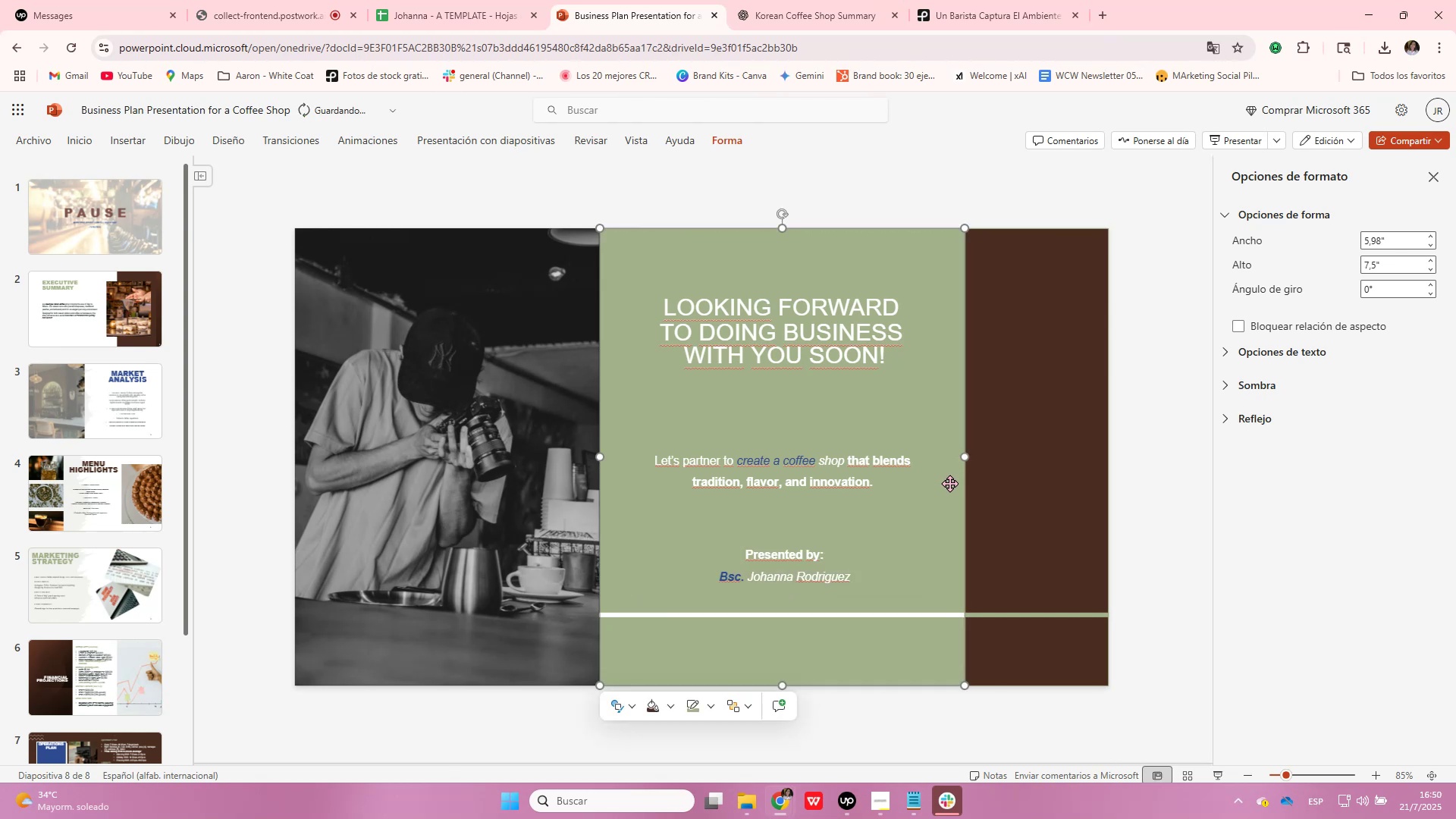 
key(Control+Z)
 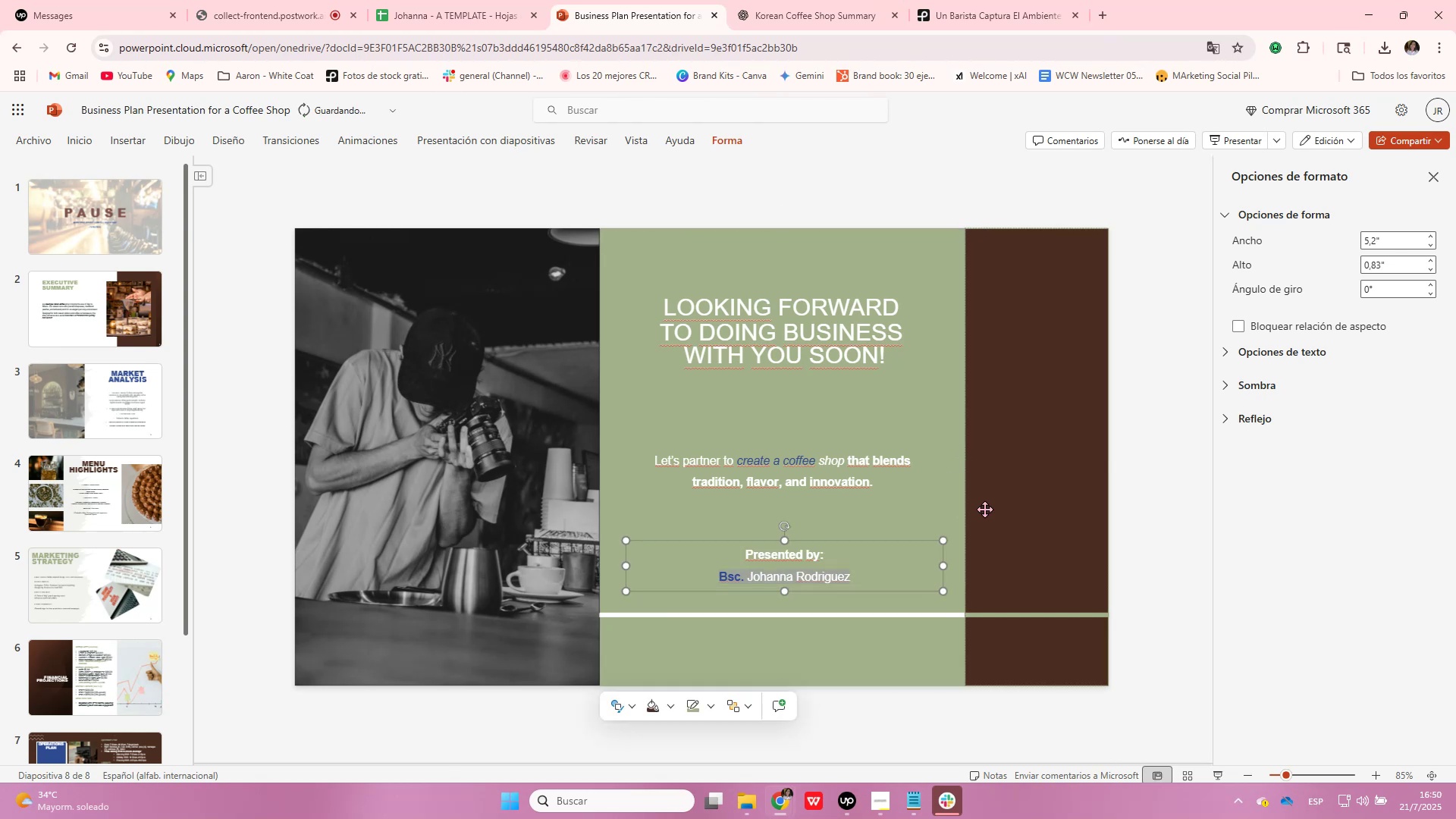 
left_click([975, 462])
 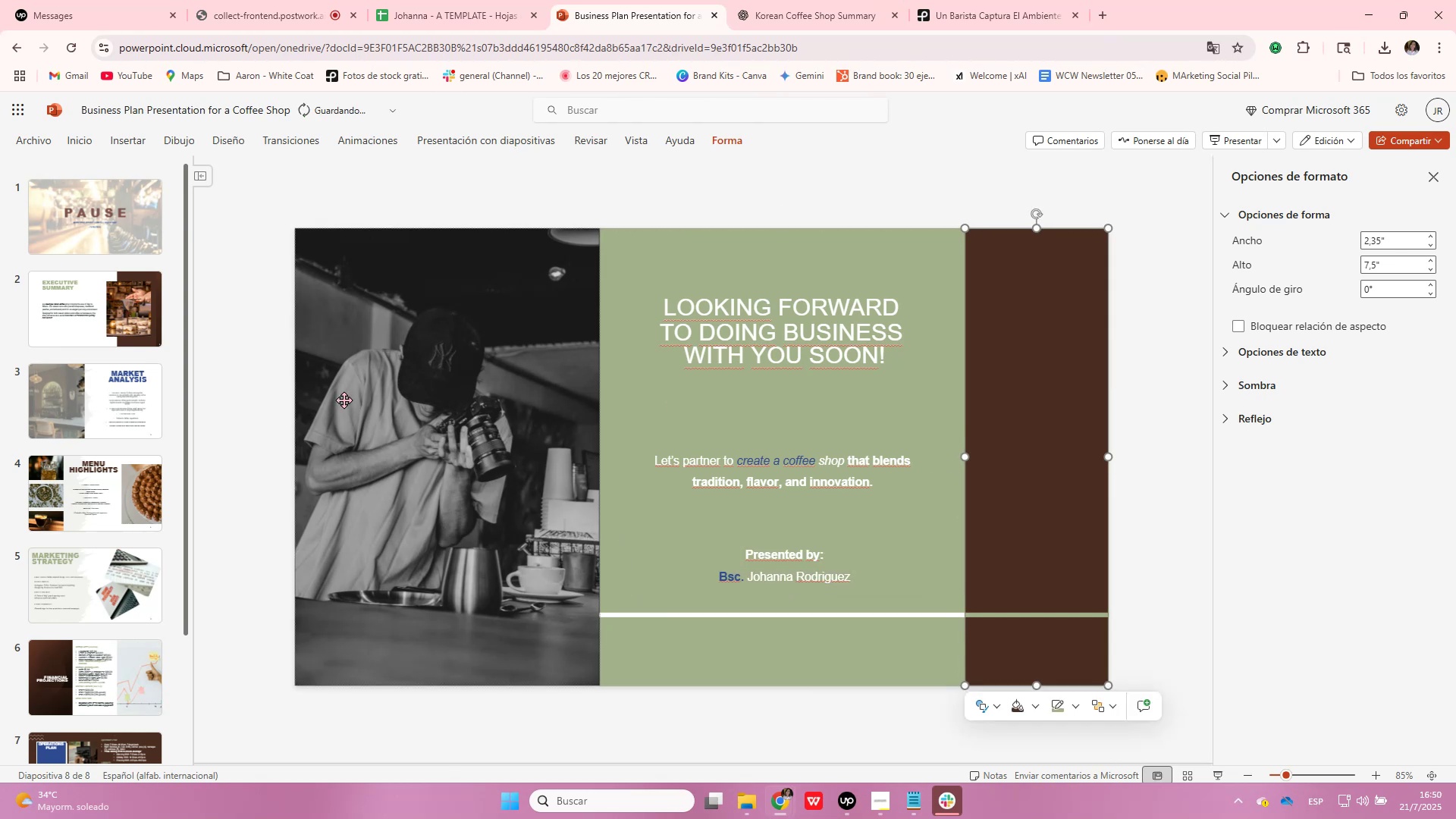 
scroll: coordinate [68, 214], scroll_direction: up, amount: 8.0
 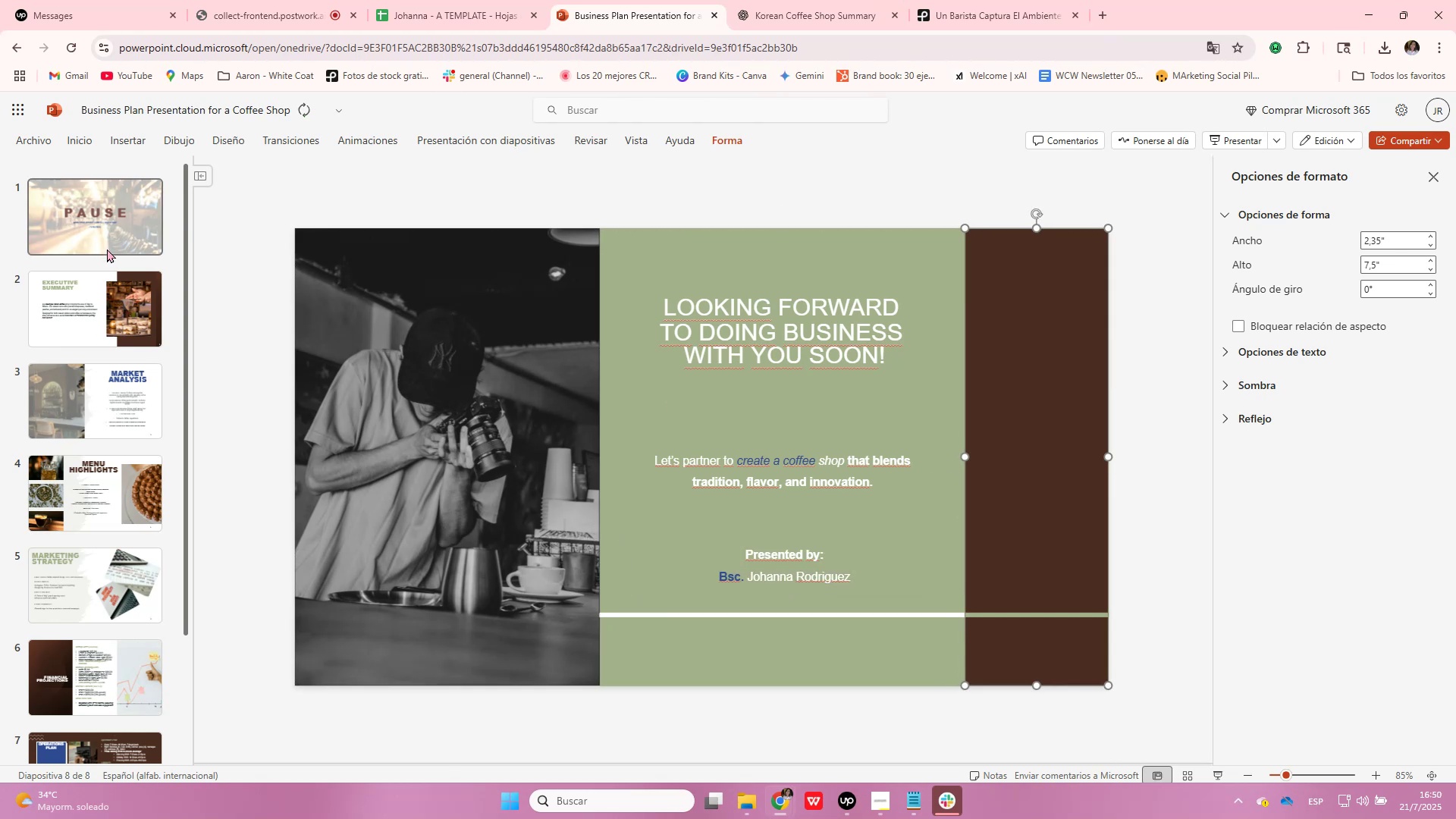 
left_click([107, 249])
 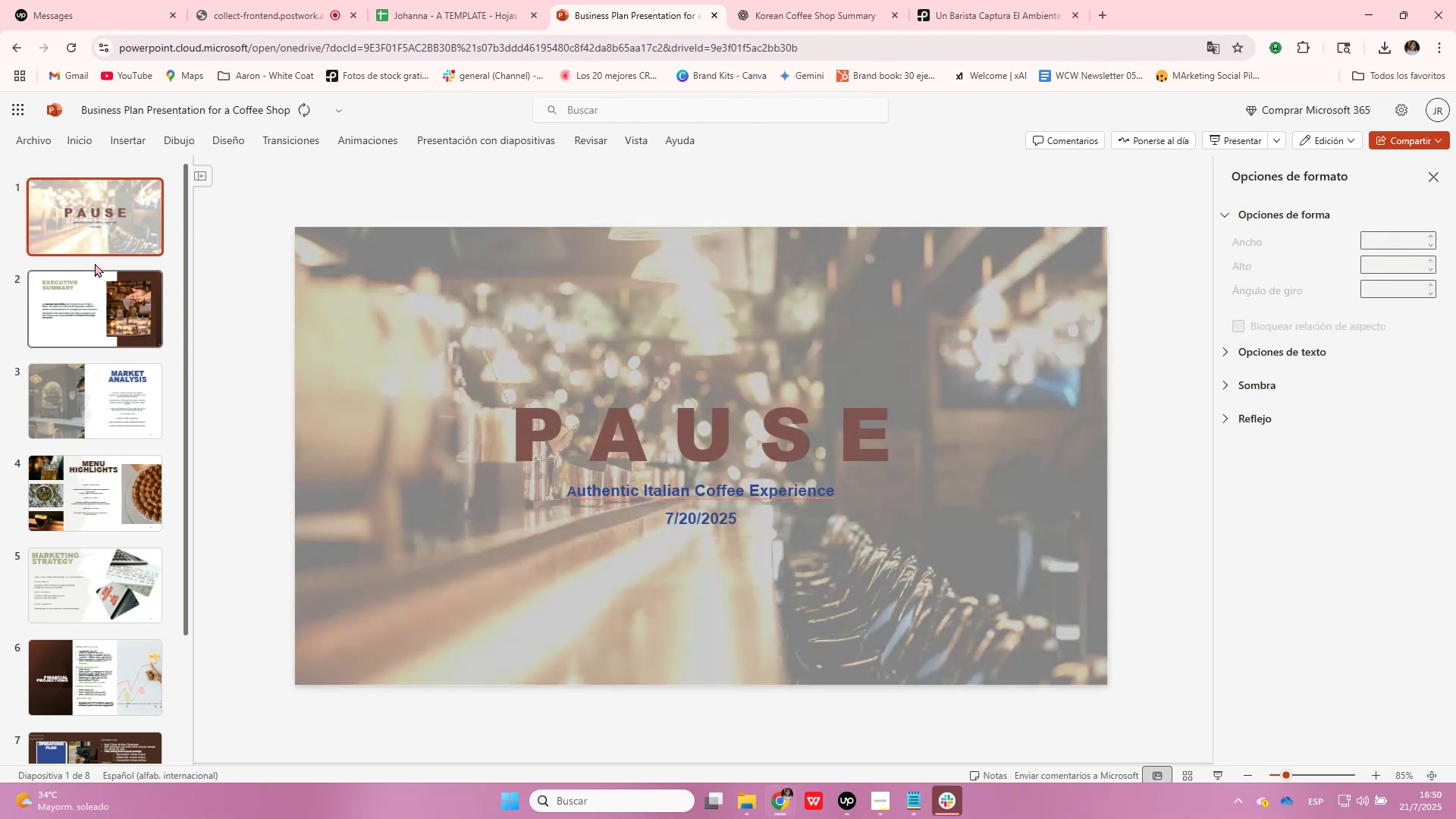 
left_click([103, 300])
 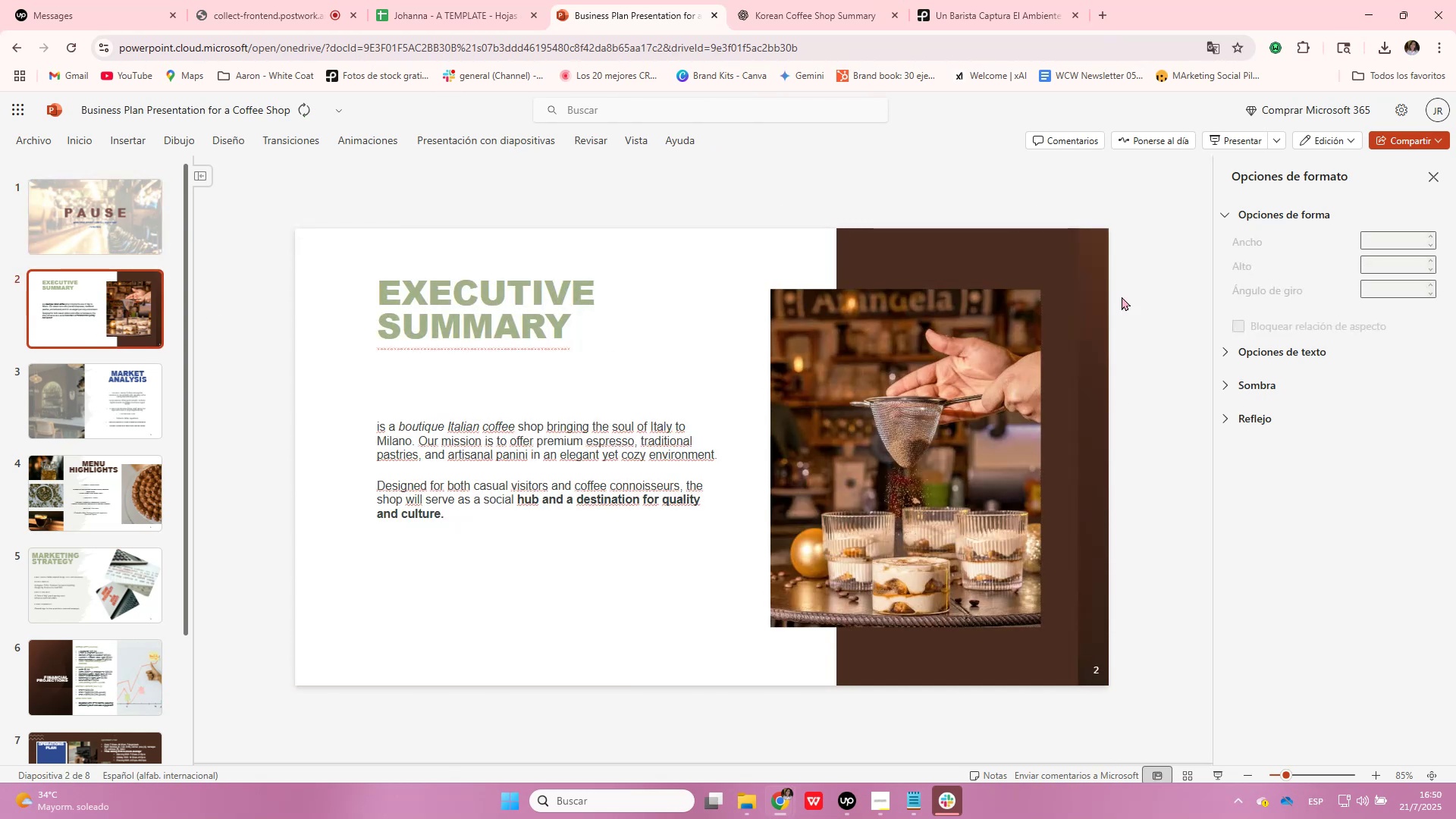 
left_click([1047, 250])
 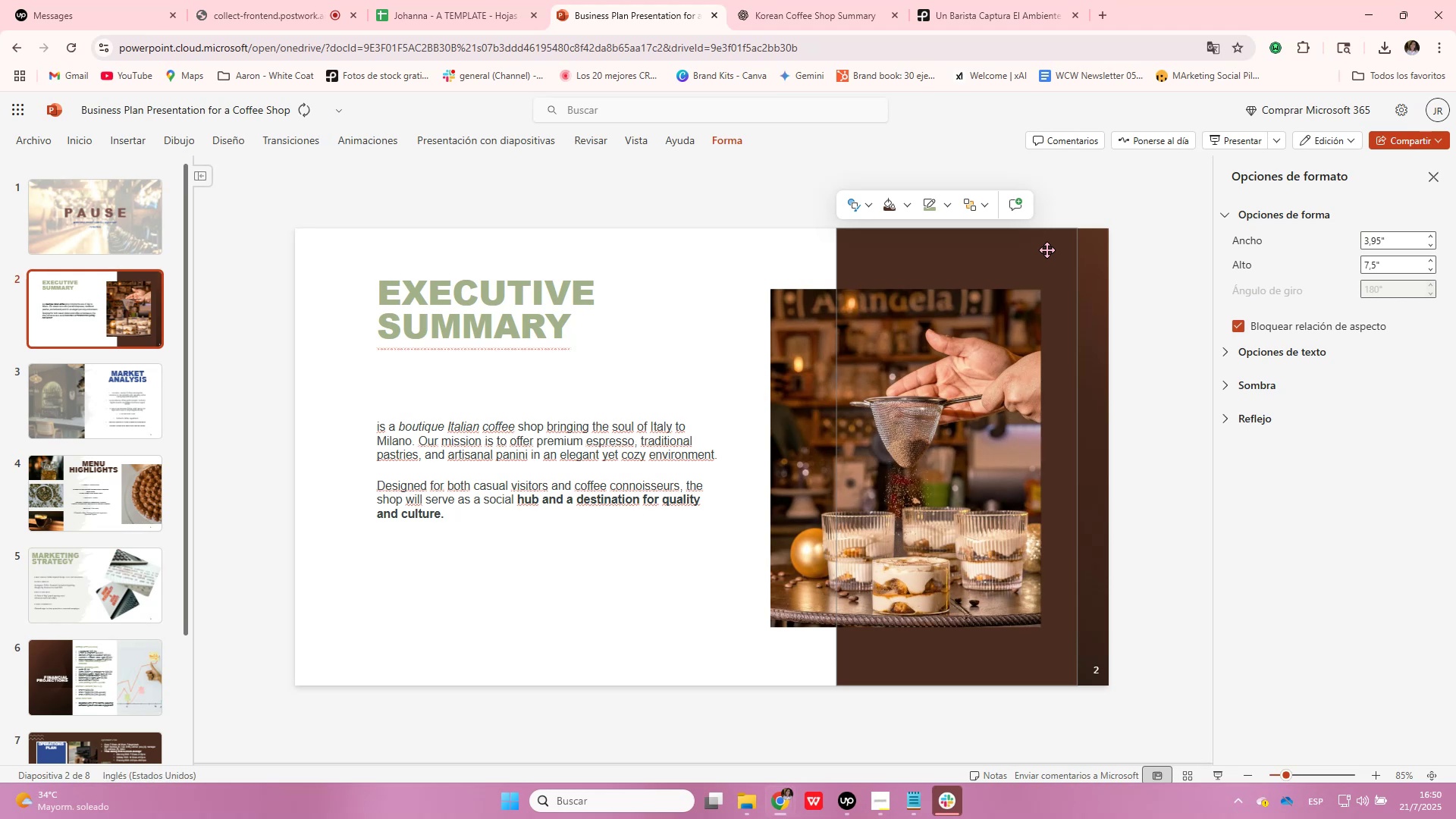 
right_click([1047, 250])
 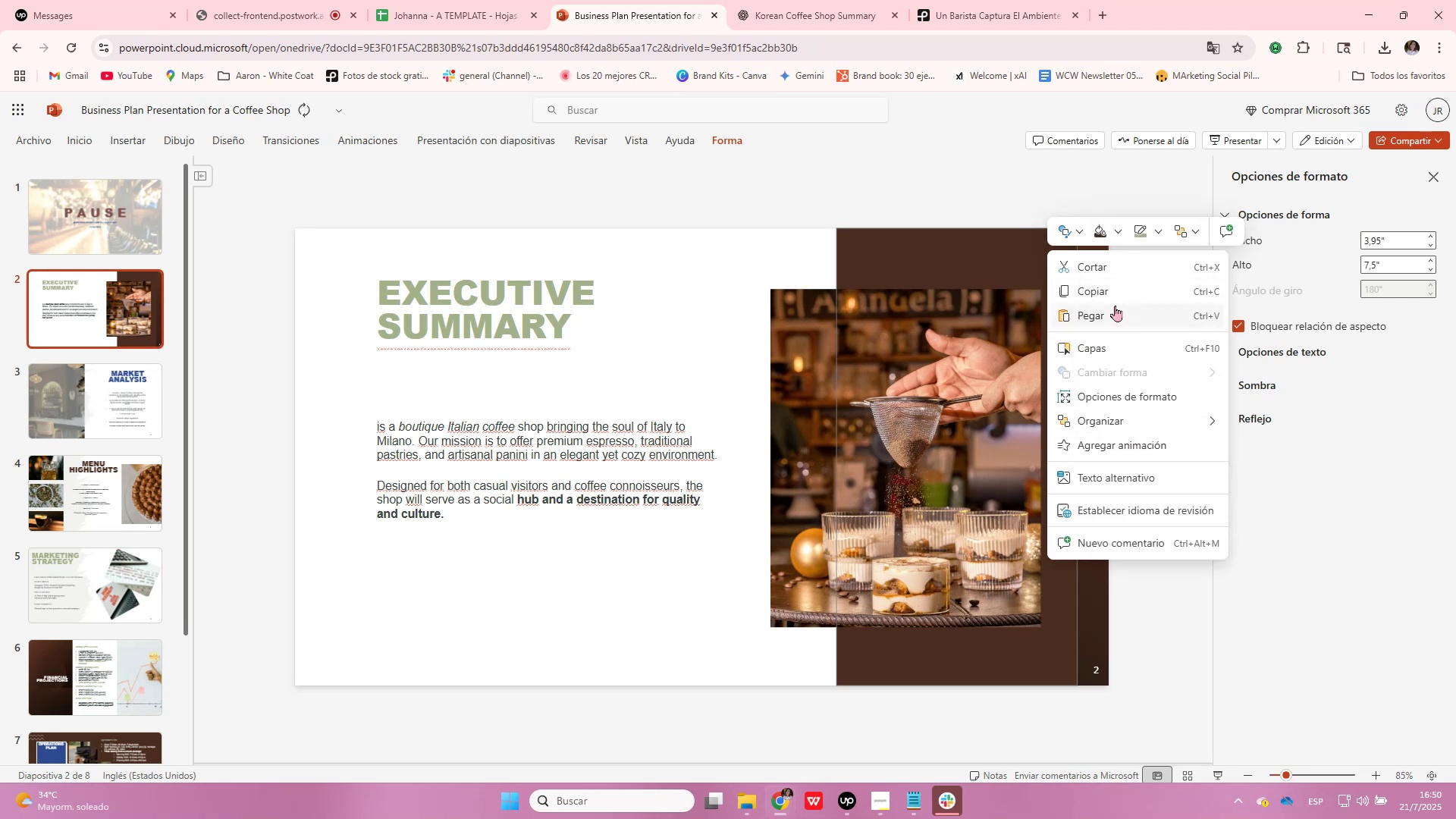 
left_click([1114, 230])
 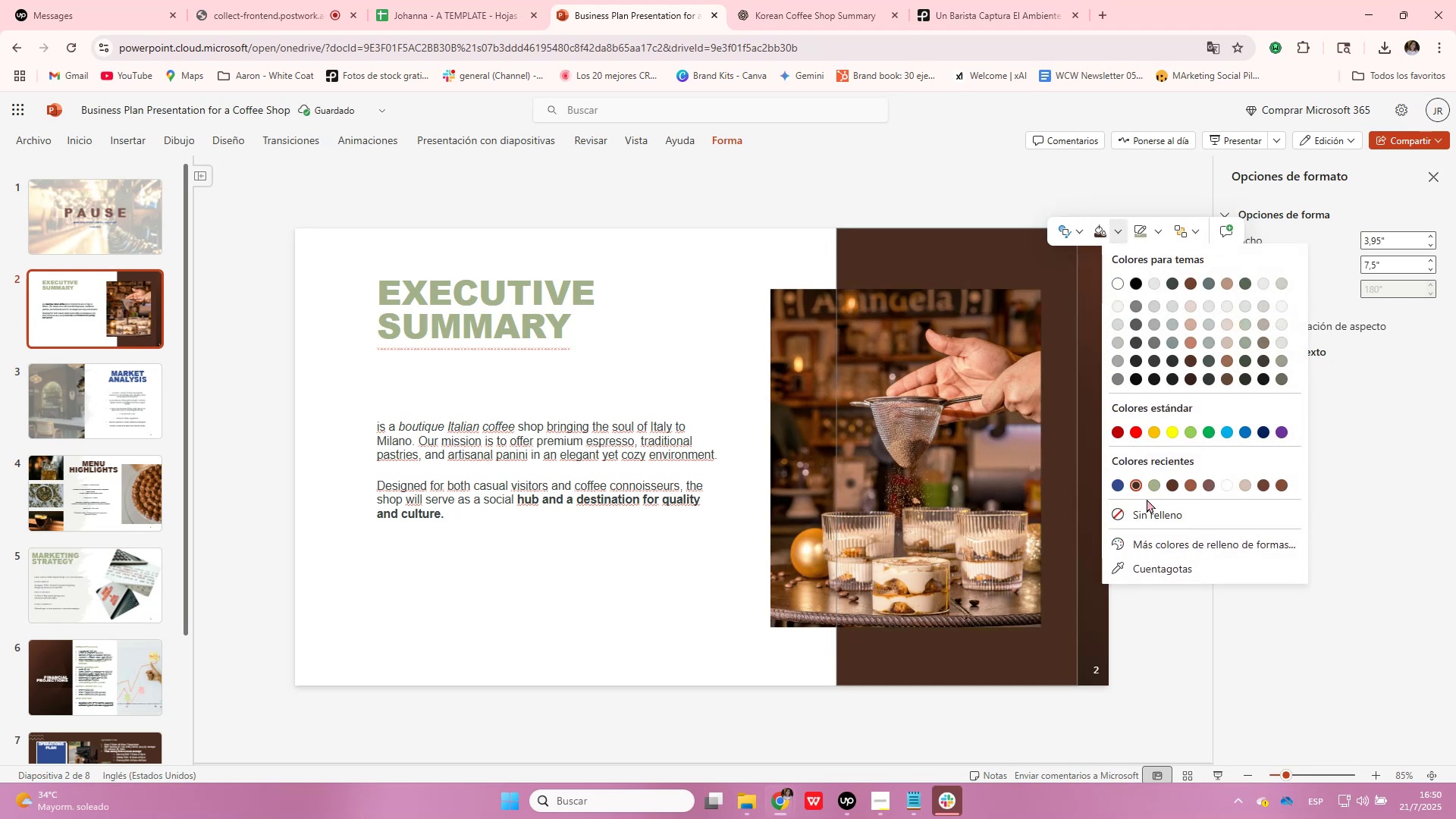 
wait(8.67)
 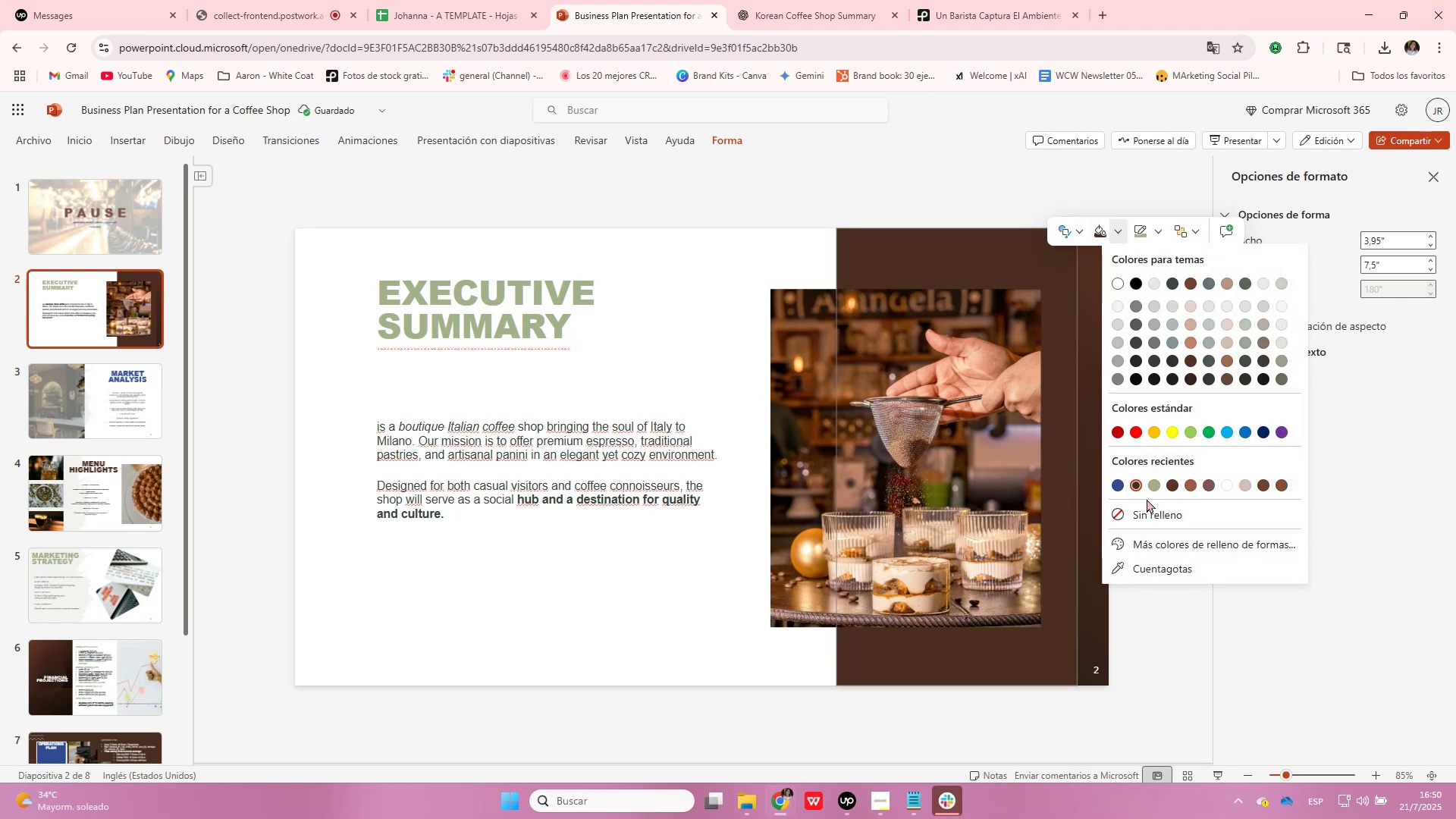 
left_click([1155, 486])
 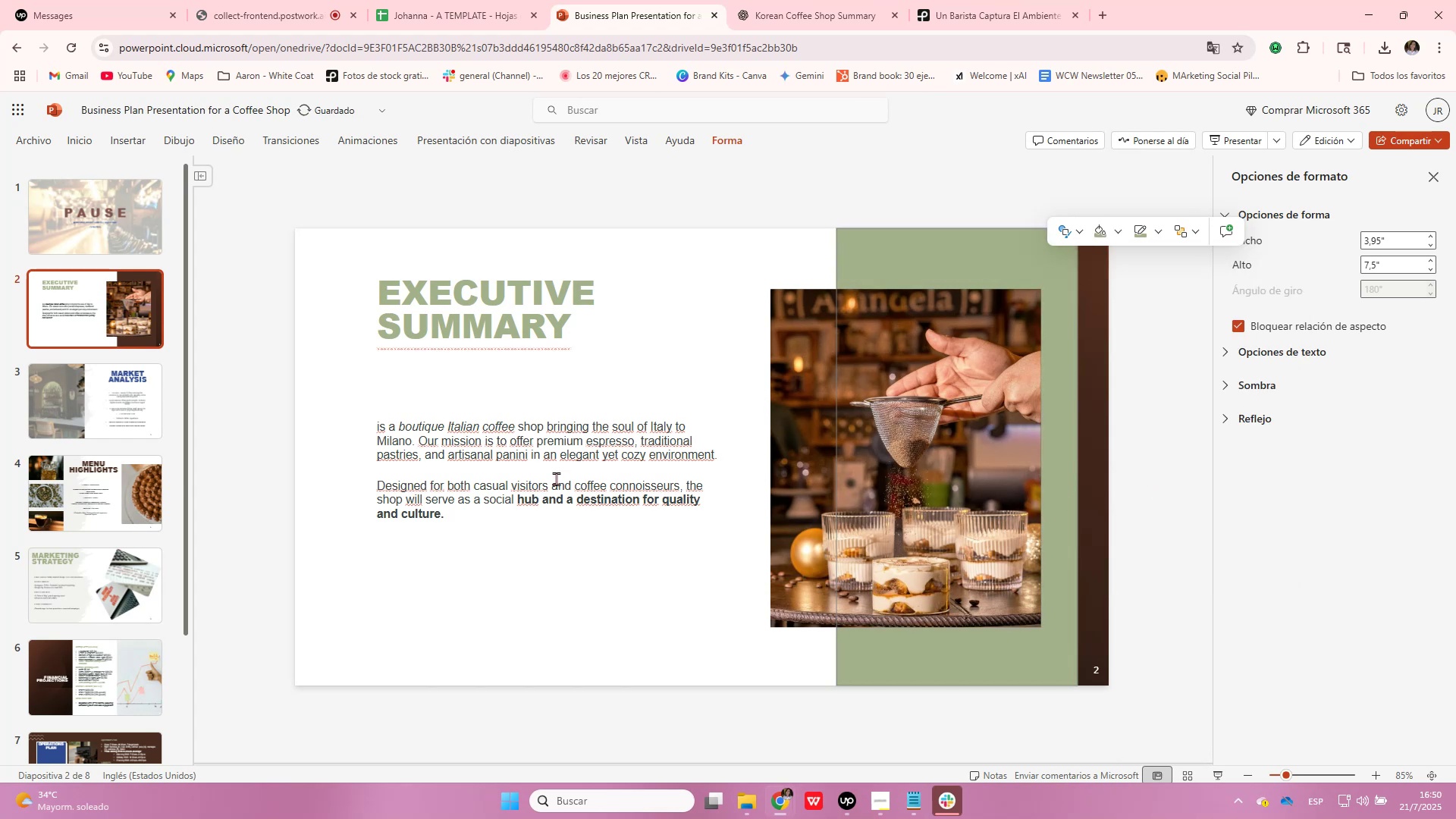 
left_click([449, 428])
 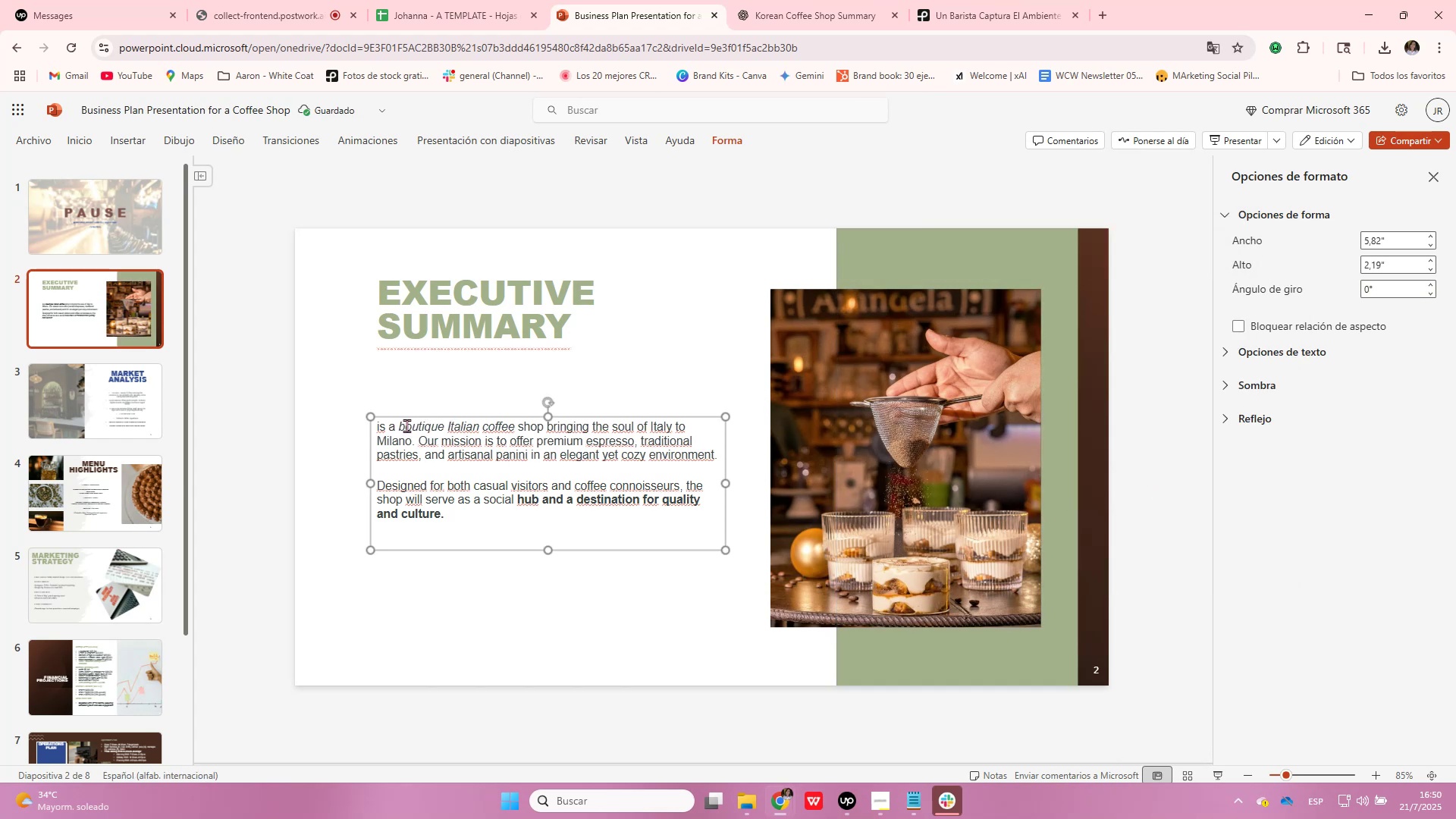 
left_click([403, 427])
 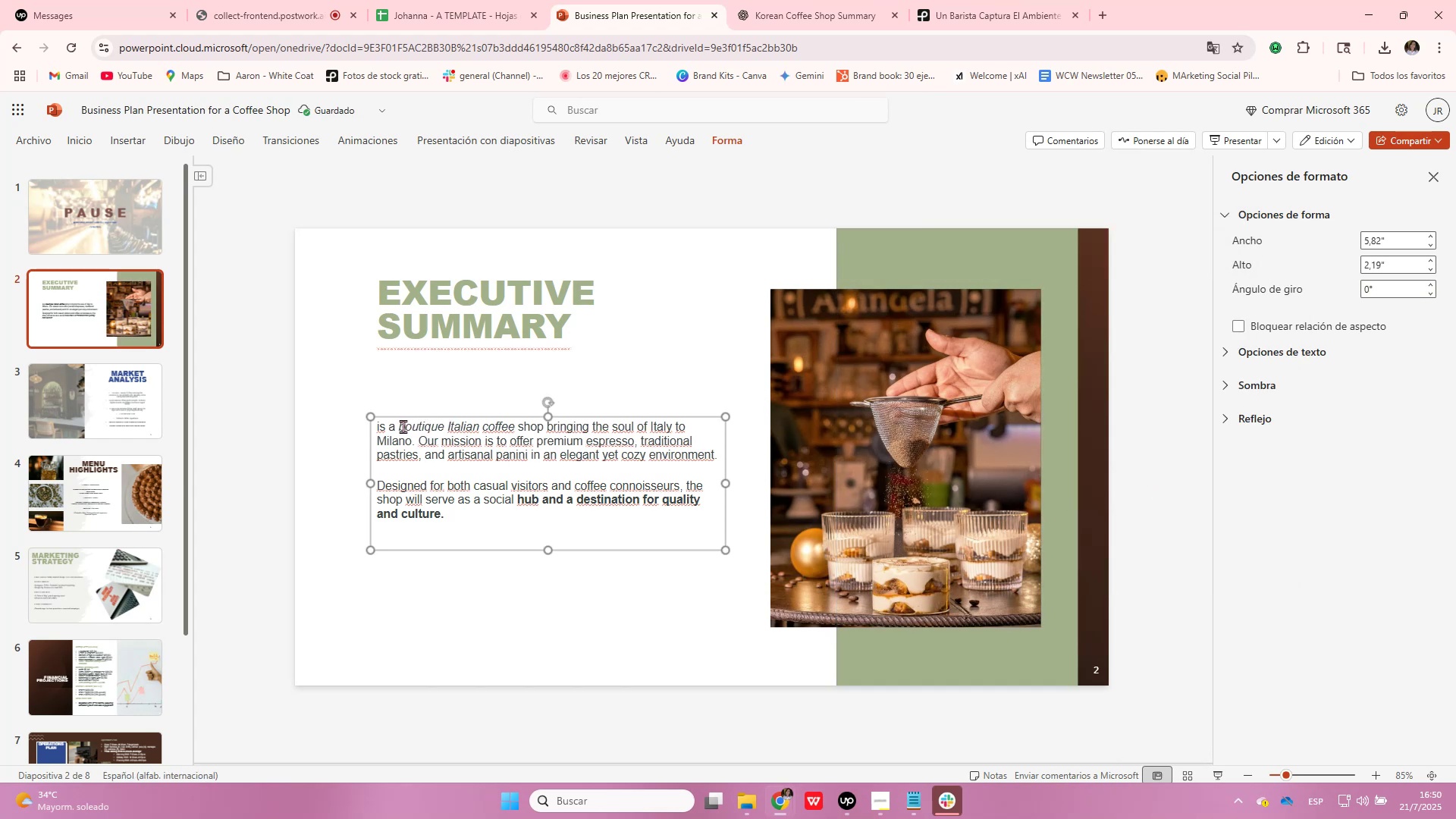 
key(ArrowLeft)
 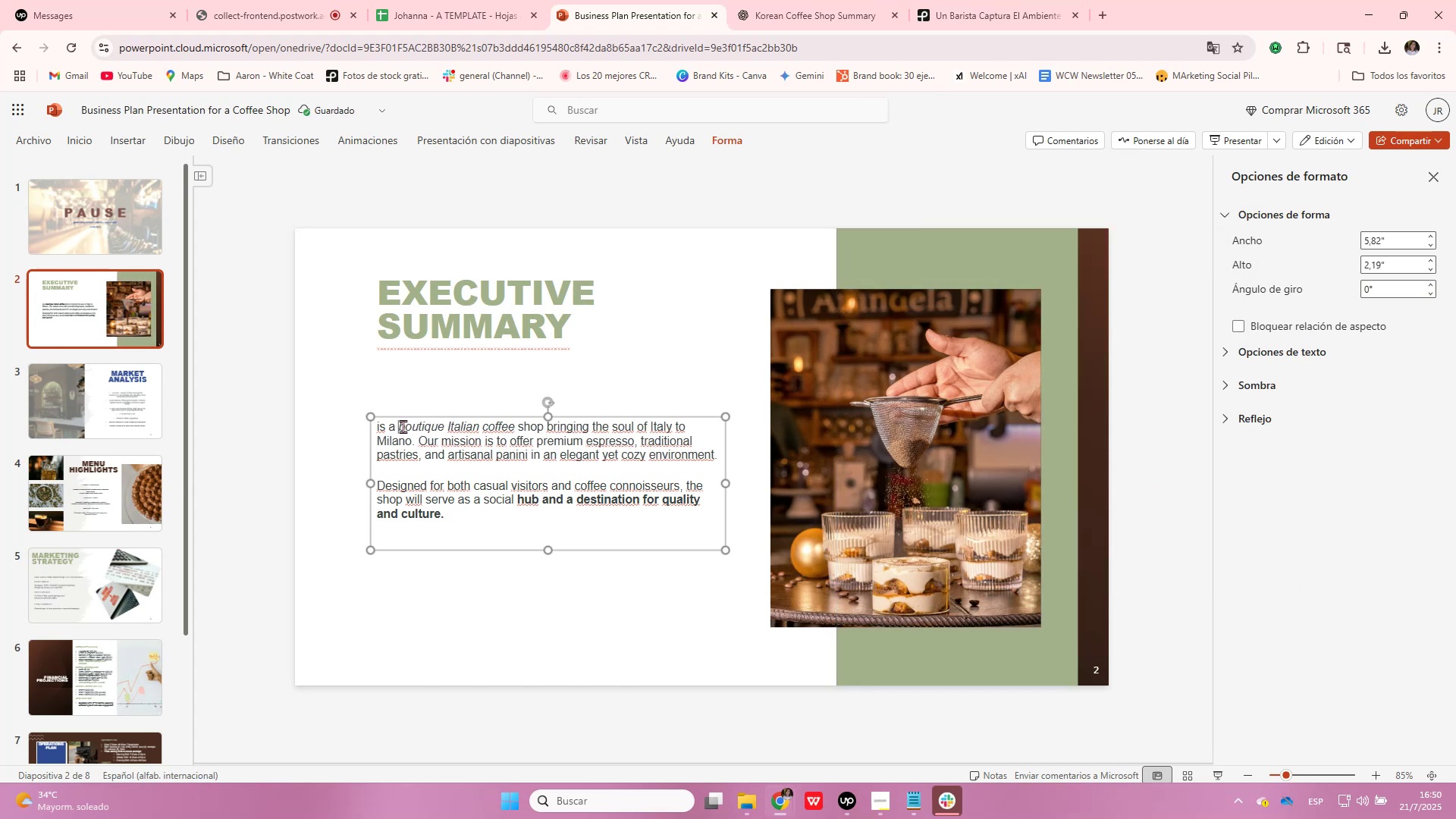 
hold_key(key=ArrowRight, duration=0.97)
 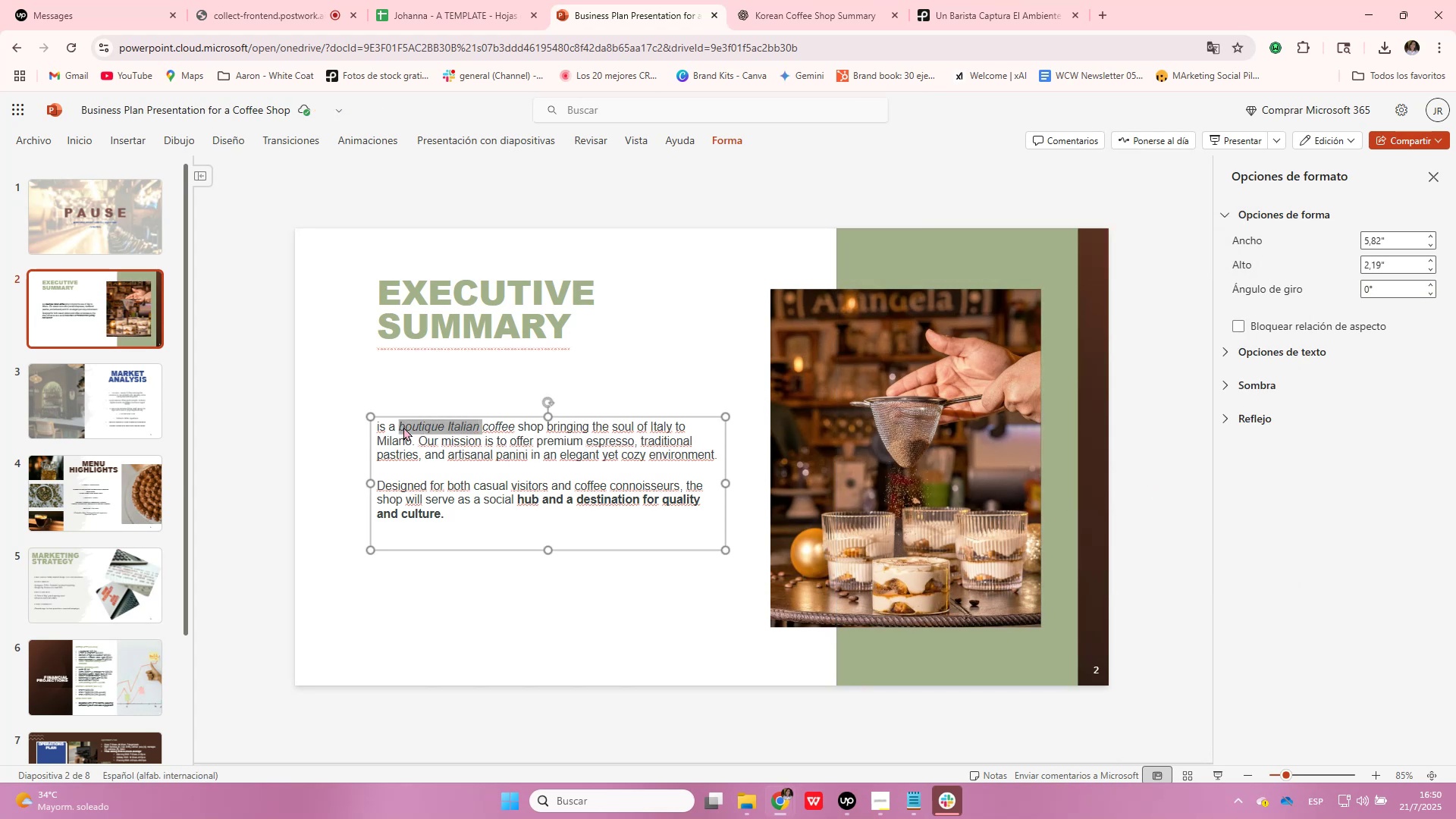 
key(Shift+ArrowRight)
 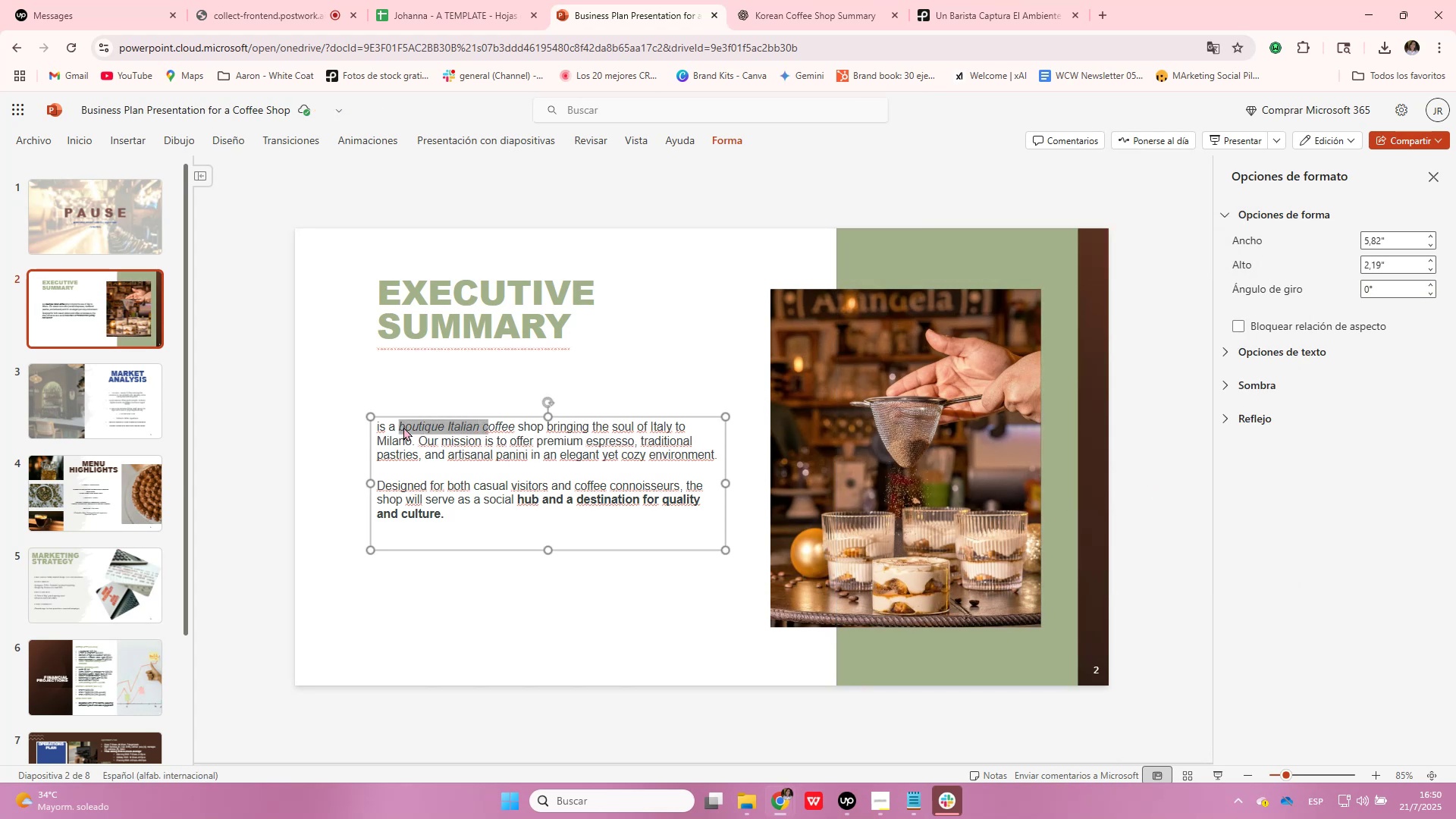 
key(Shift+ArrowRight)
 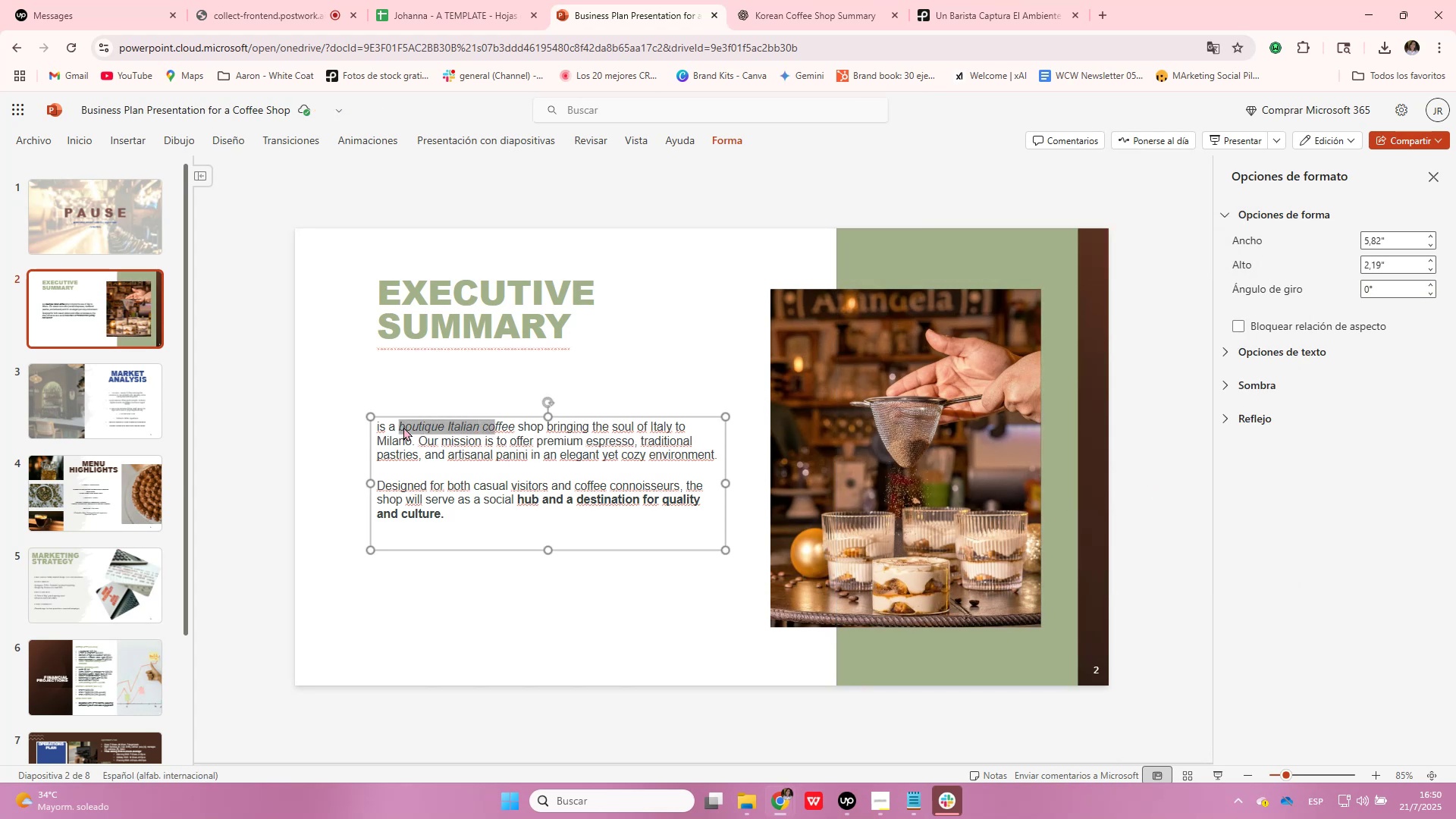 
key(Shift+ArrowRight)
 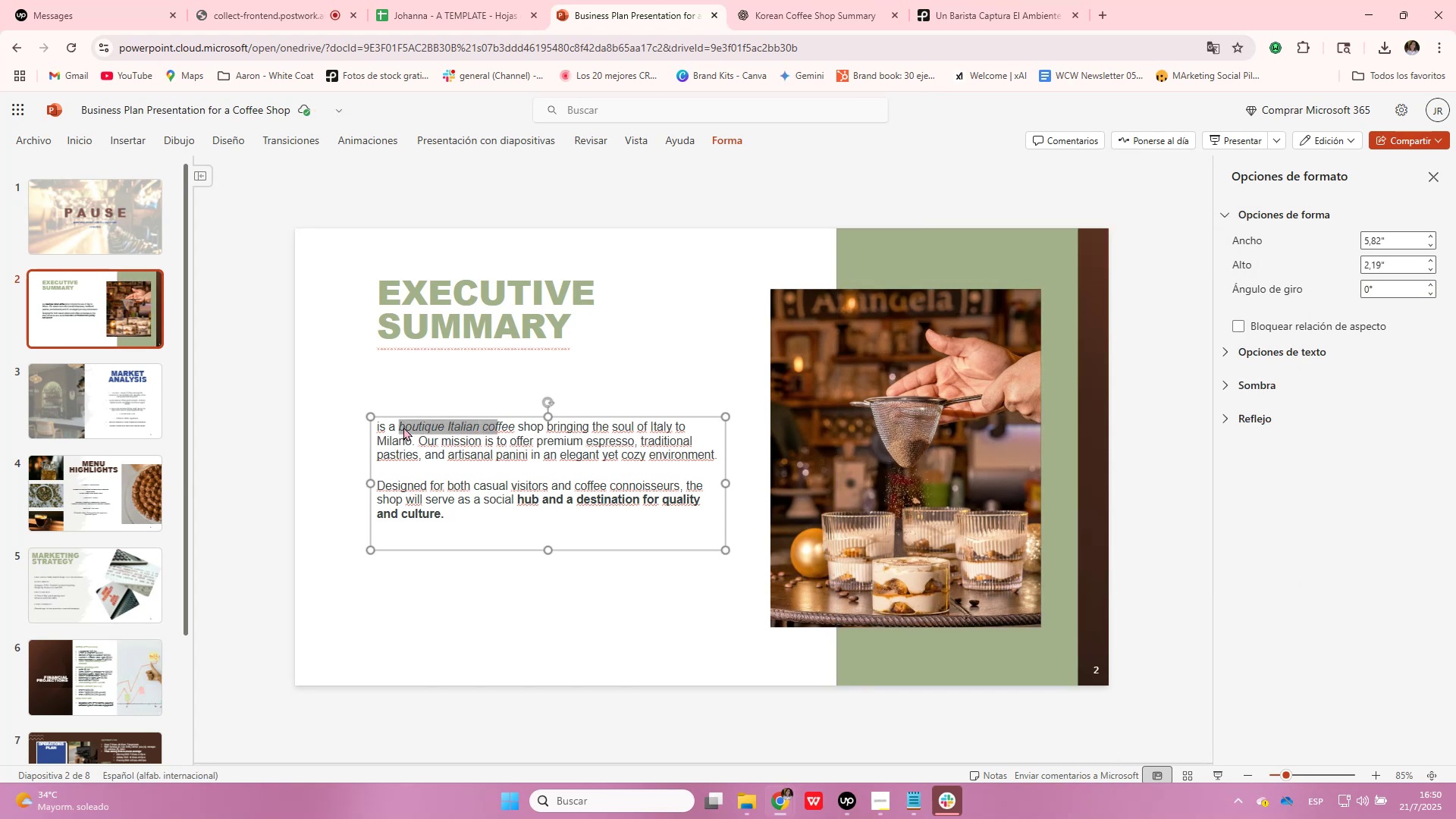 
key(Shift+ArrowRight)
 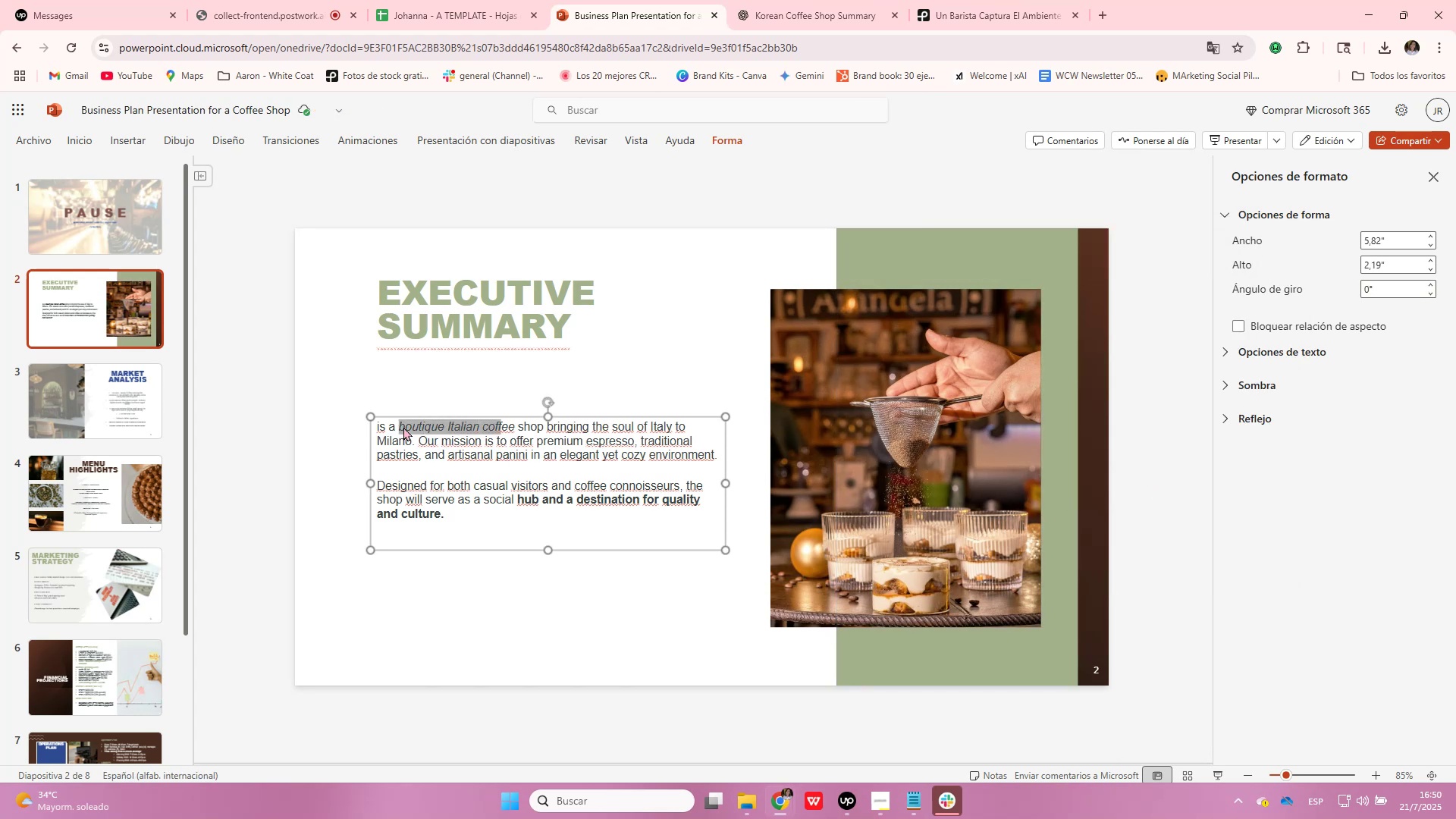 
key(Shift+ArrowRight)
 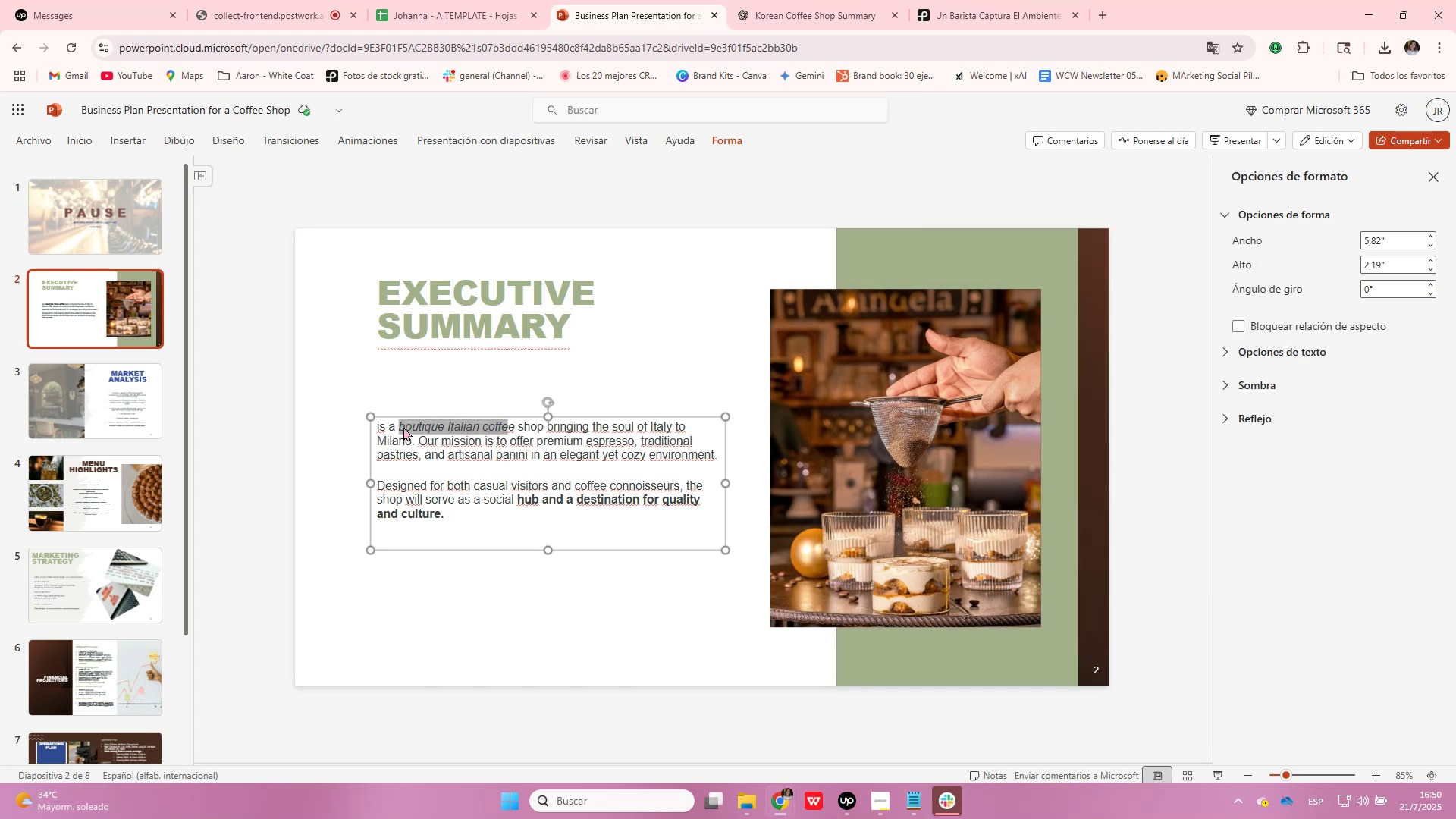 
key(Shift+ArrowRight)
 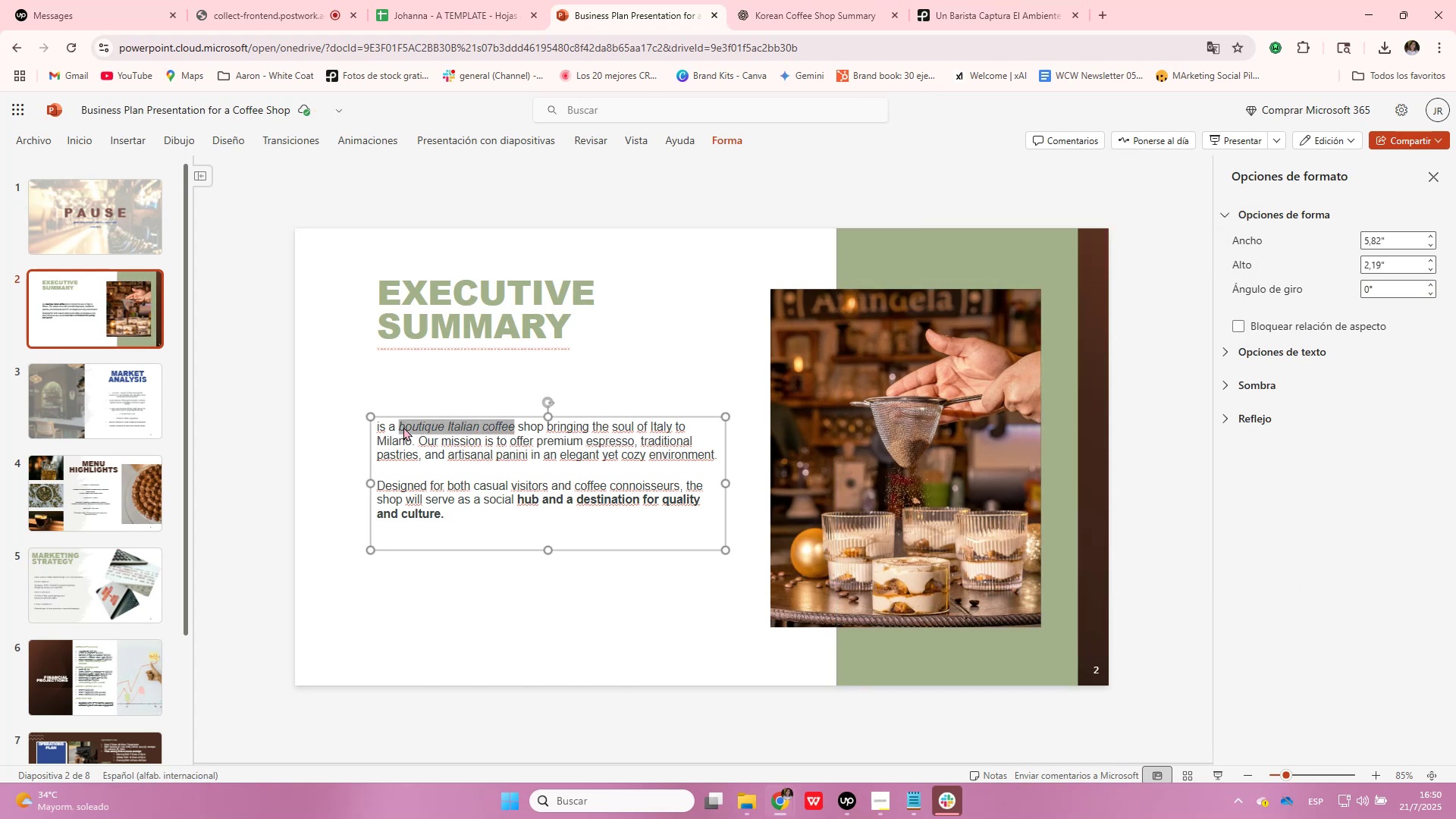 
key(Shift+ArrowRight)
 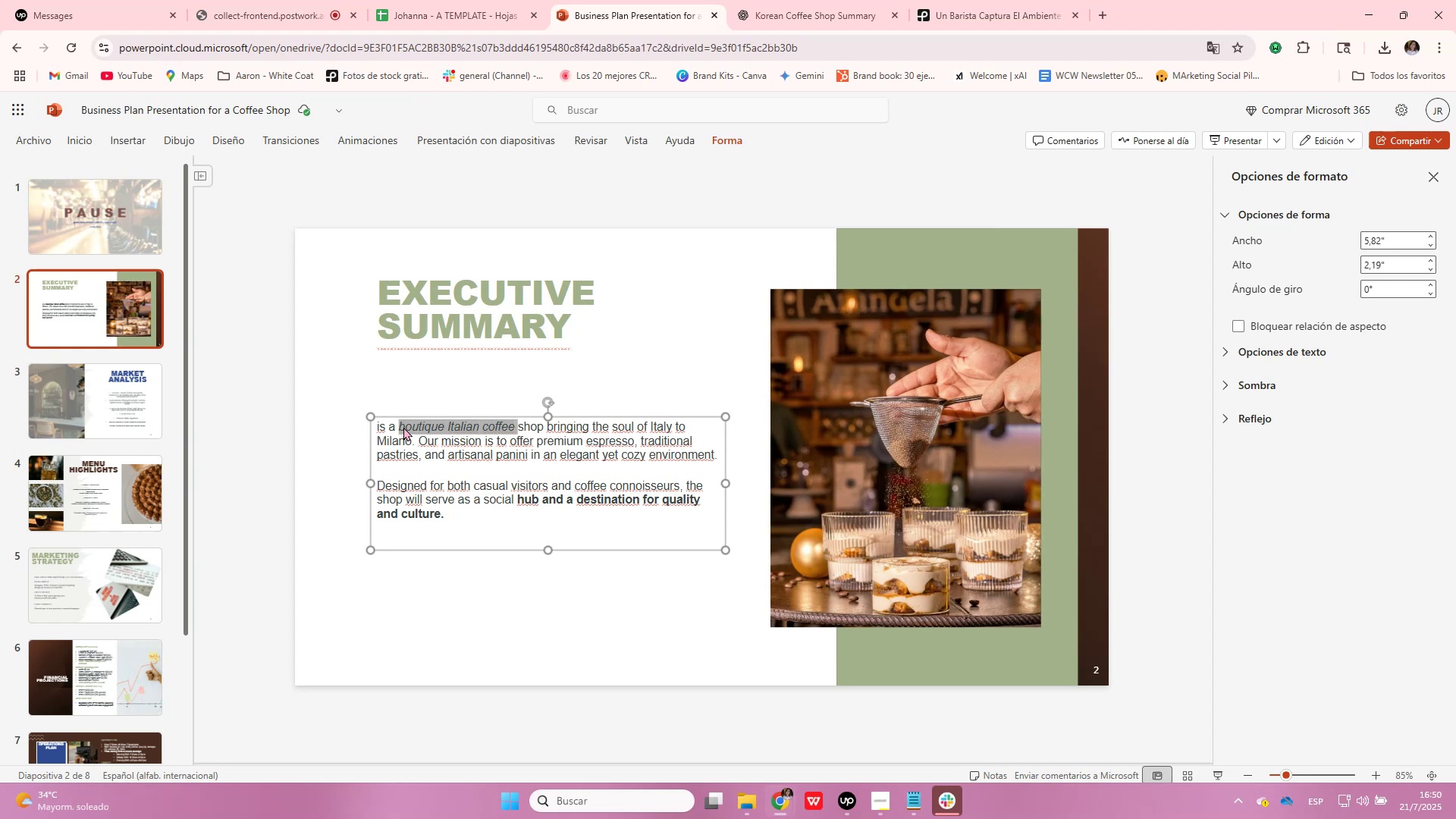 
key(Shift+ArrowRight)
 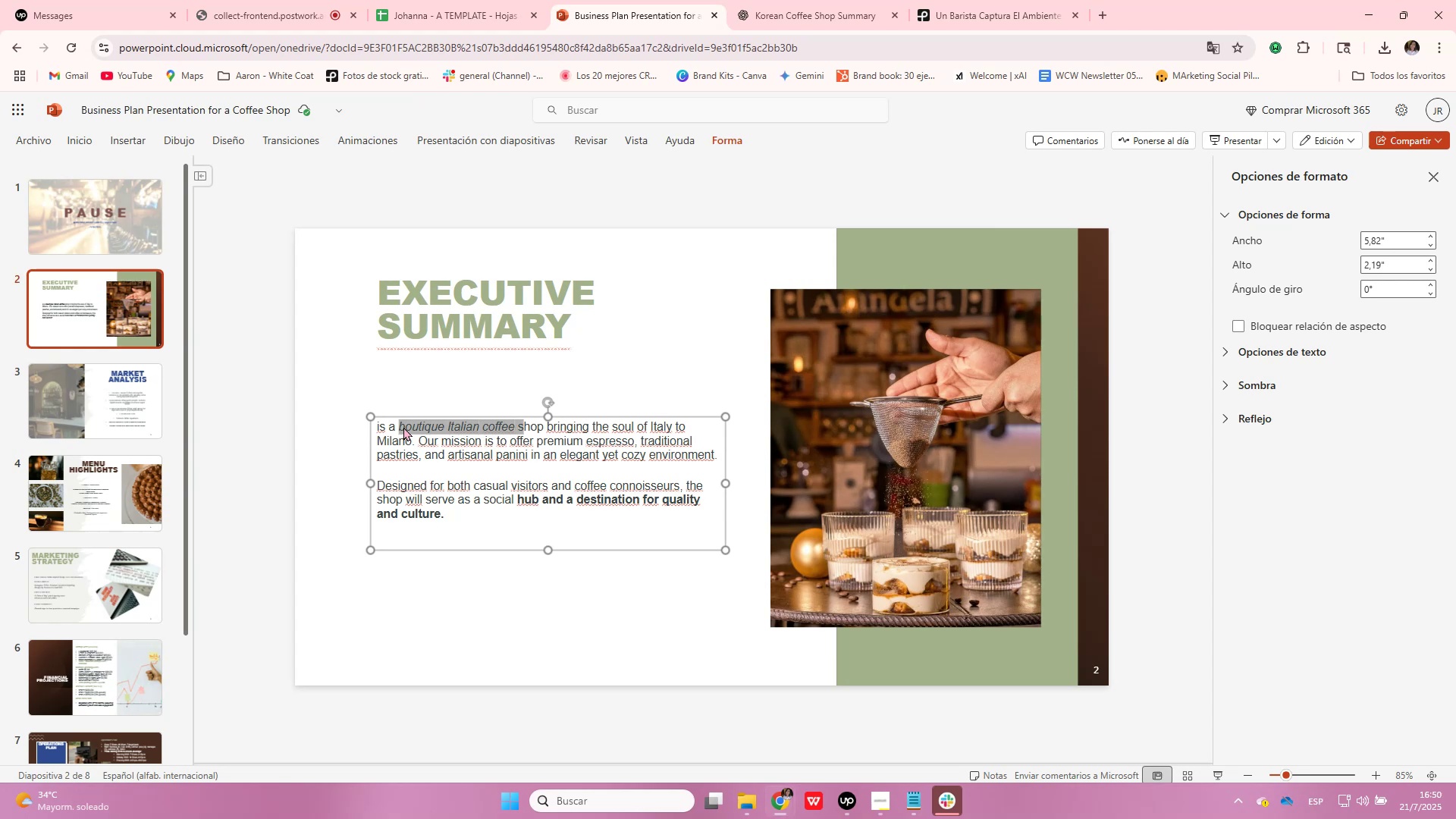 
key(Shift+ArrowRight)
 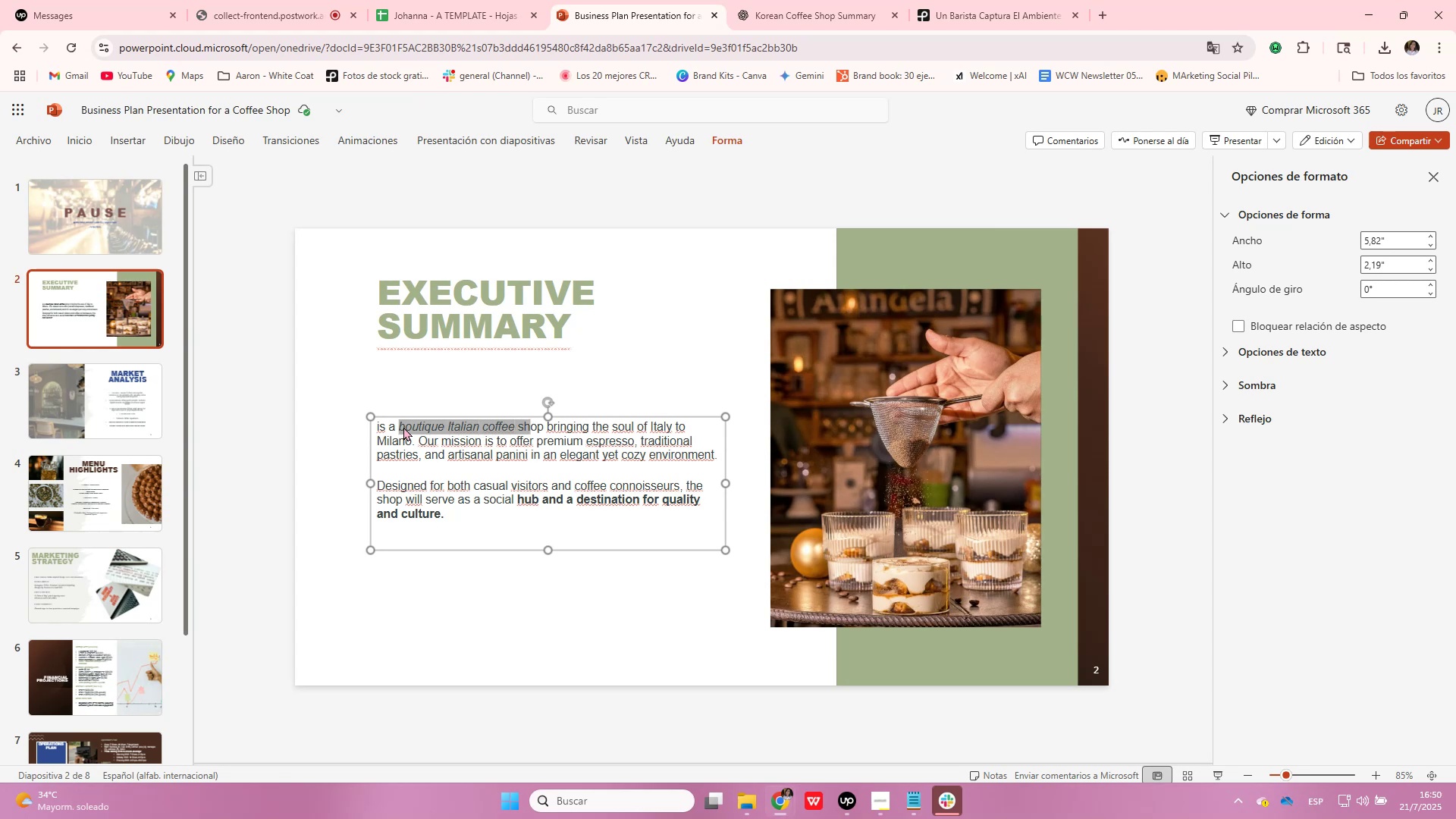 
key(Shift+ArrowRight)
 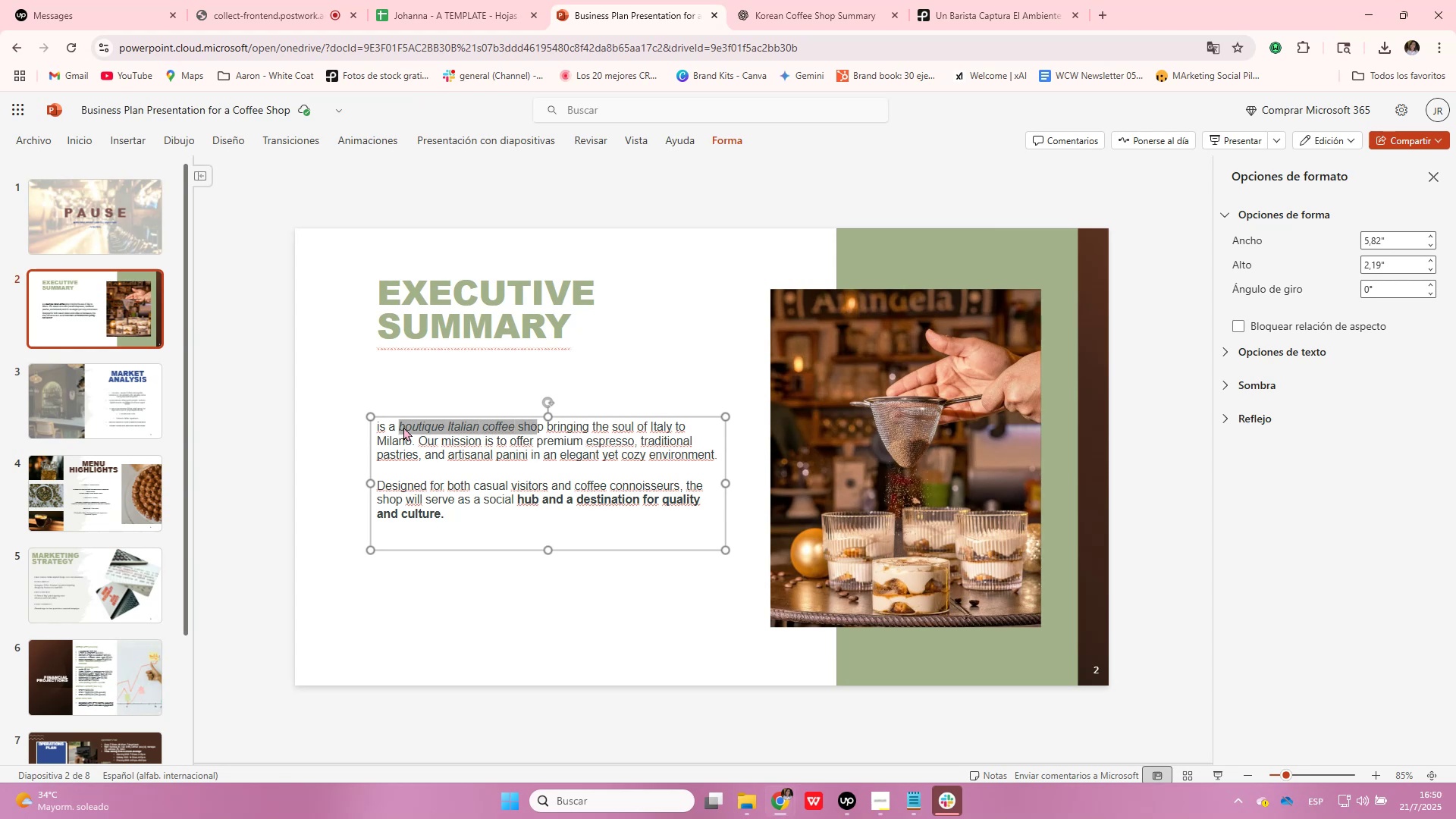 
key(Shift+ArrowRight)
 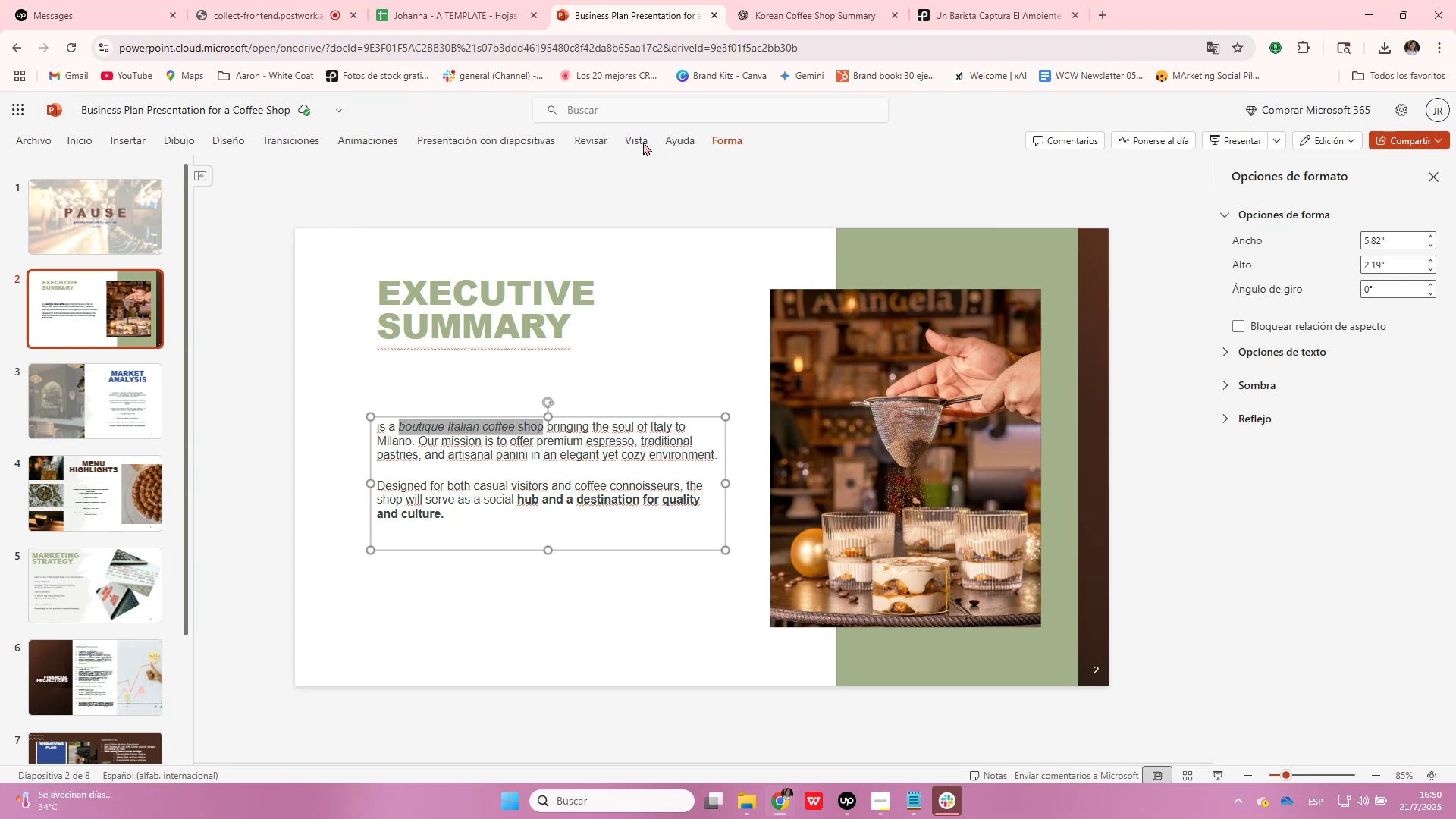 
wait(6.62)
 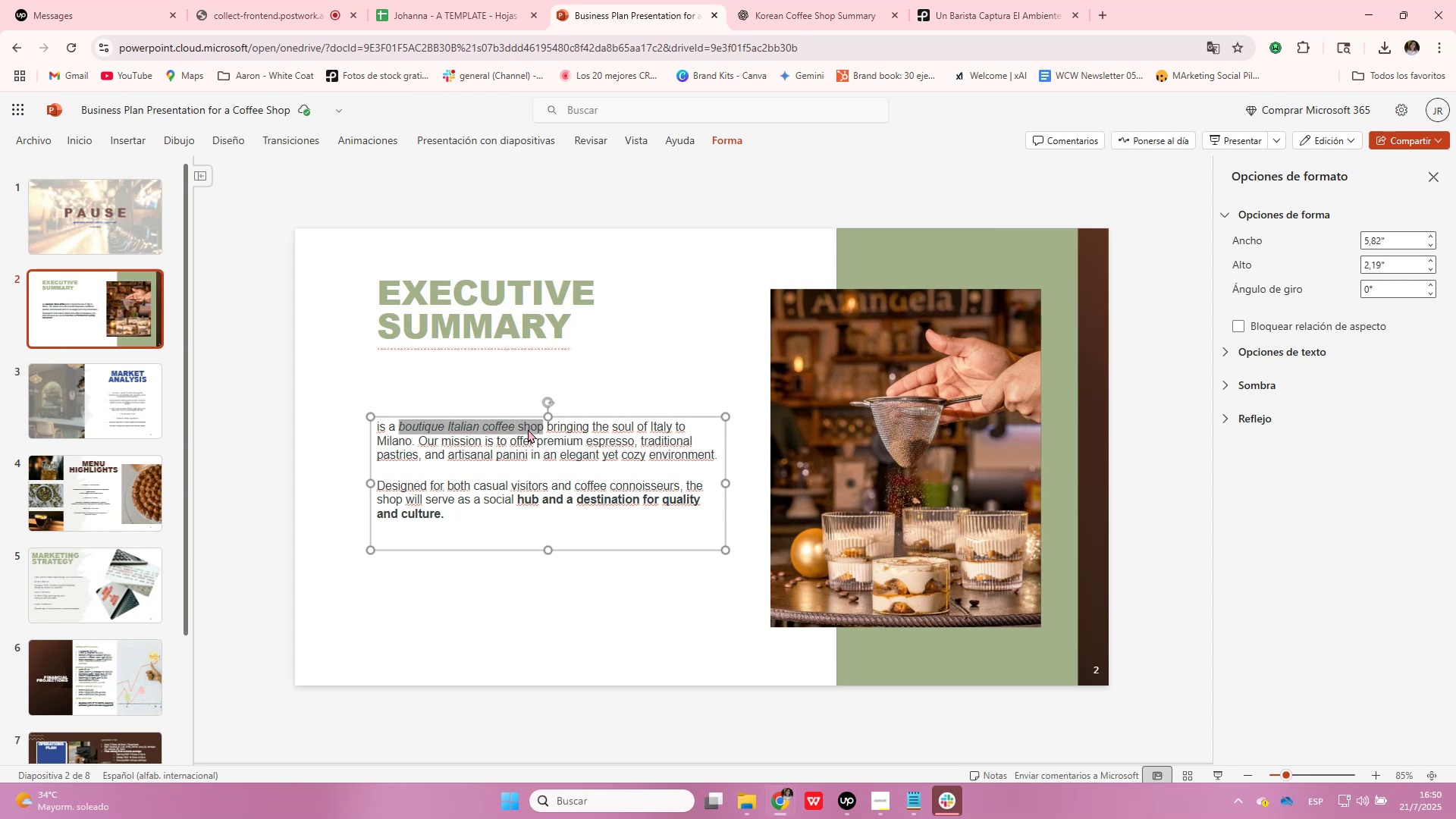 
left_click([651, 170])
 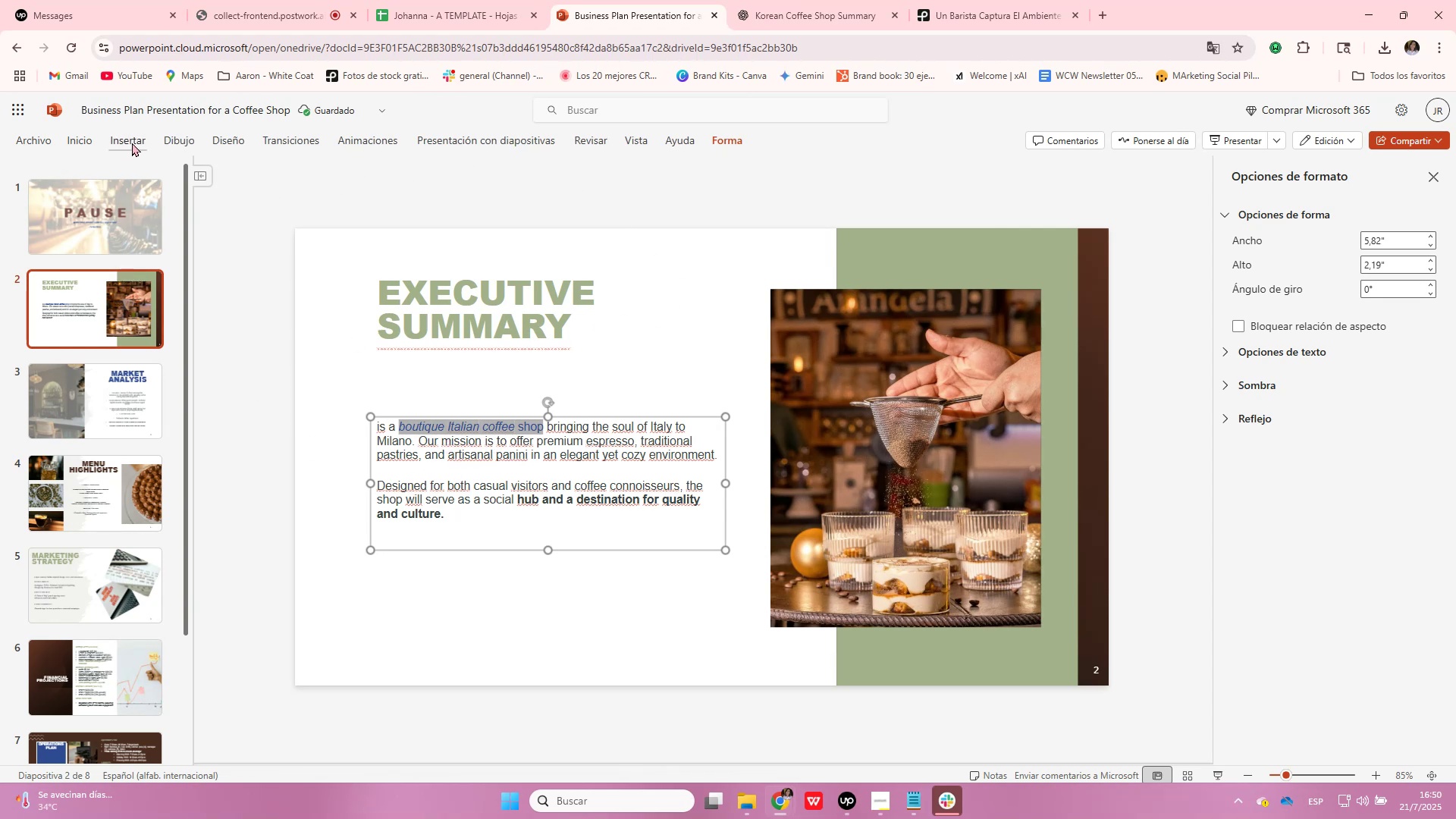 
wait(5.12)
 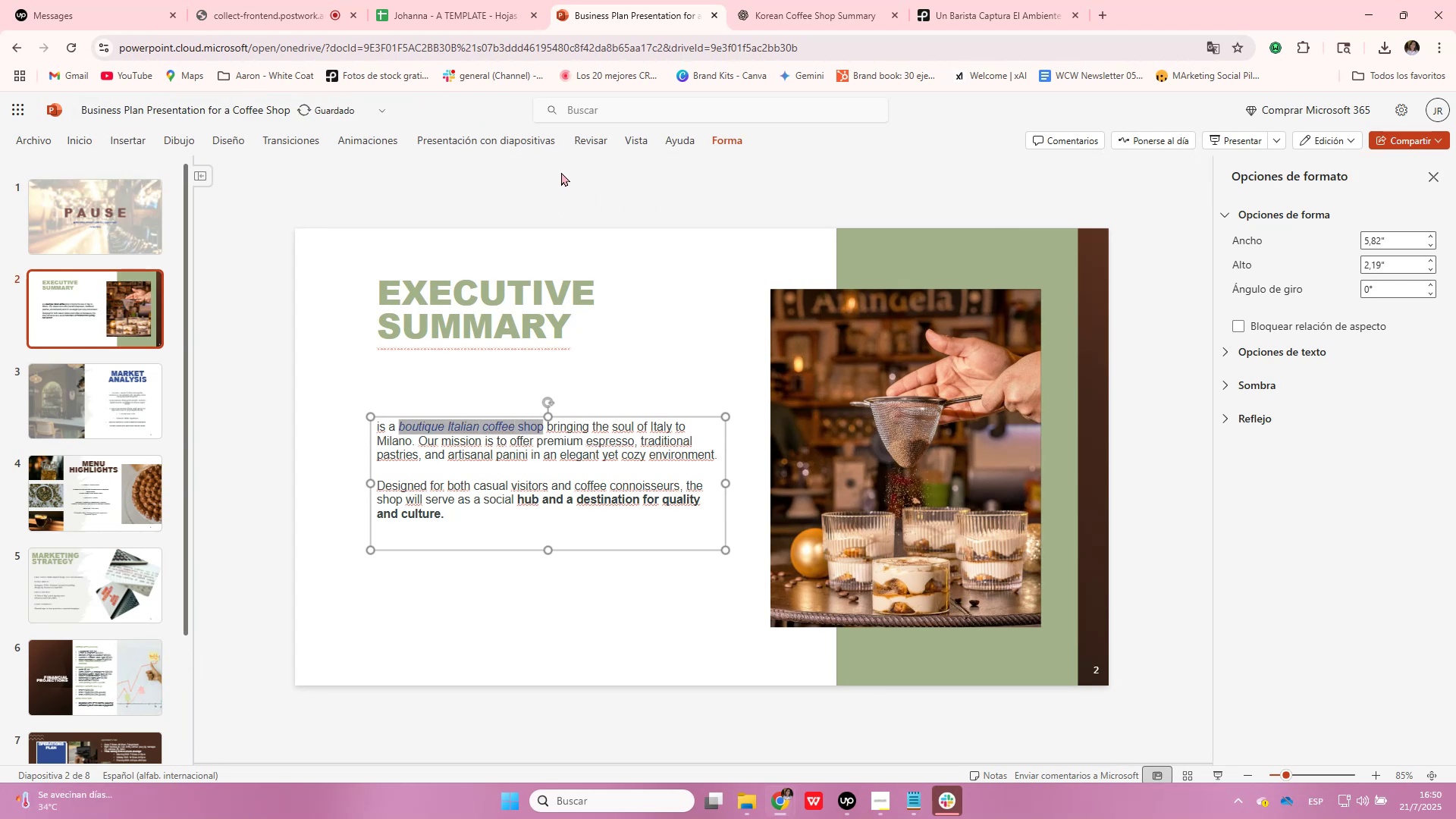 
left_click([548, 171])
 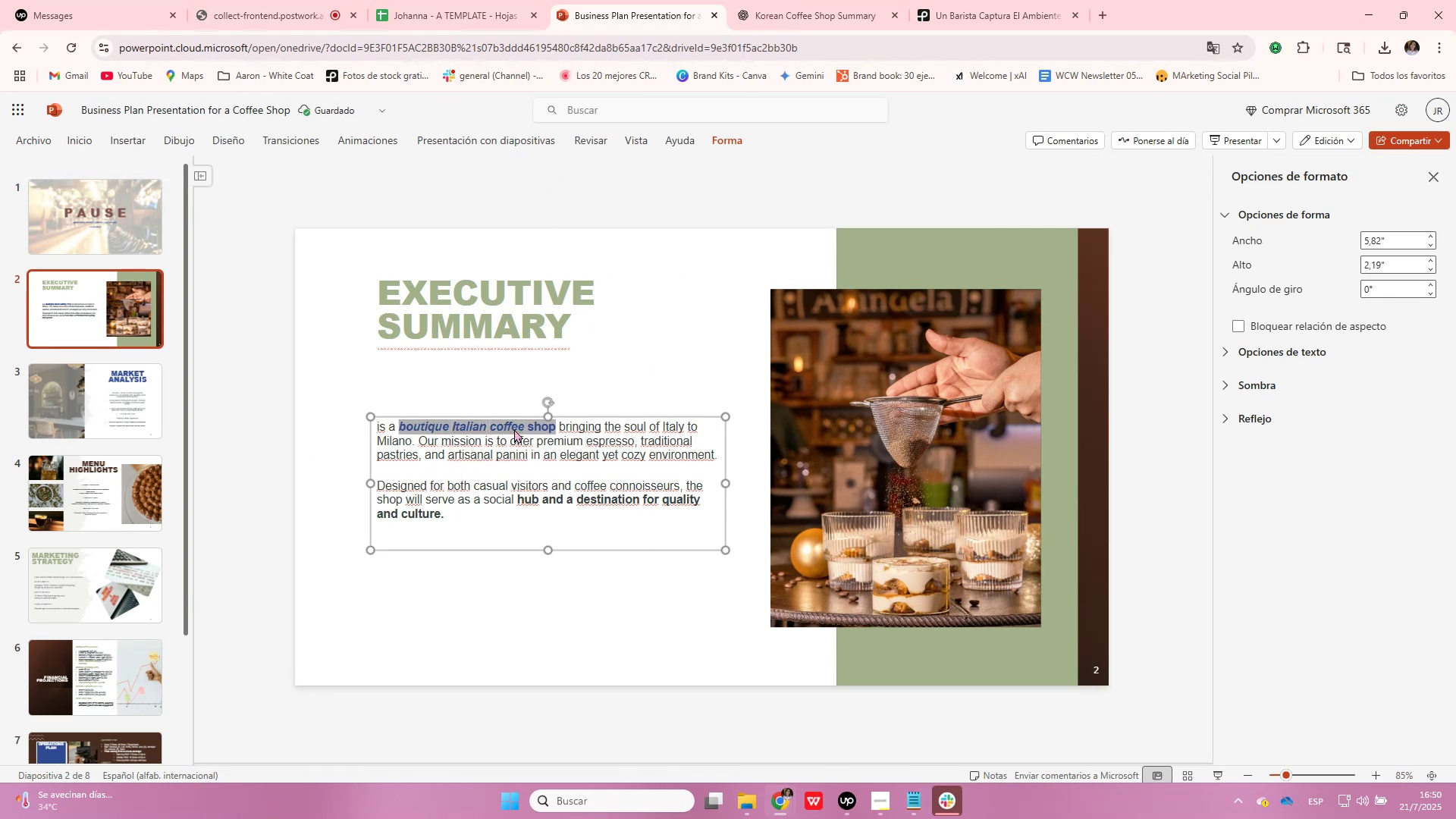 
wait(8.36)
 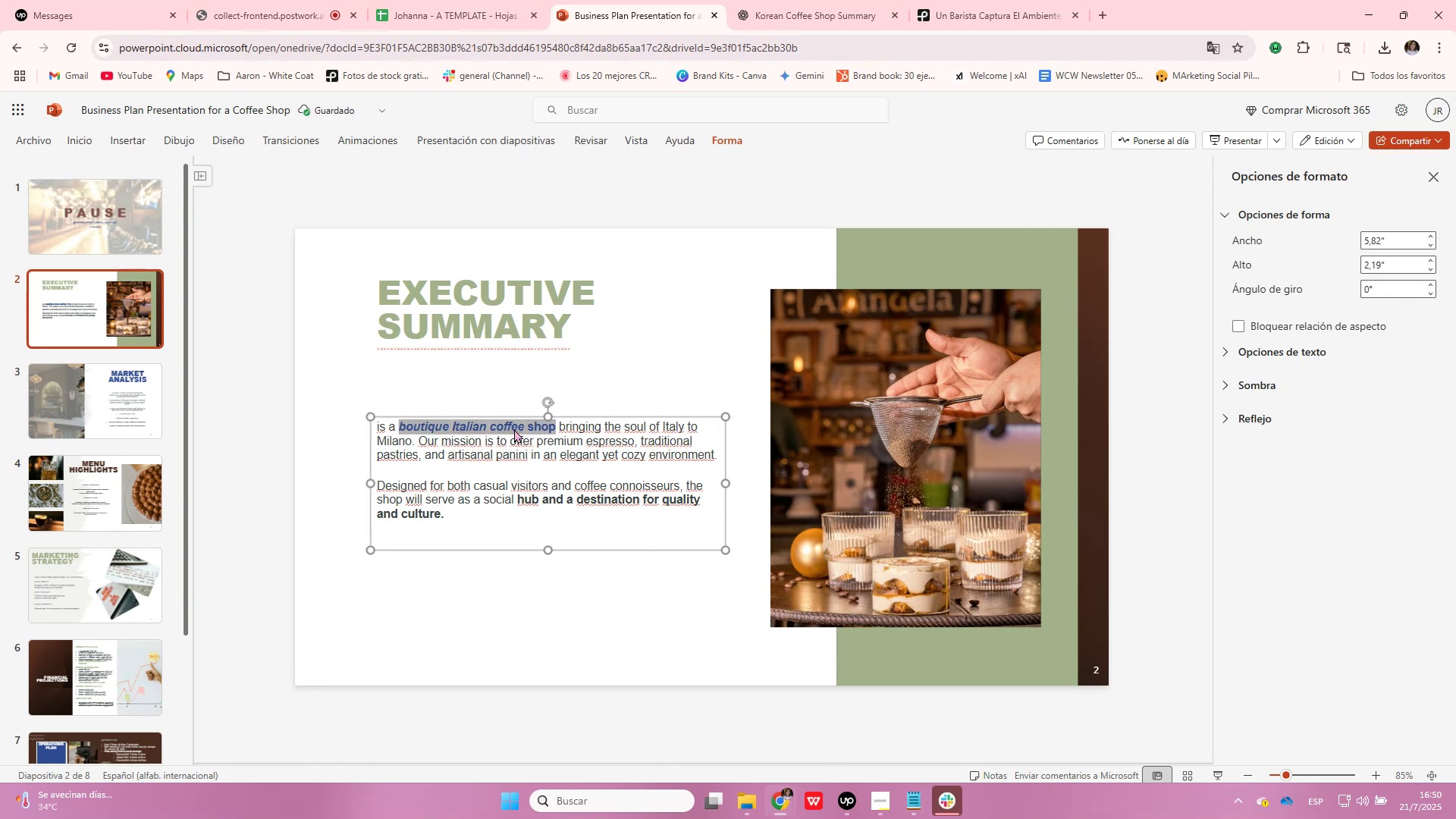 
left_click([566, 168])
 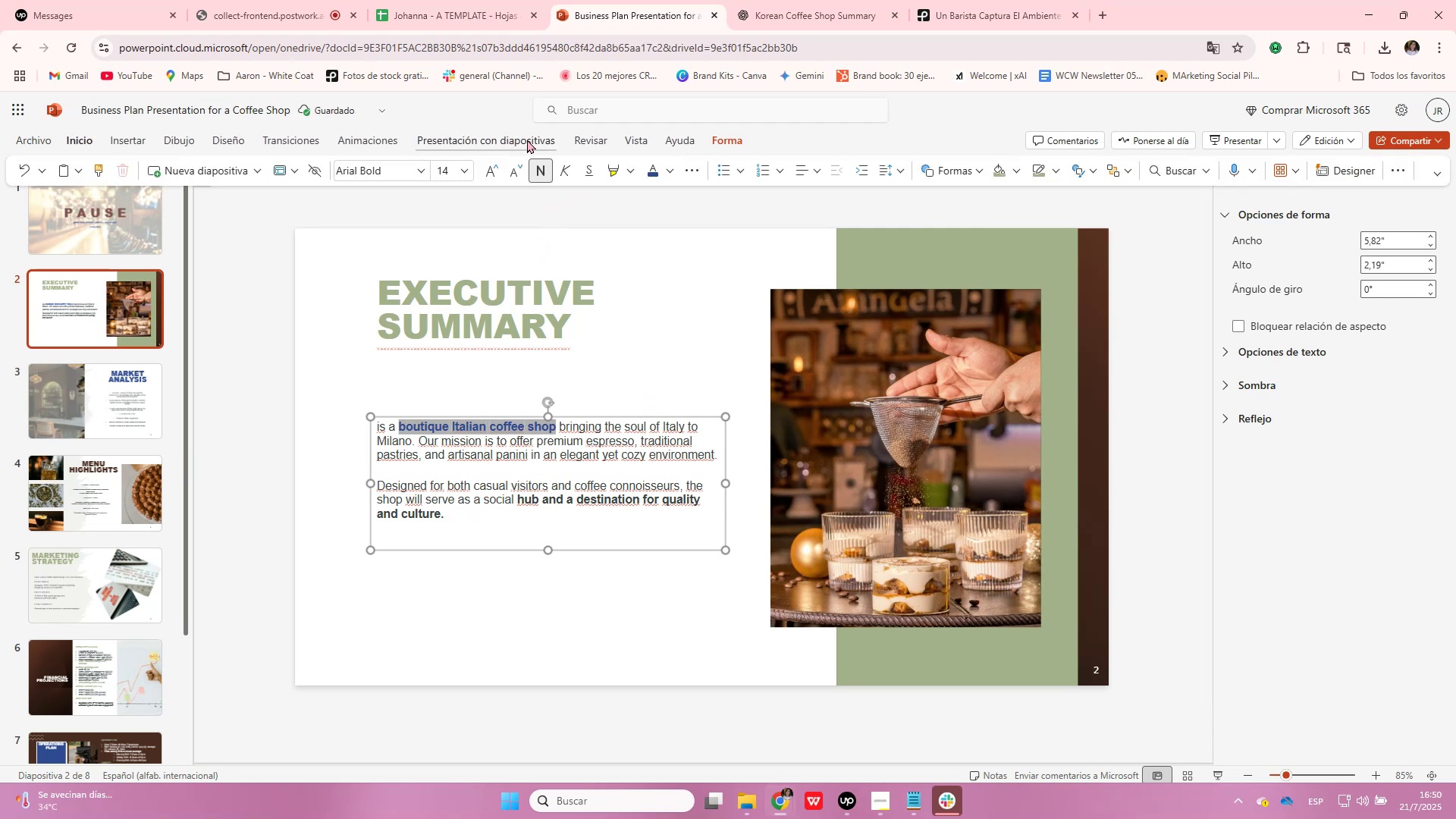 
left_click([569, 173])
 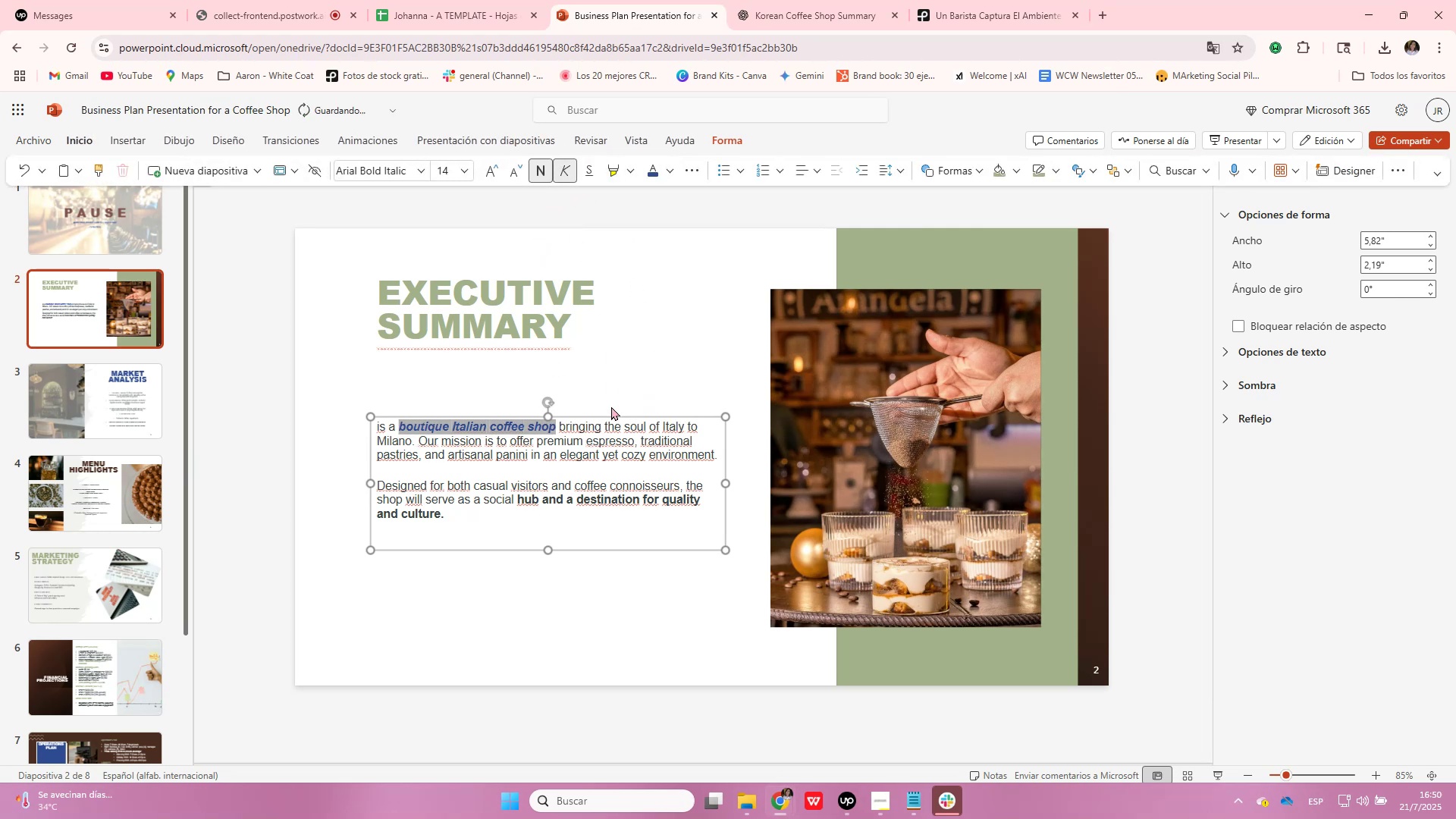 
left_click([617, 456])
 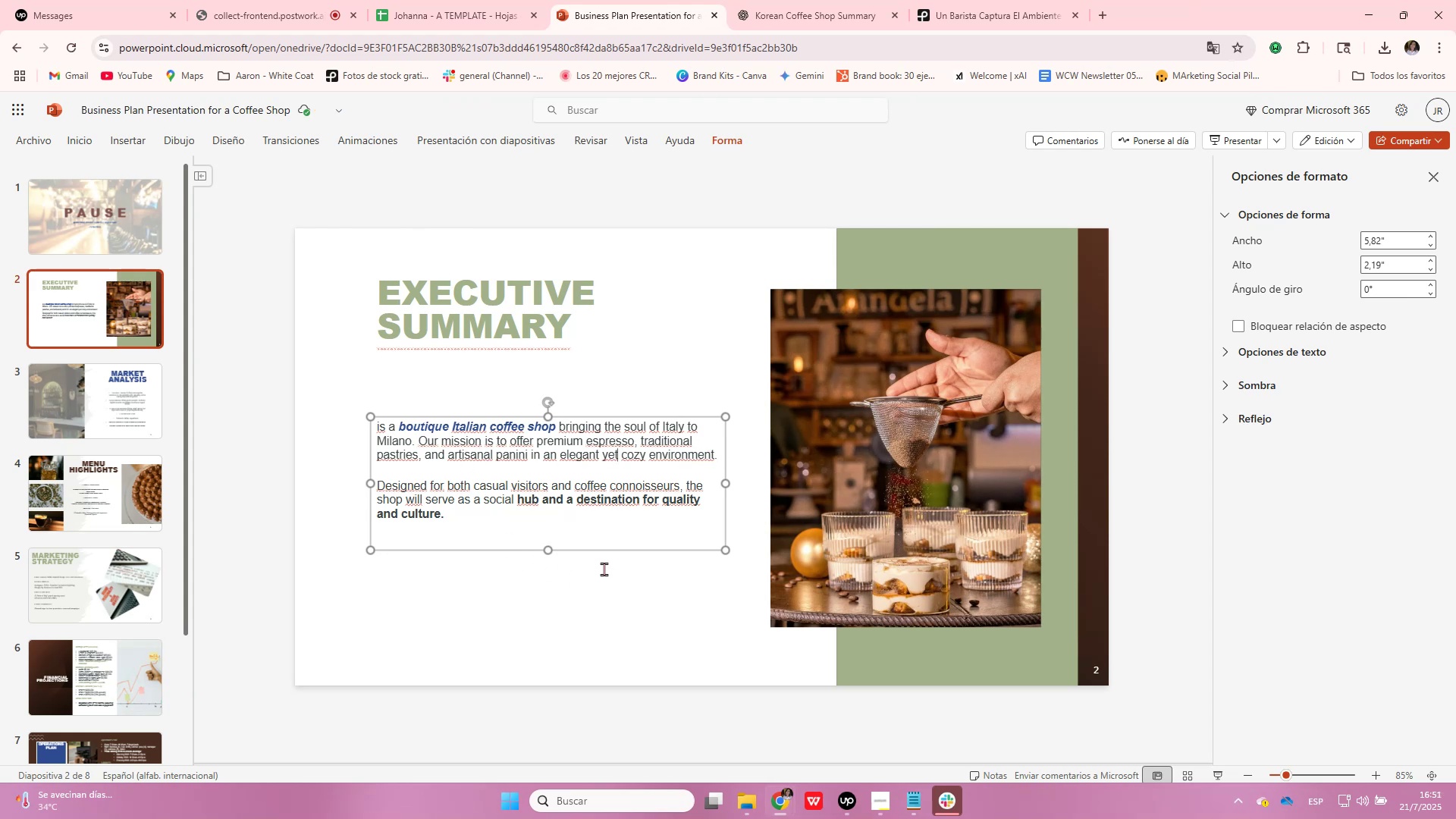 
wait(7.88)
 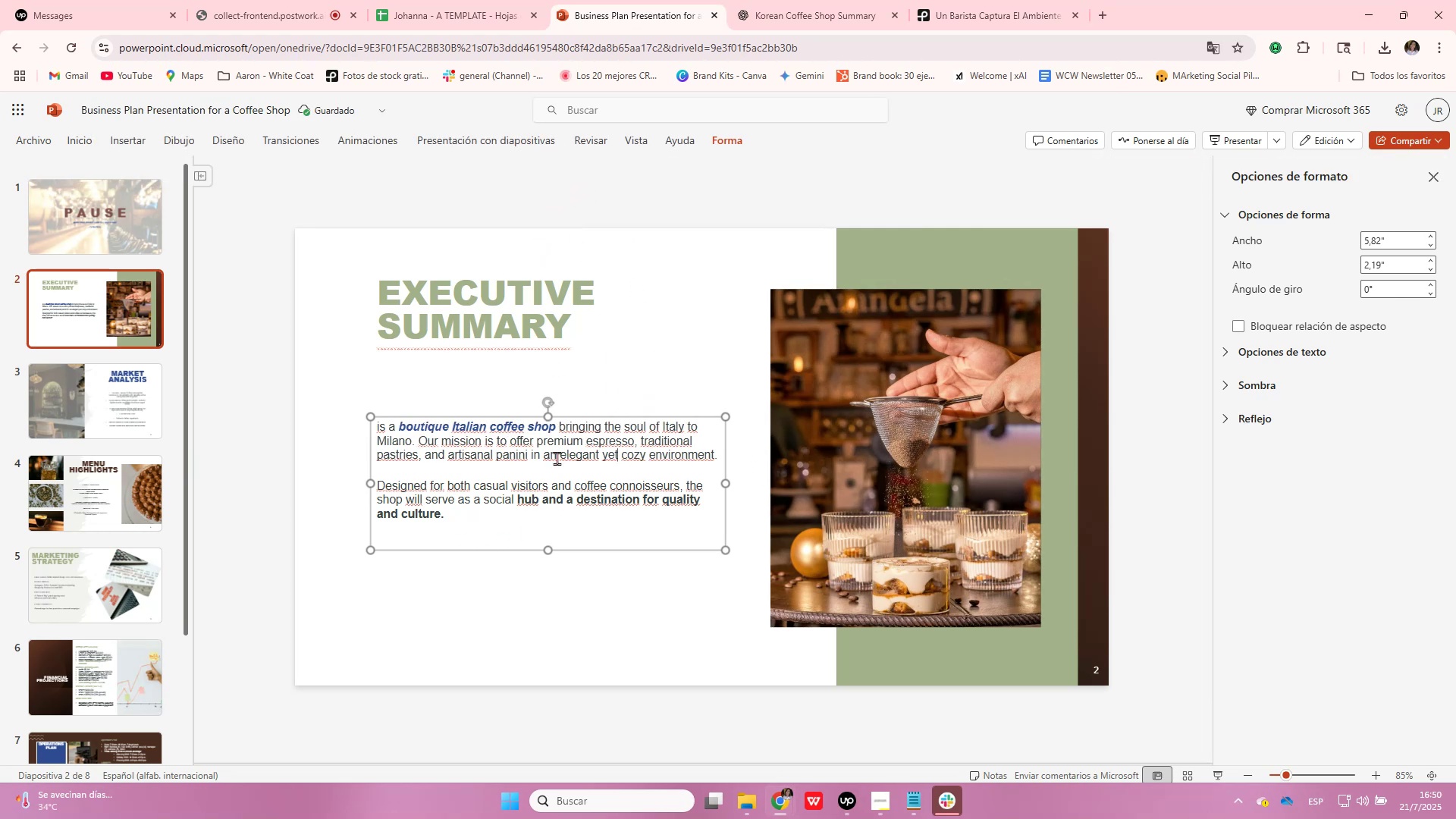 
double_click([607, 439])
 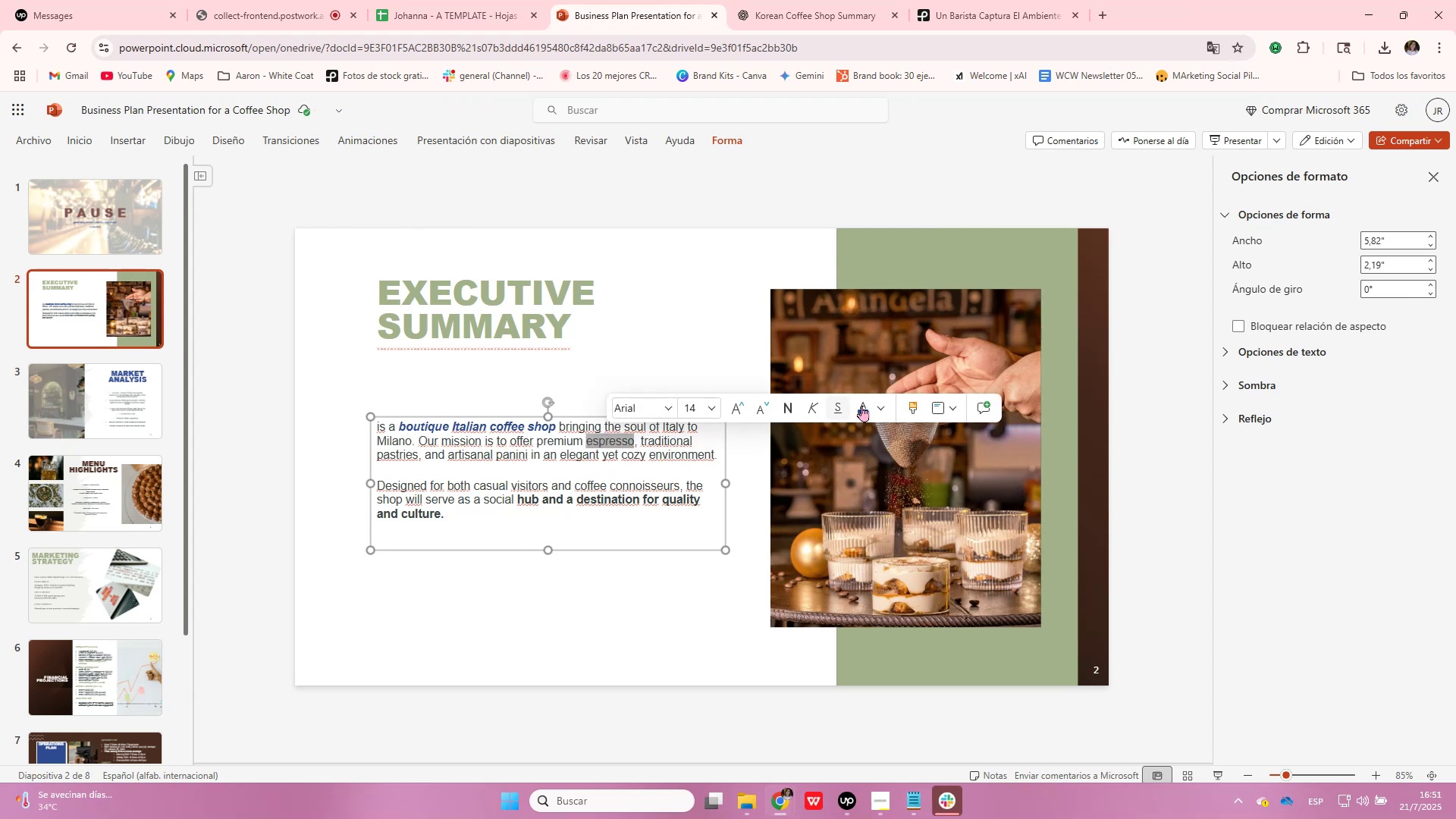 
left_click([877, 405])
 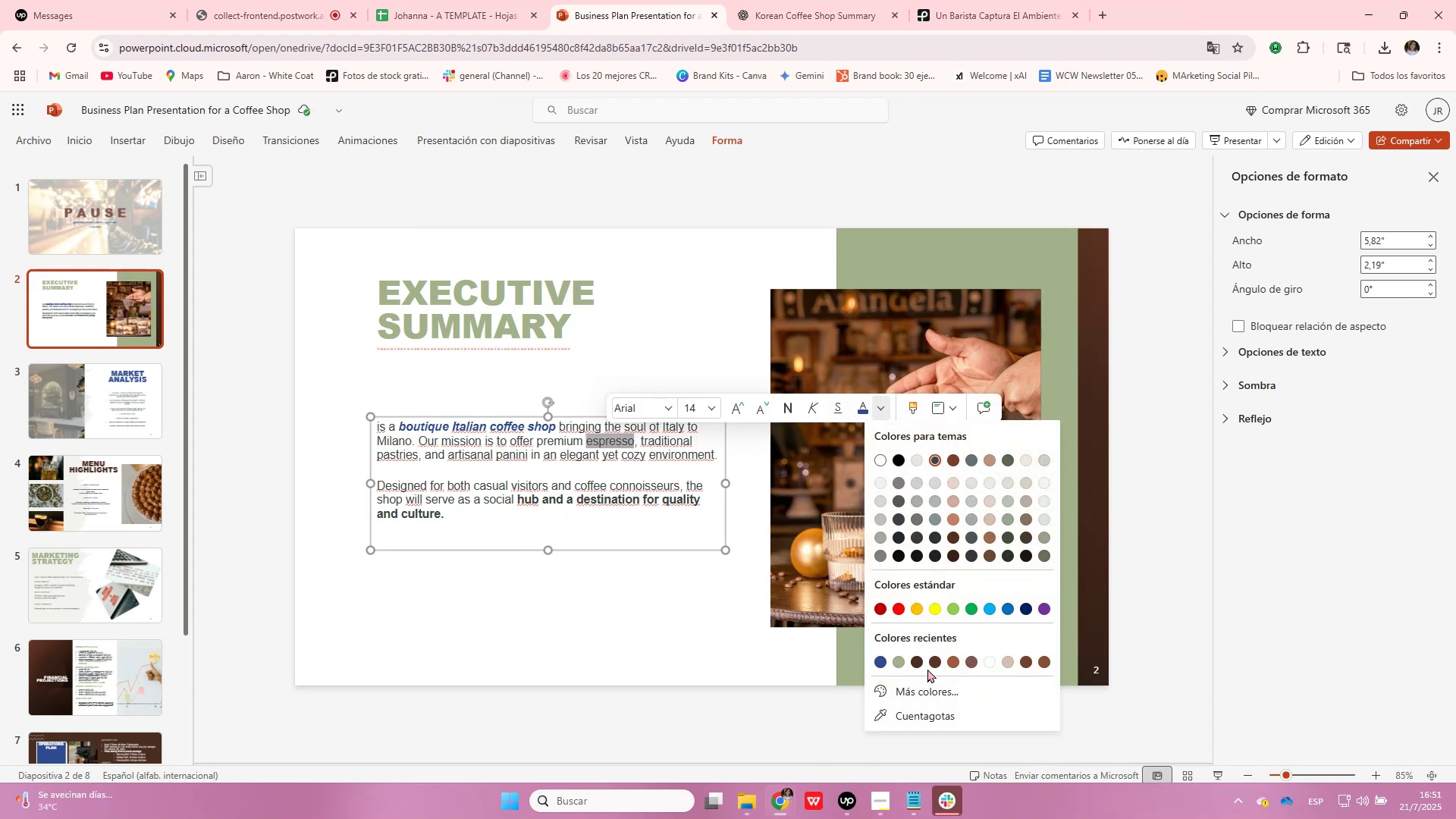 
left_click([917, 666])
 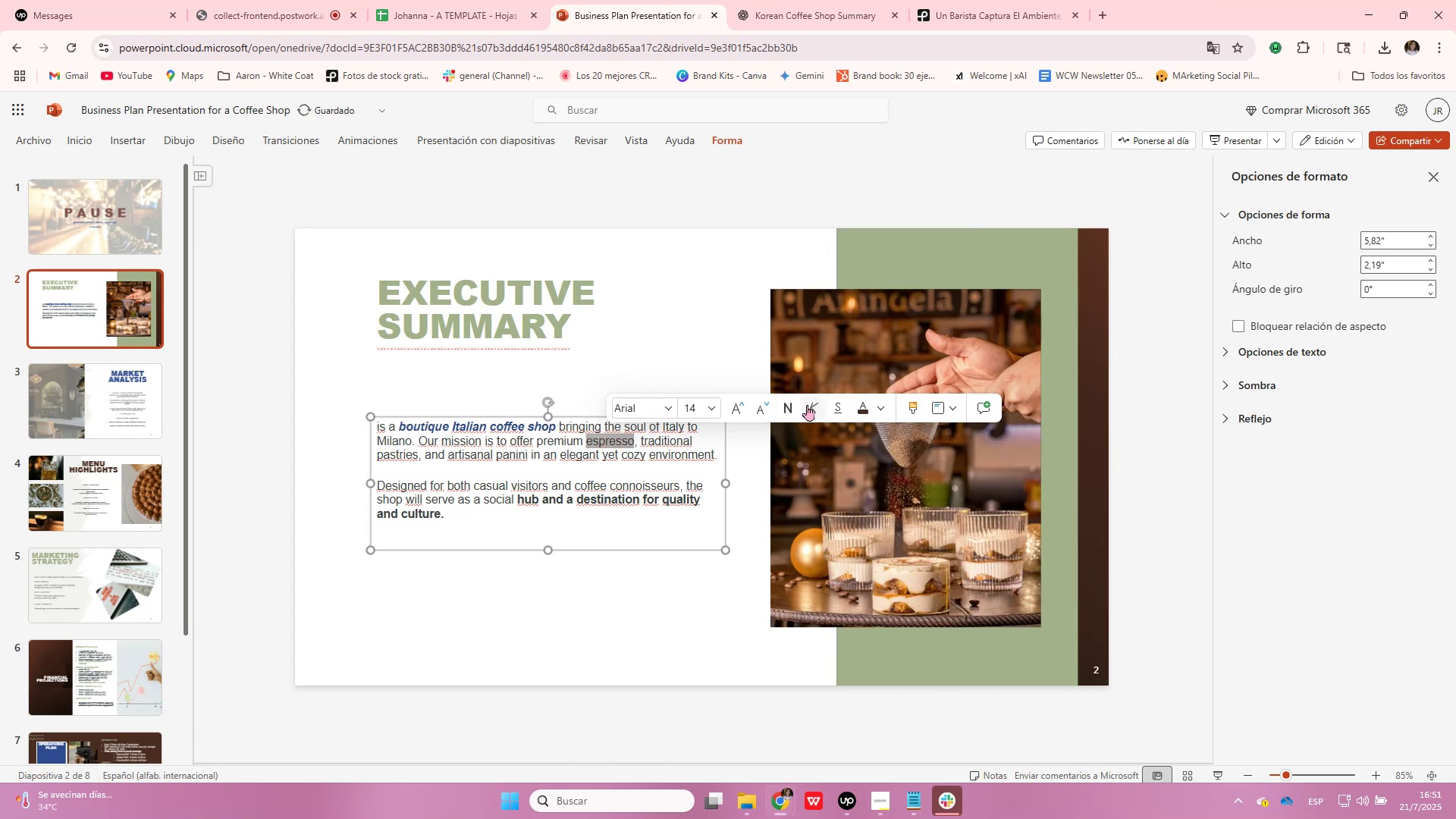 
left_click([810, 407])
 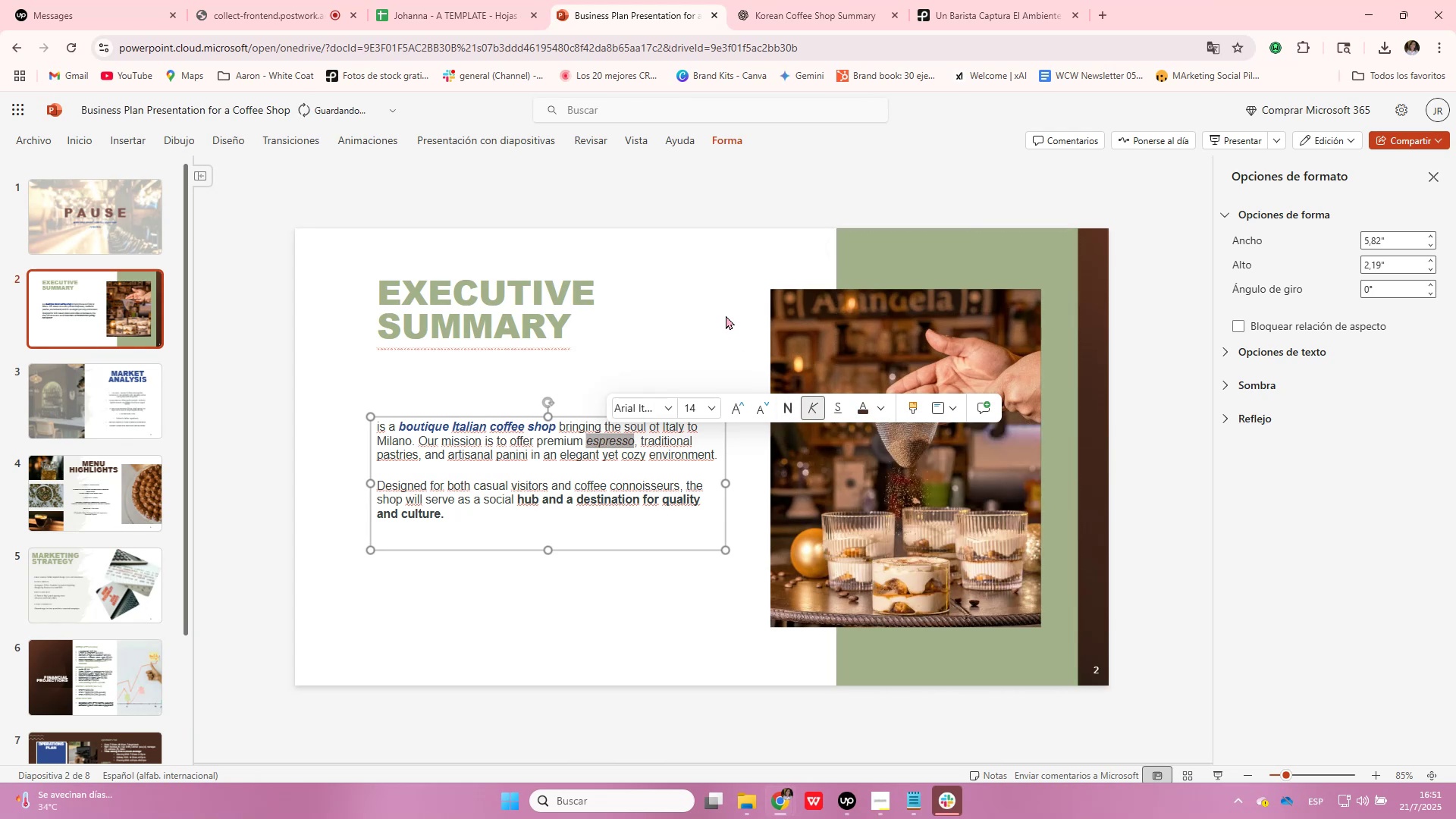 
left_click([726, 315])
 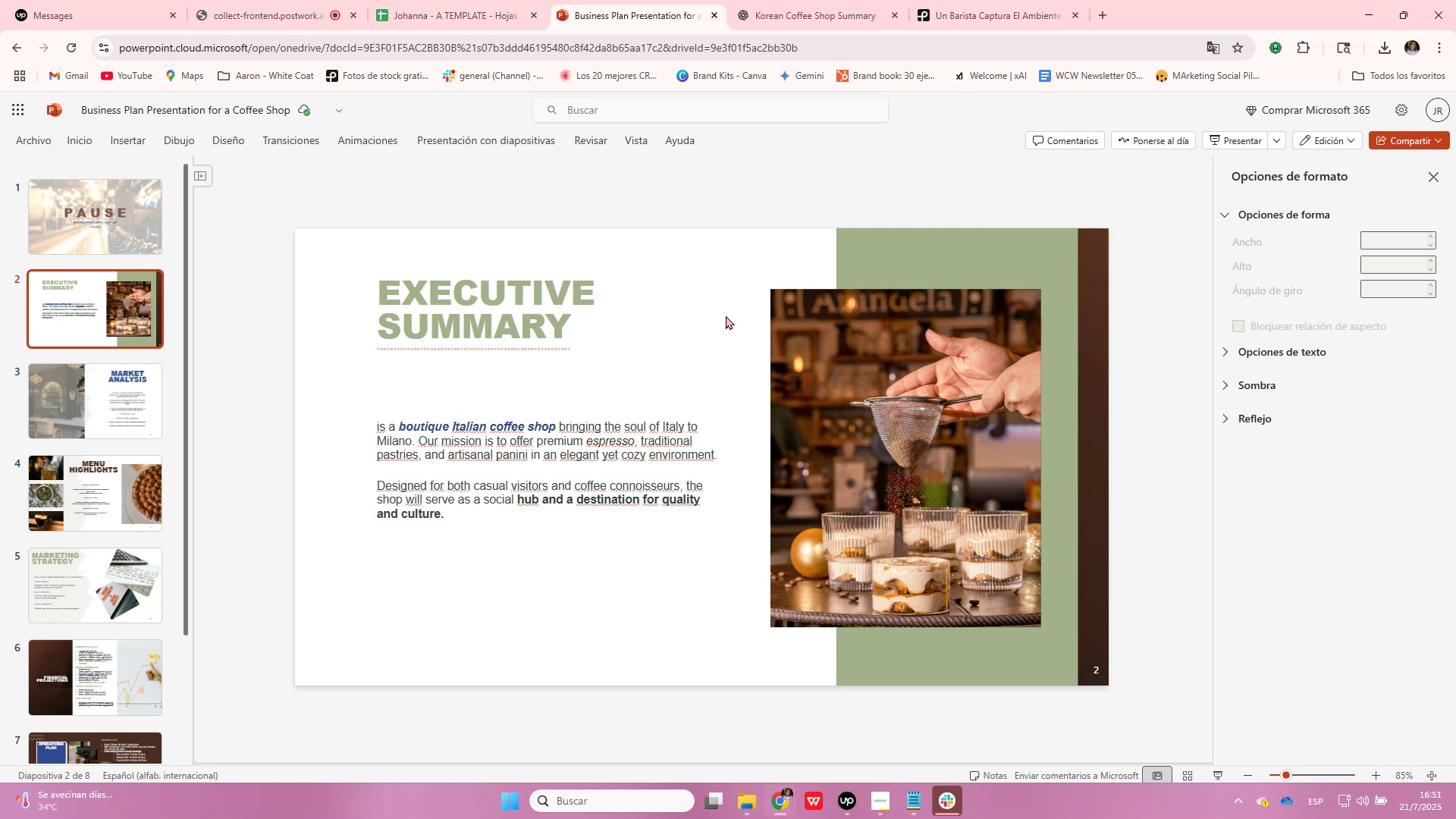 
wait(16.85)
 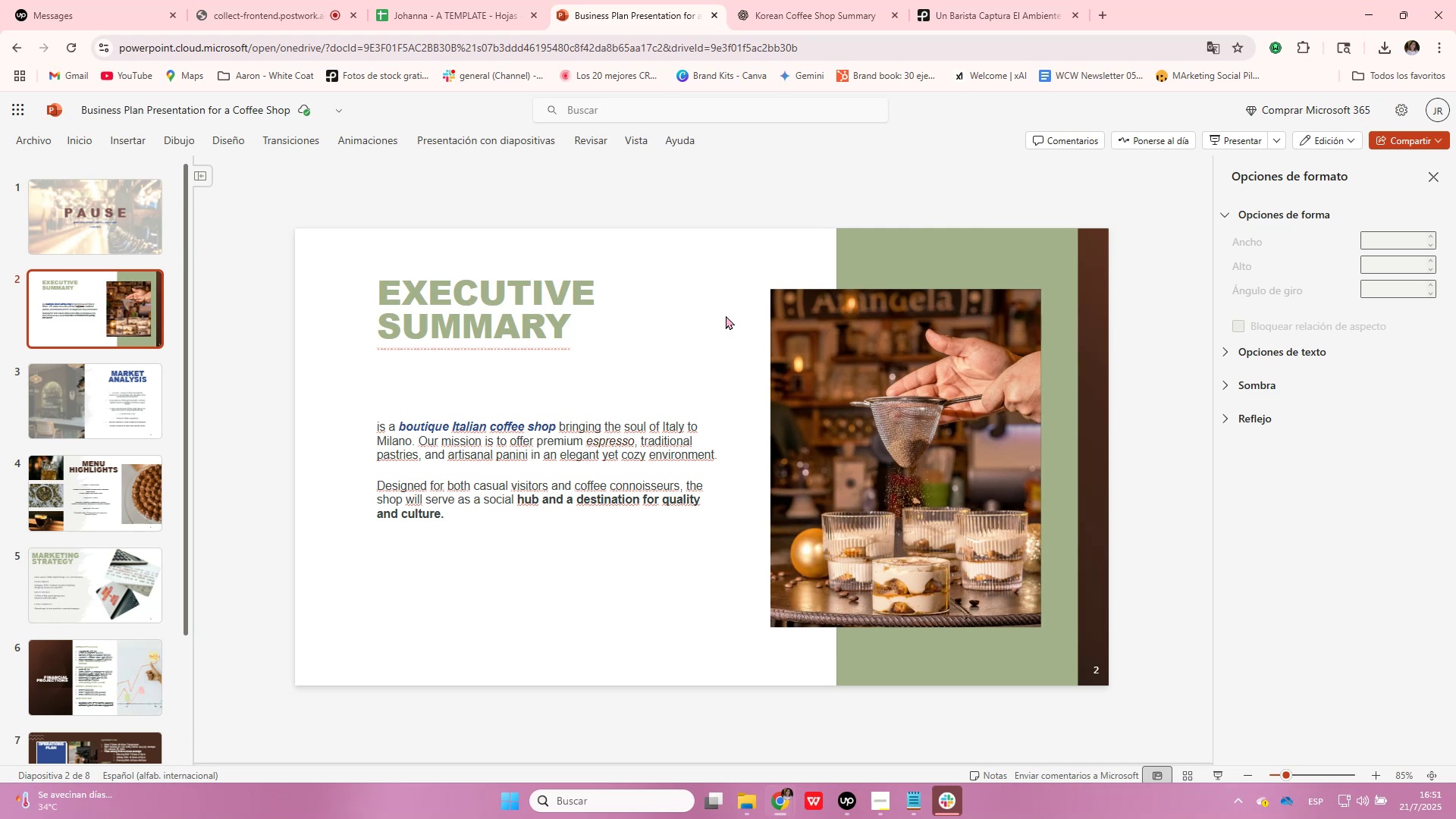 
key(Home)
 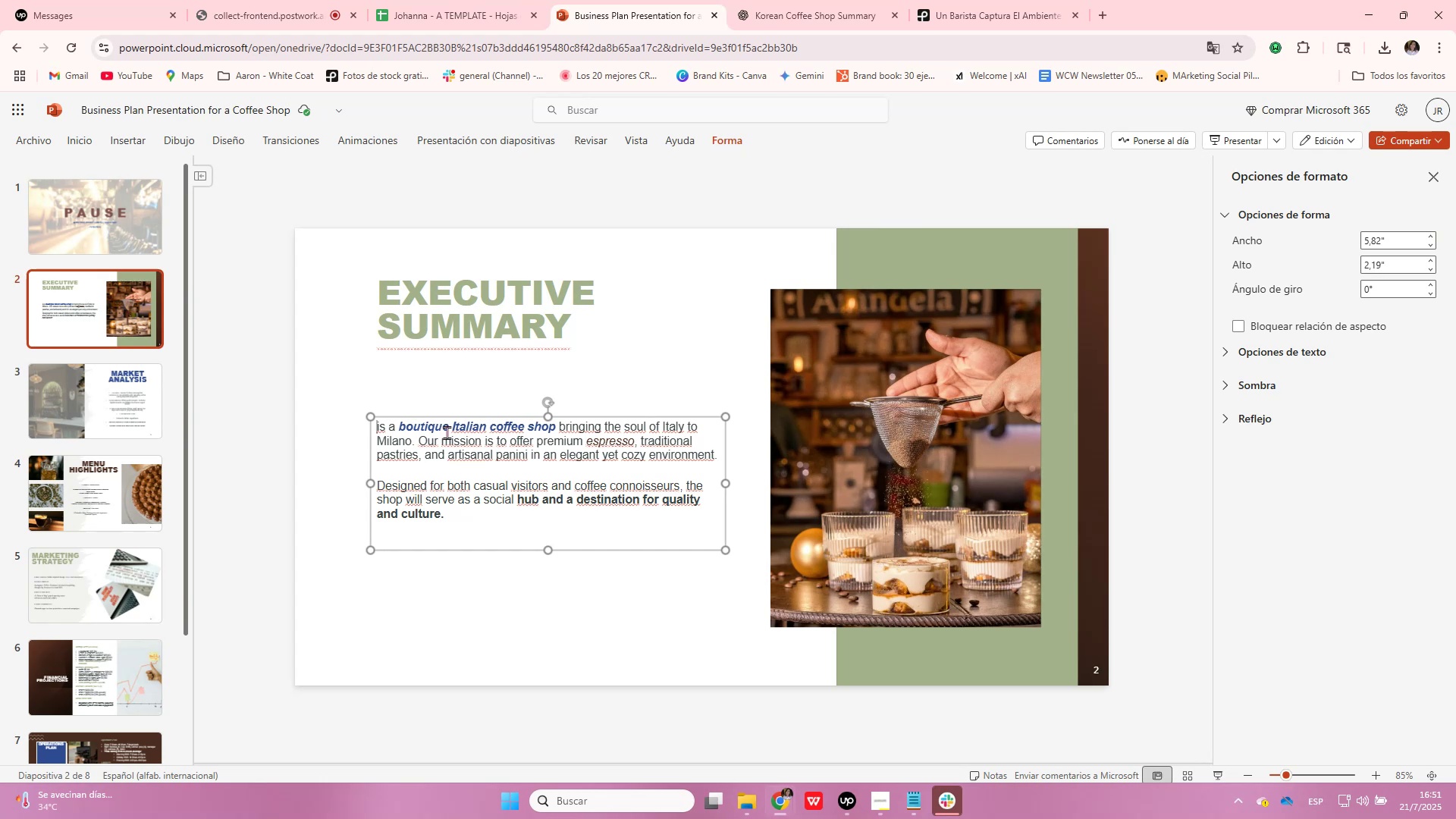 
key(Delete)
 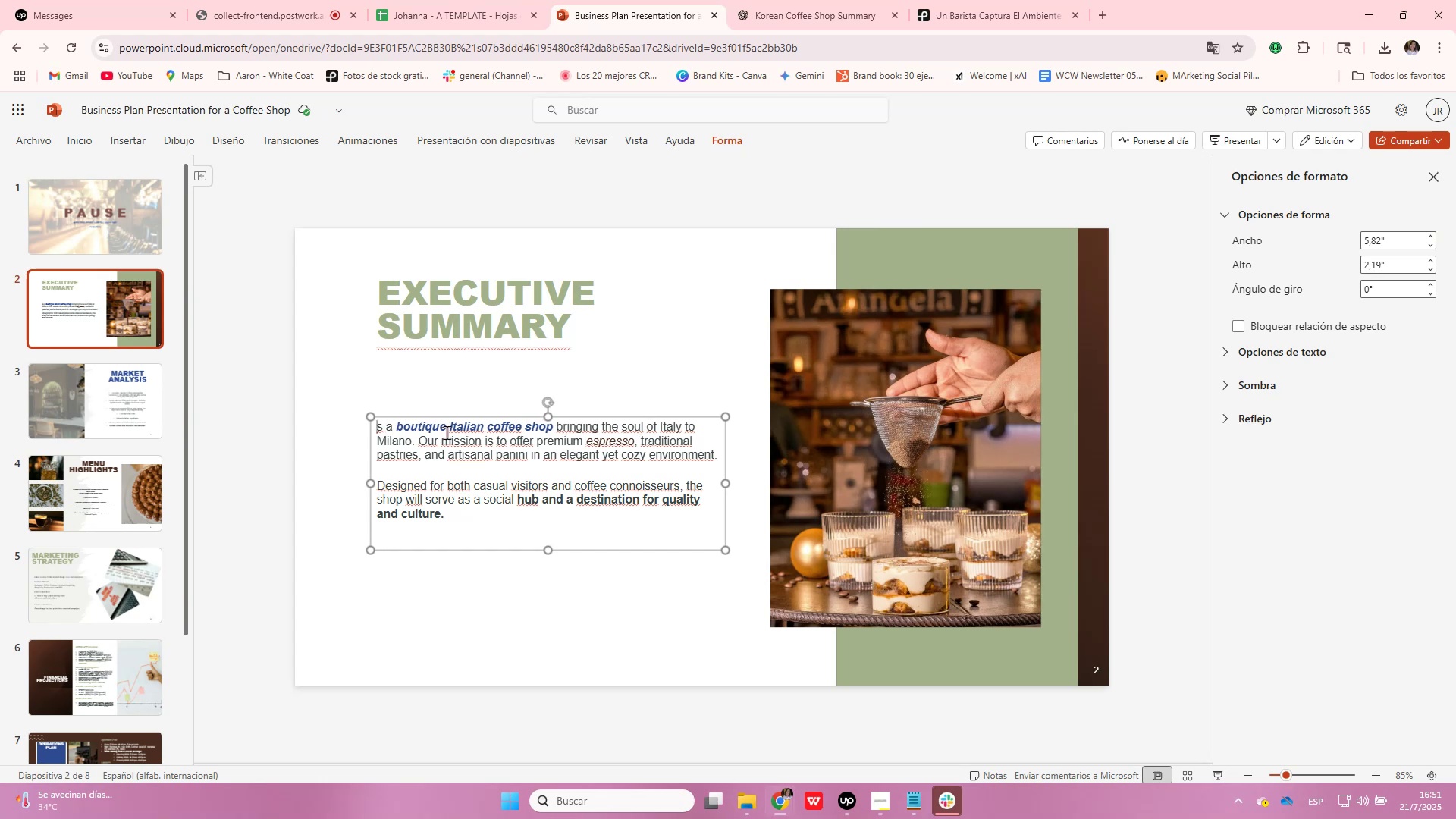 
key(CapsLock)
 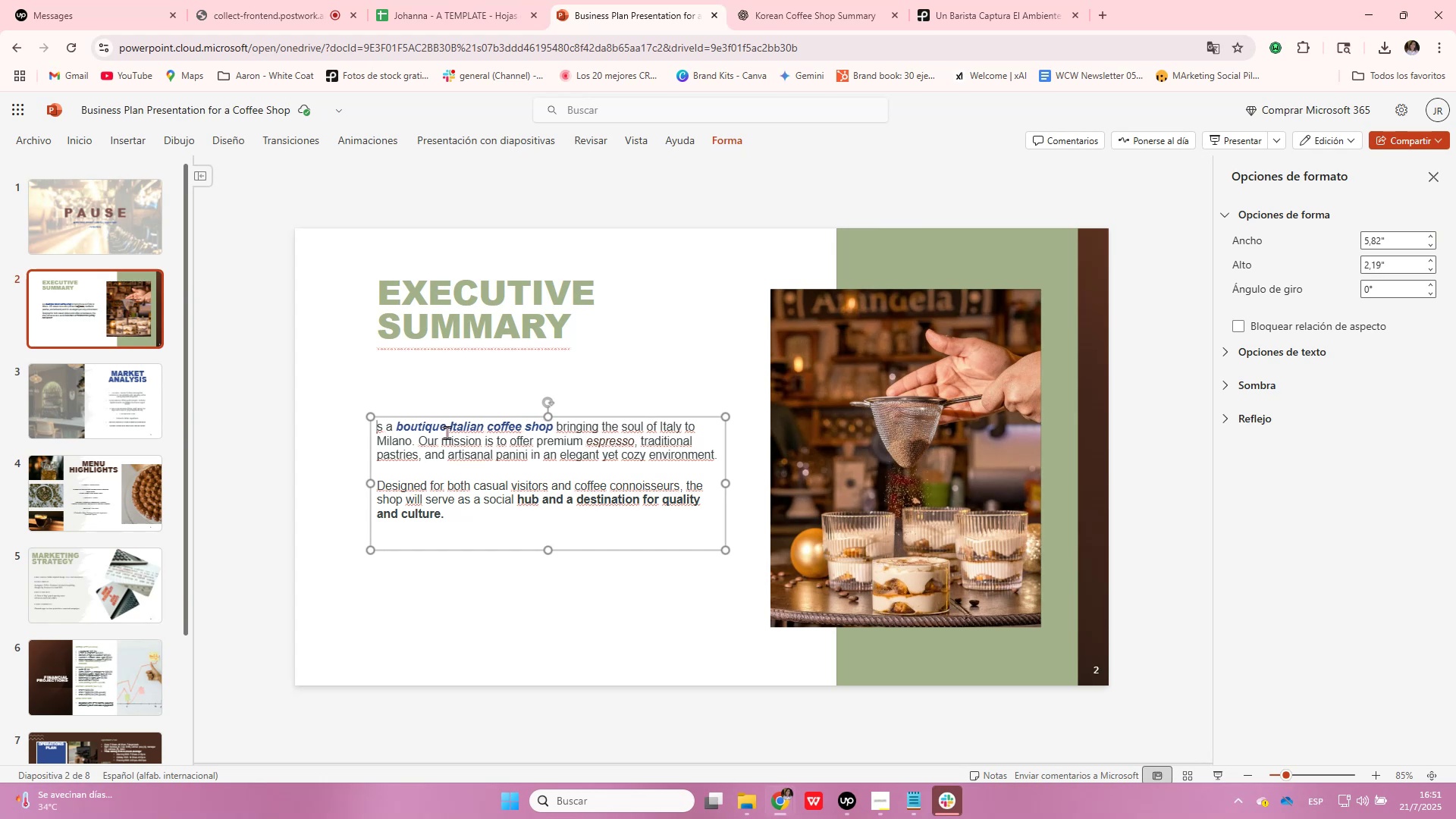 
key(I)
 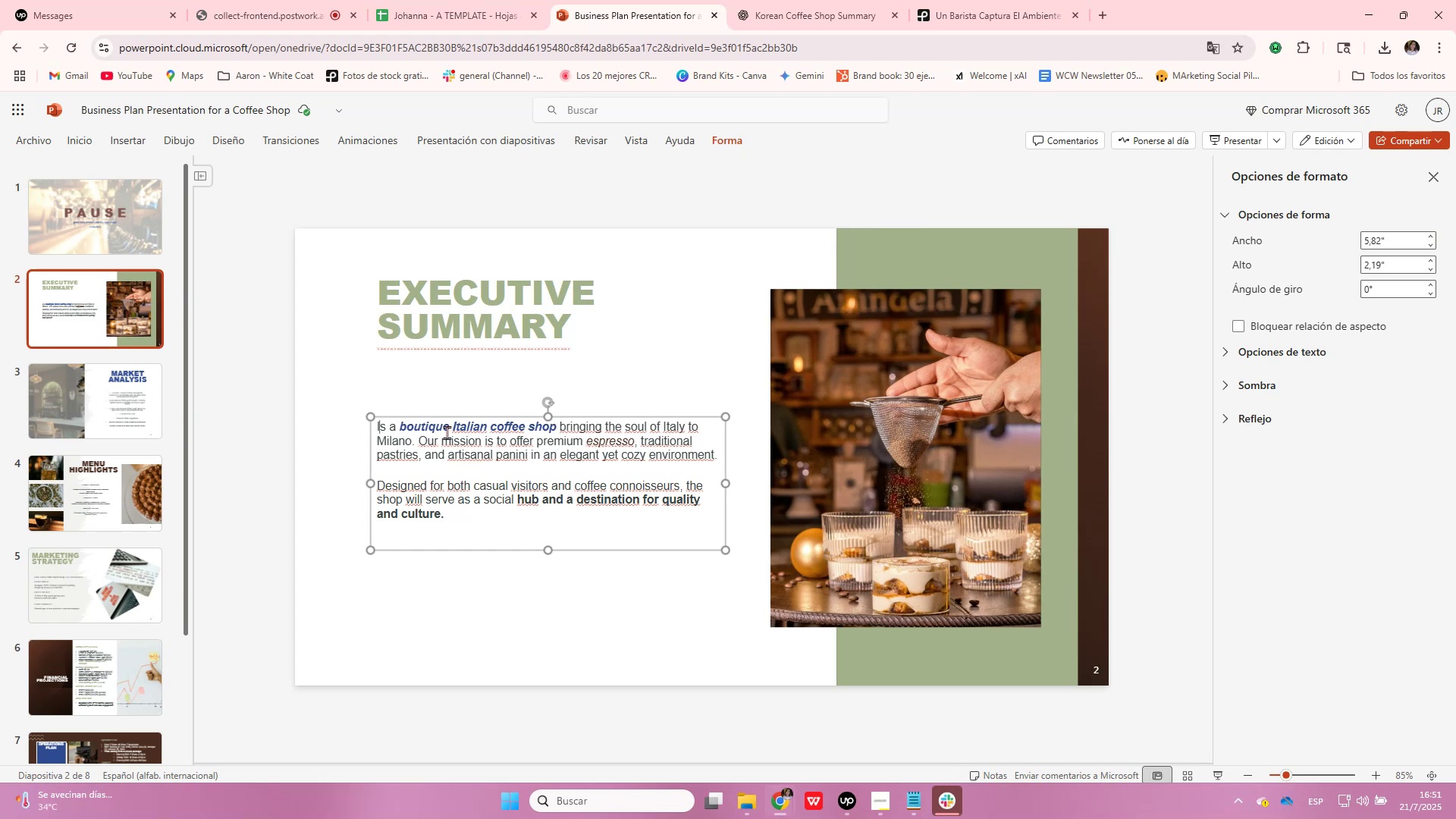 
key(CapsLock)
 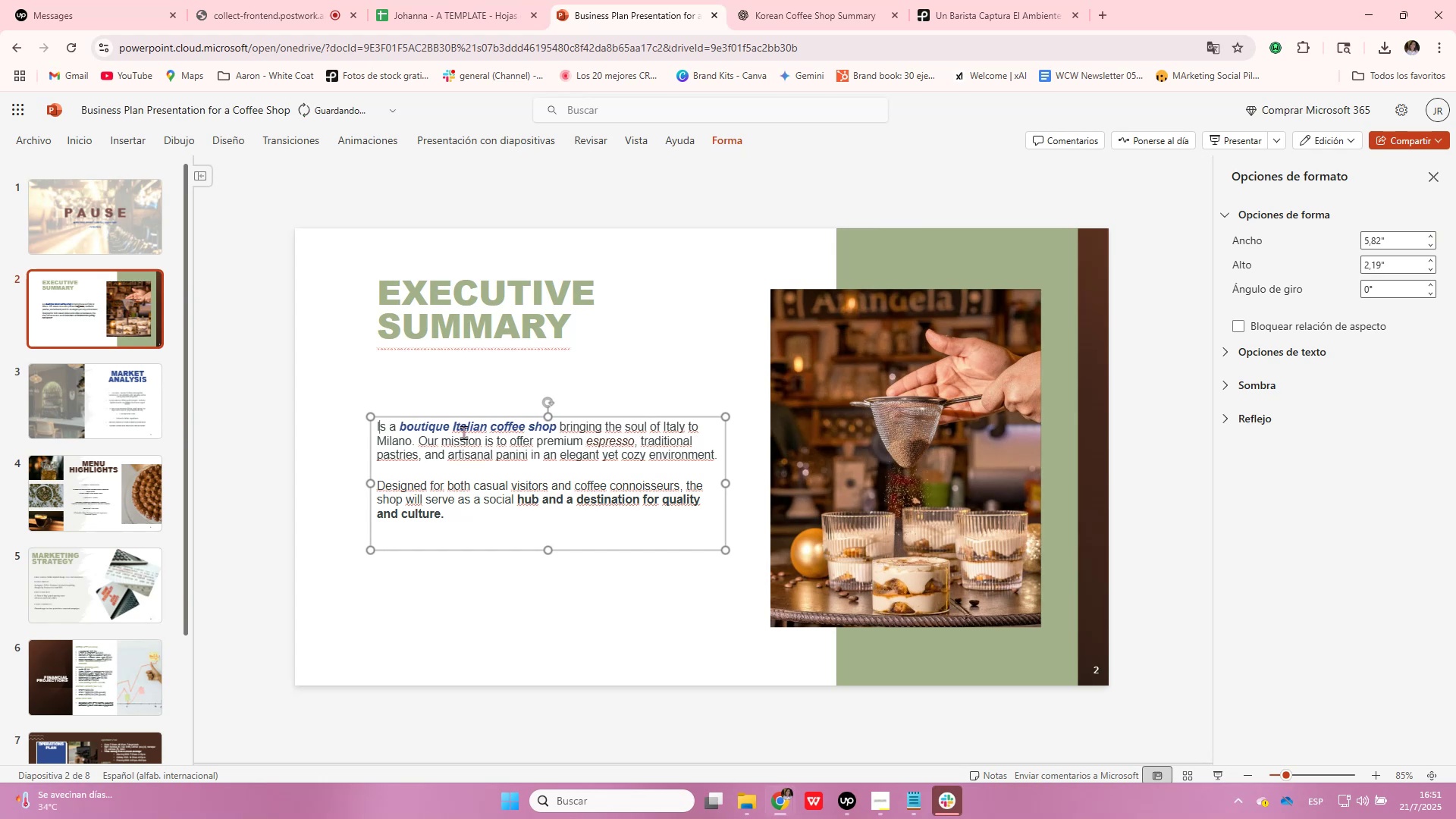 
left_click([537, 277])
 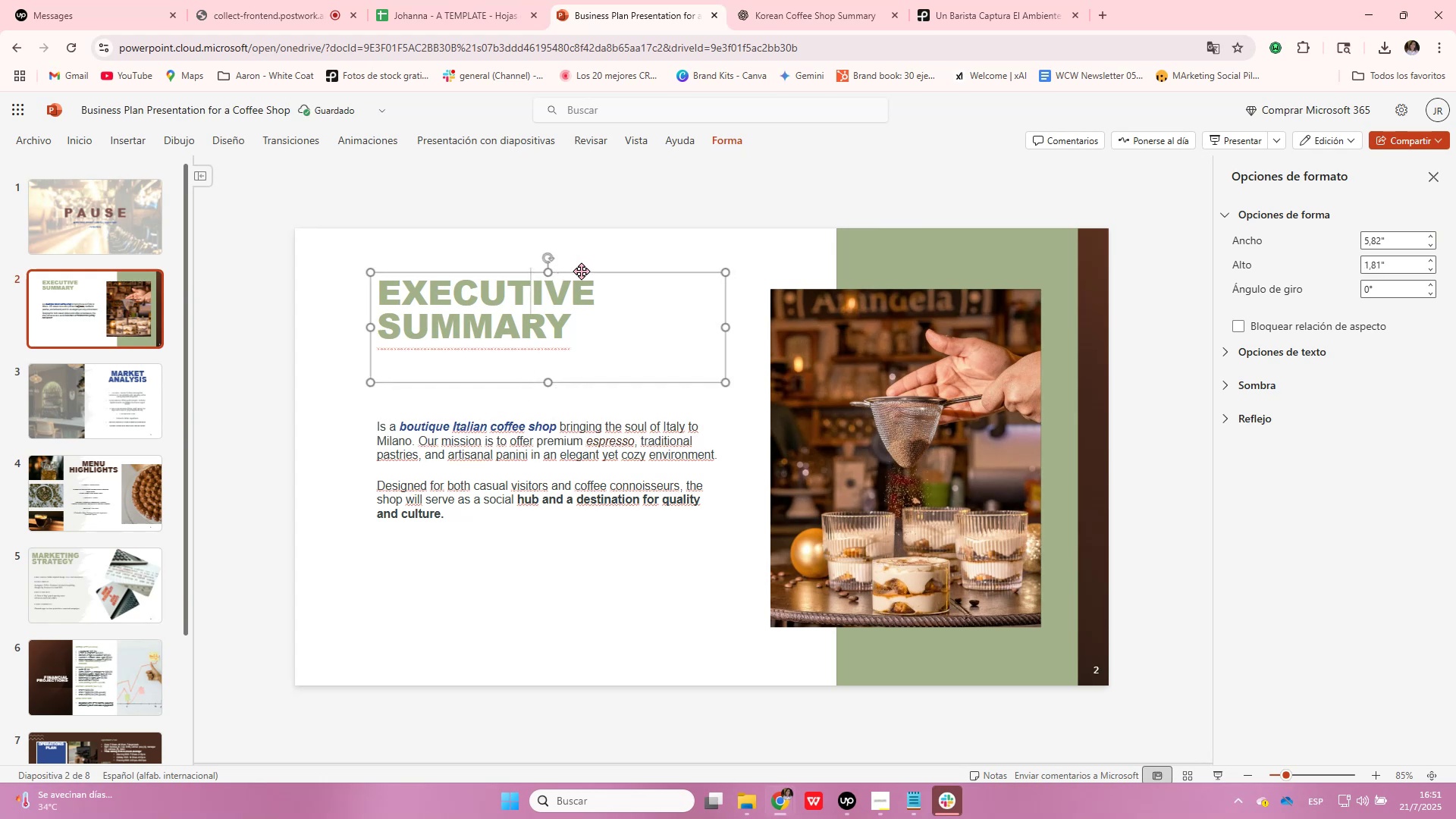 
left_click([591, 270])
 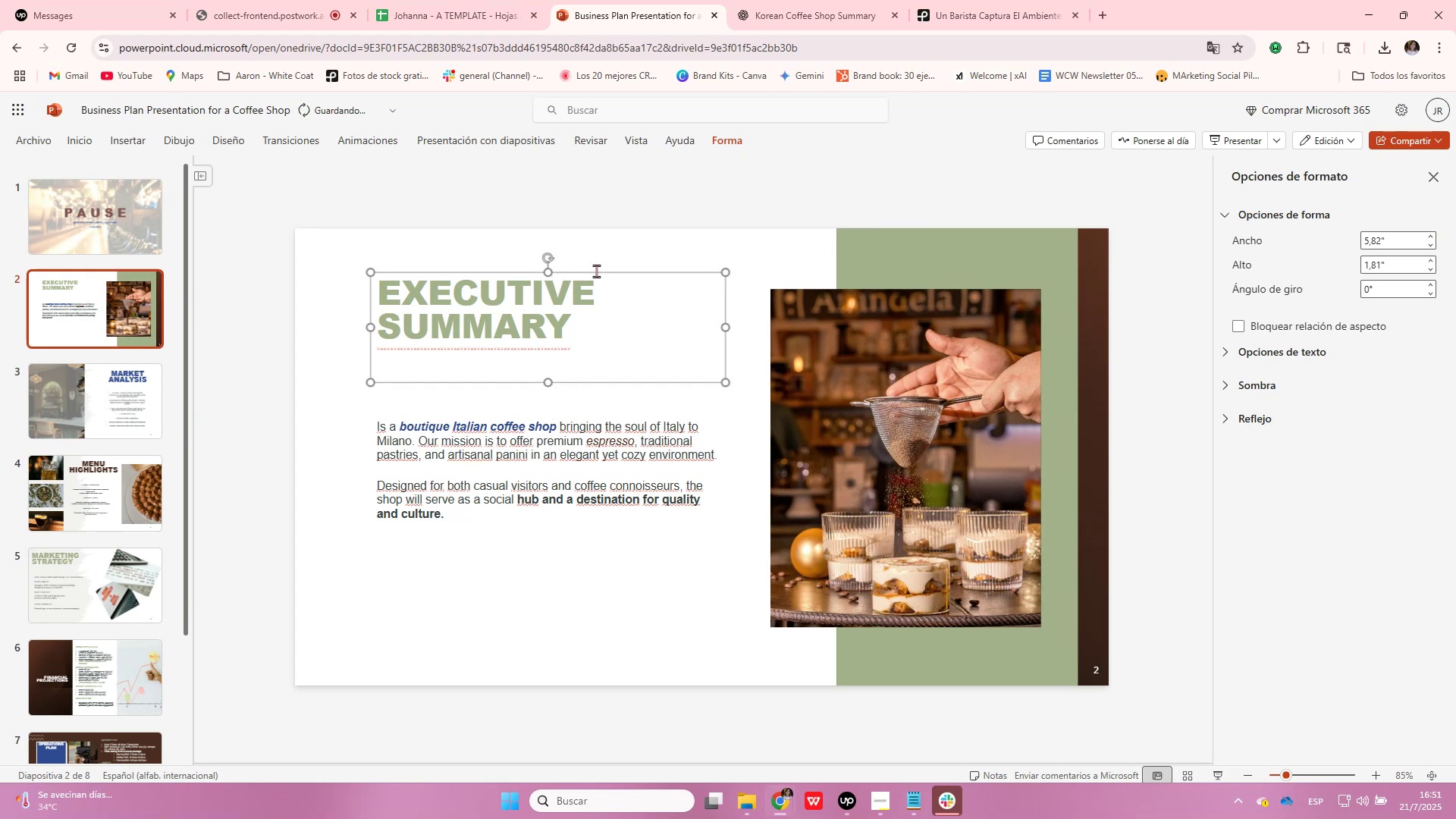 
left_click([599, 273])
 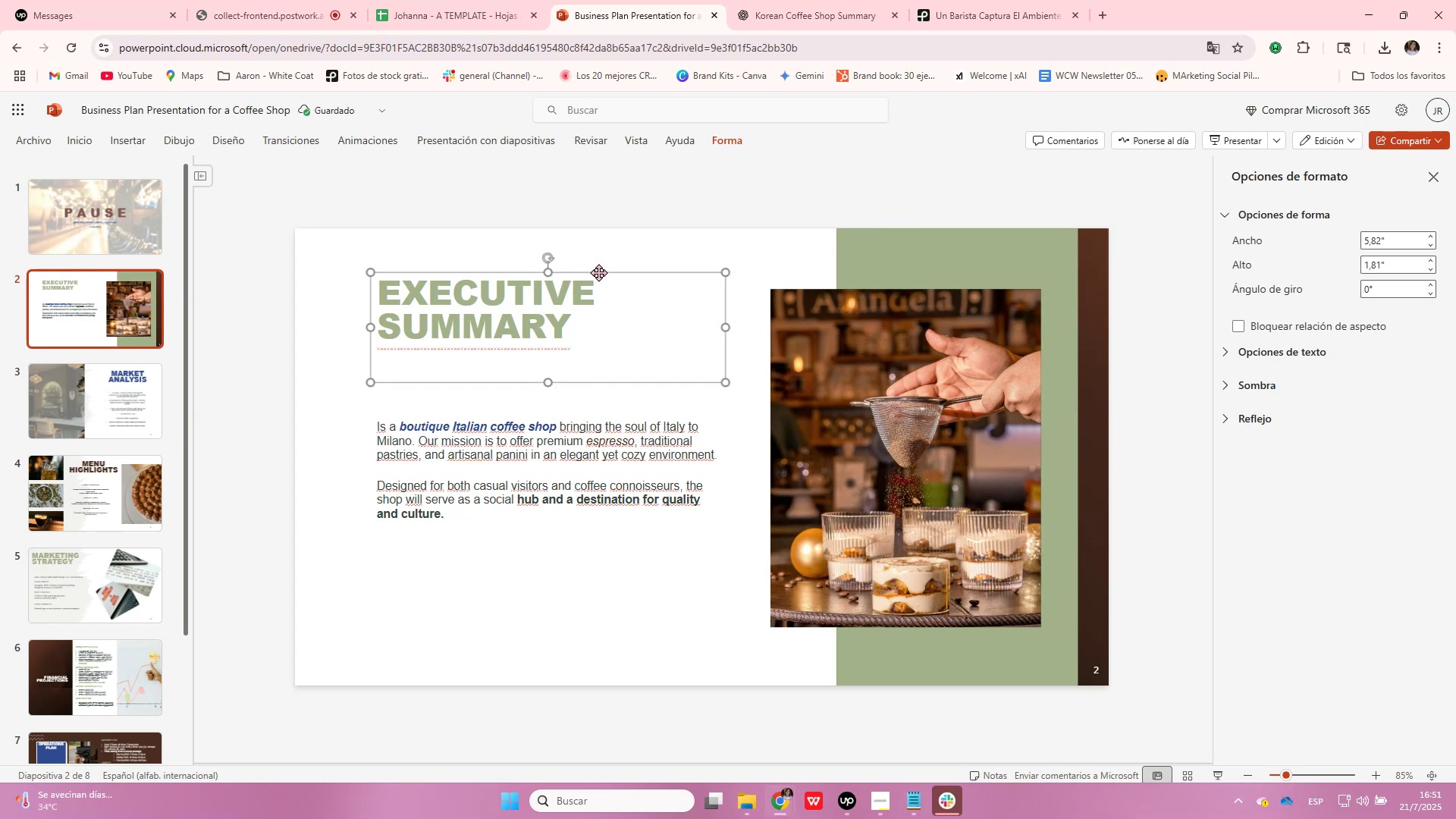 
key(ArrowDown)
 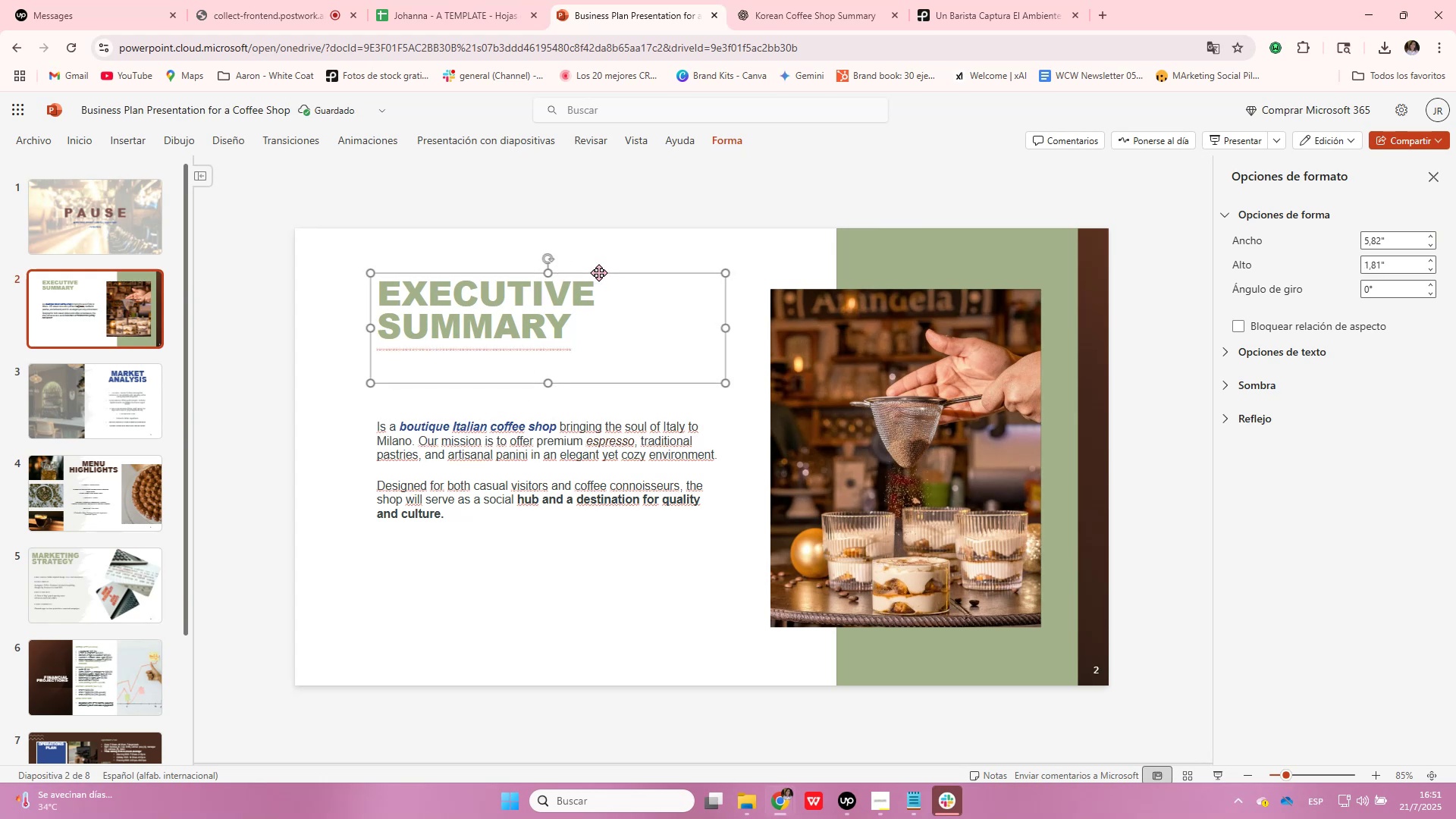 
key(ArrowDown)
 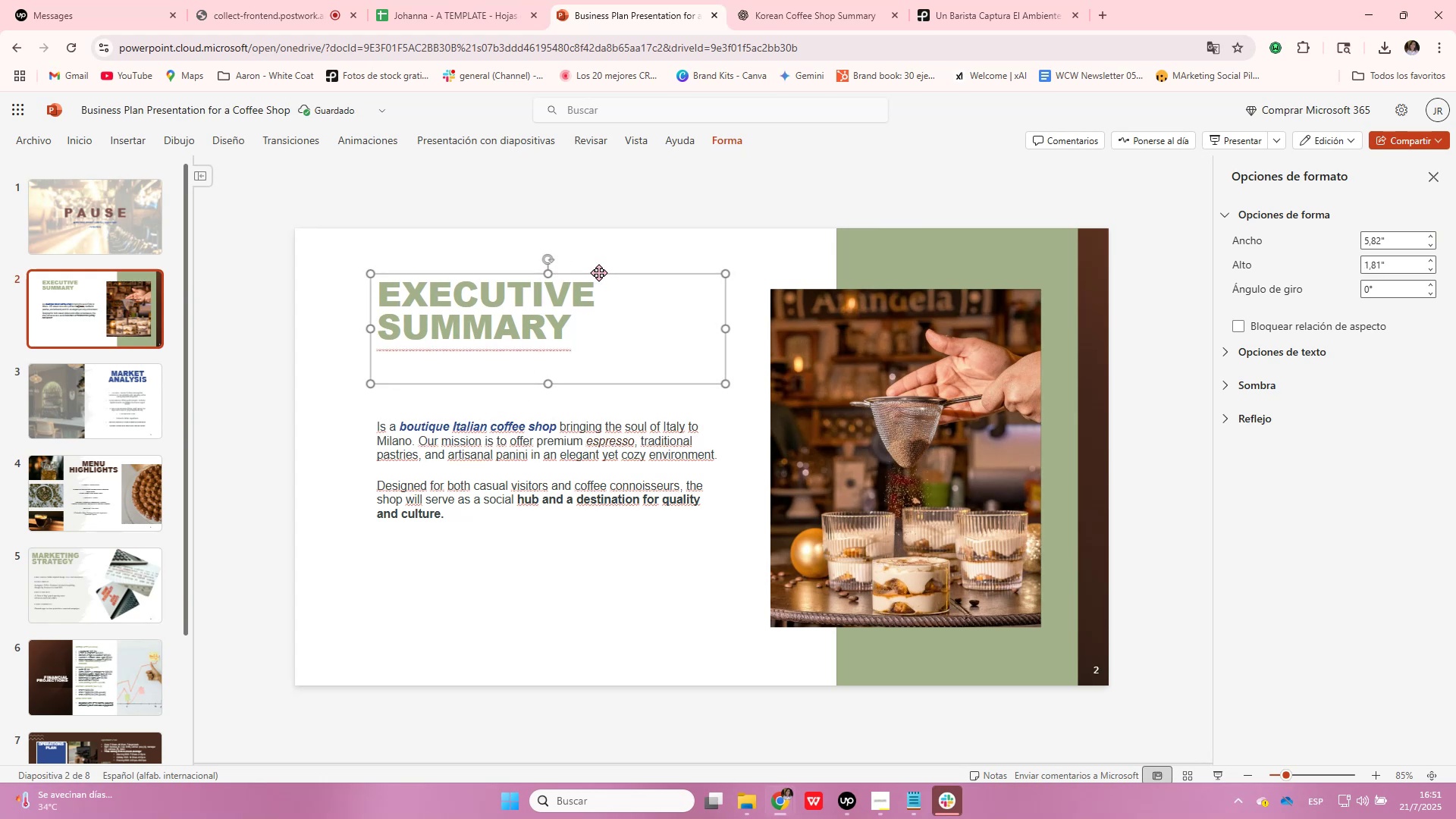 
key(ArrowDown)
 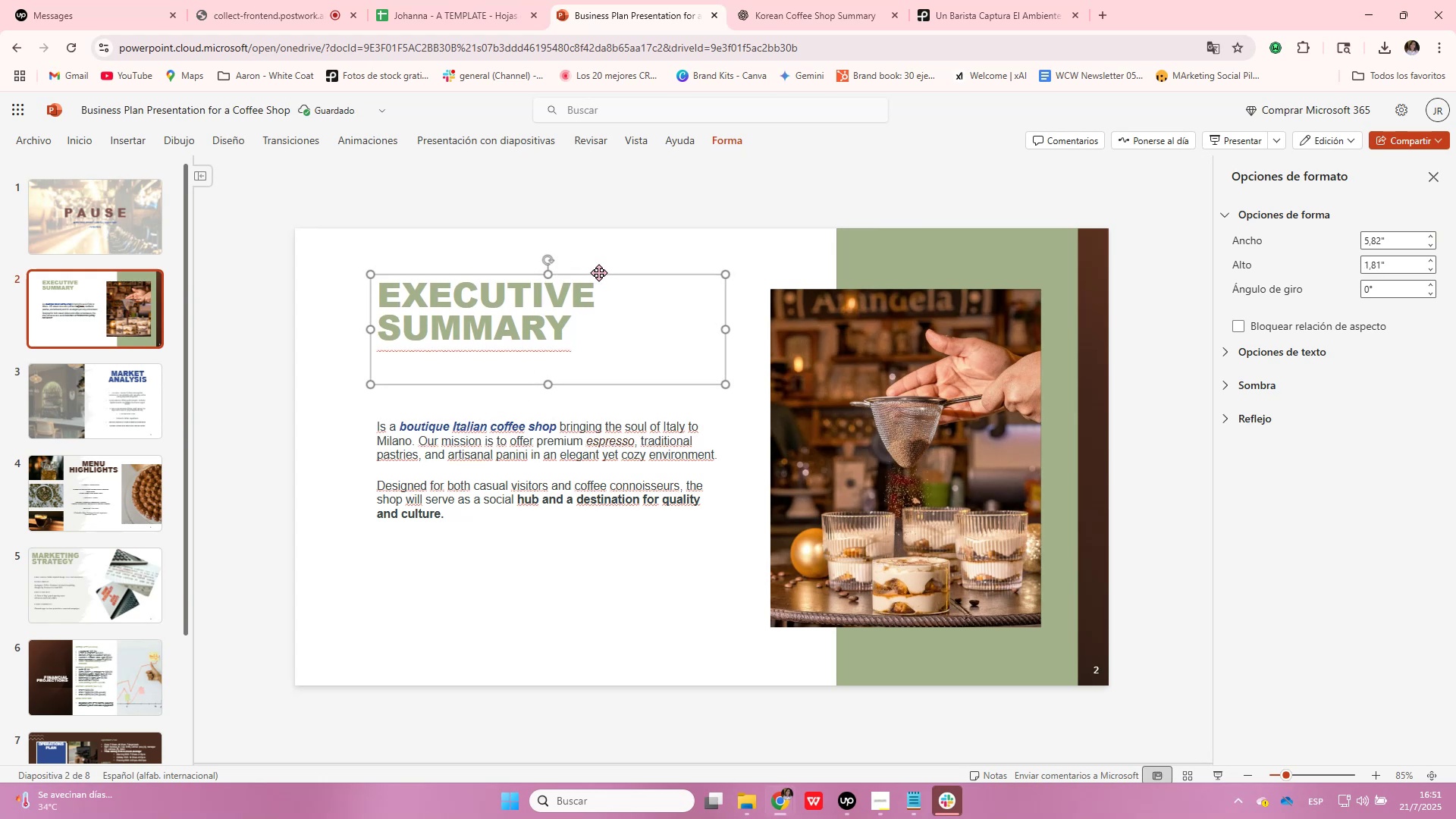 
key(ArrowDown)
 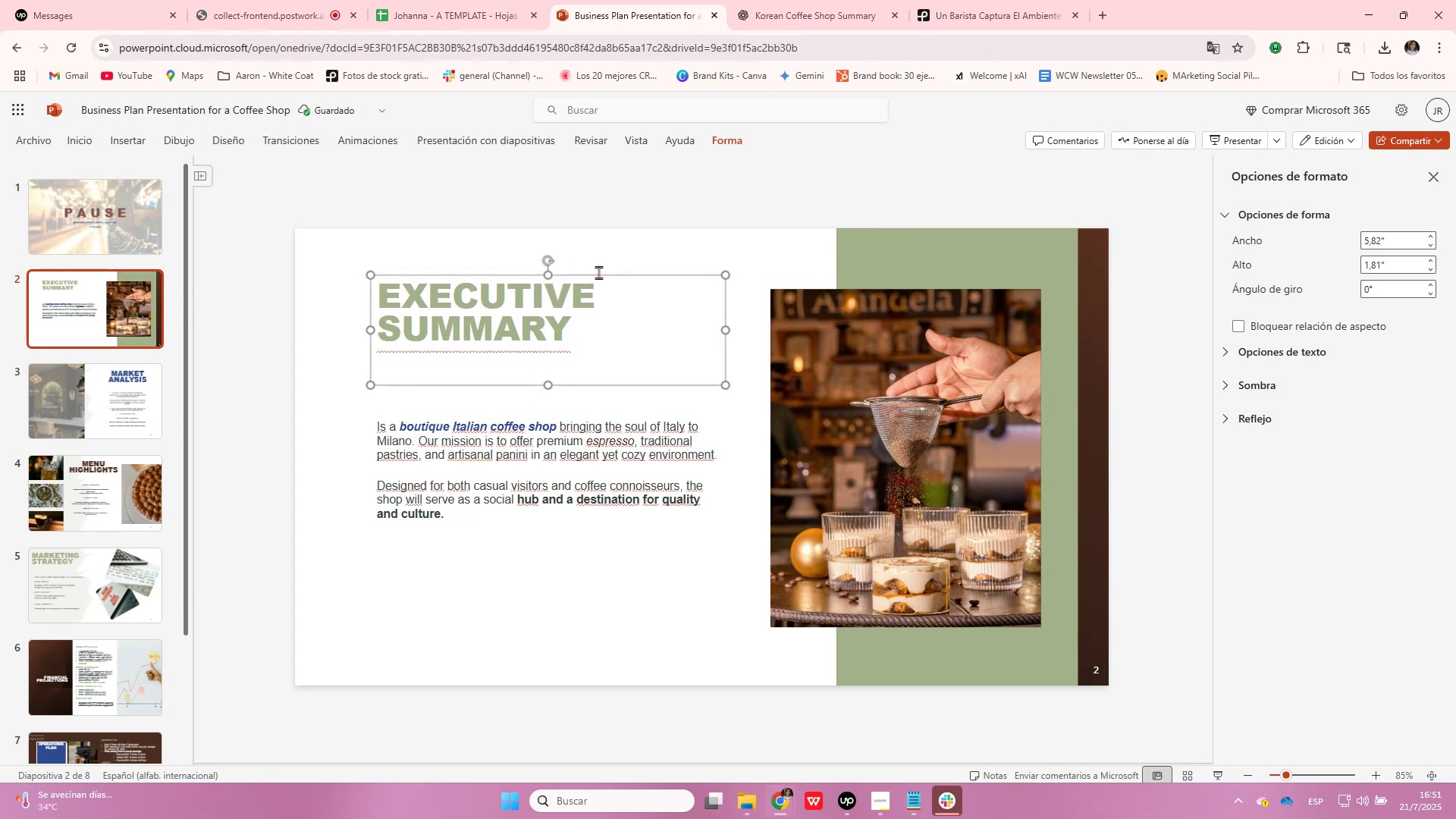 
key(ArrowDown)
 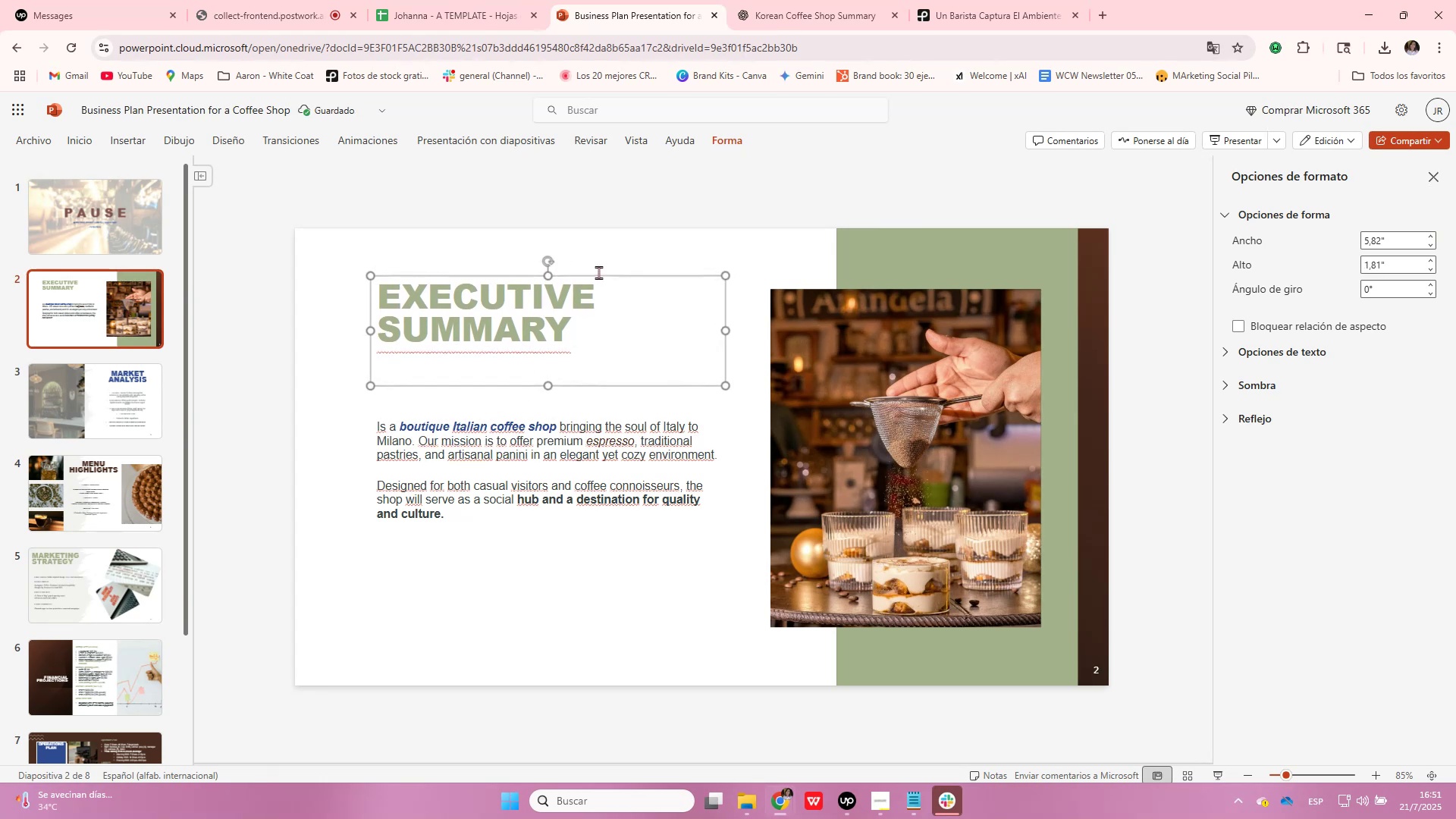 
key(ArrowDown)
 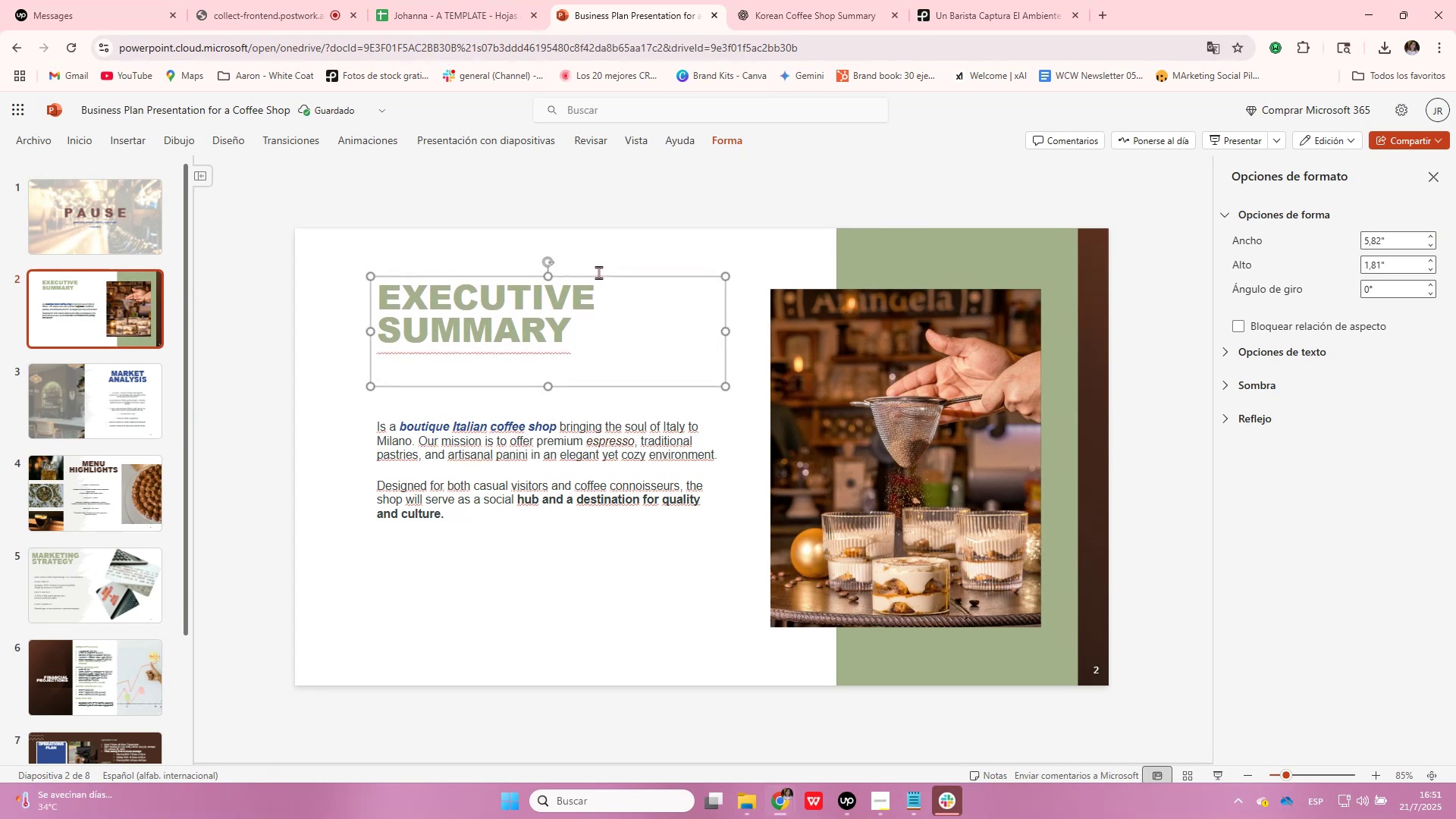 
key(ArrowDown)
 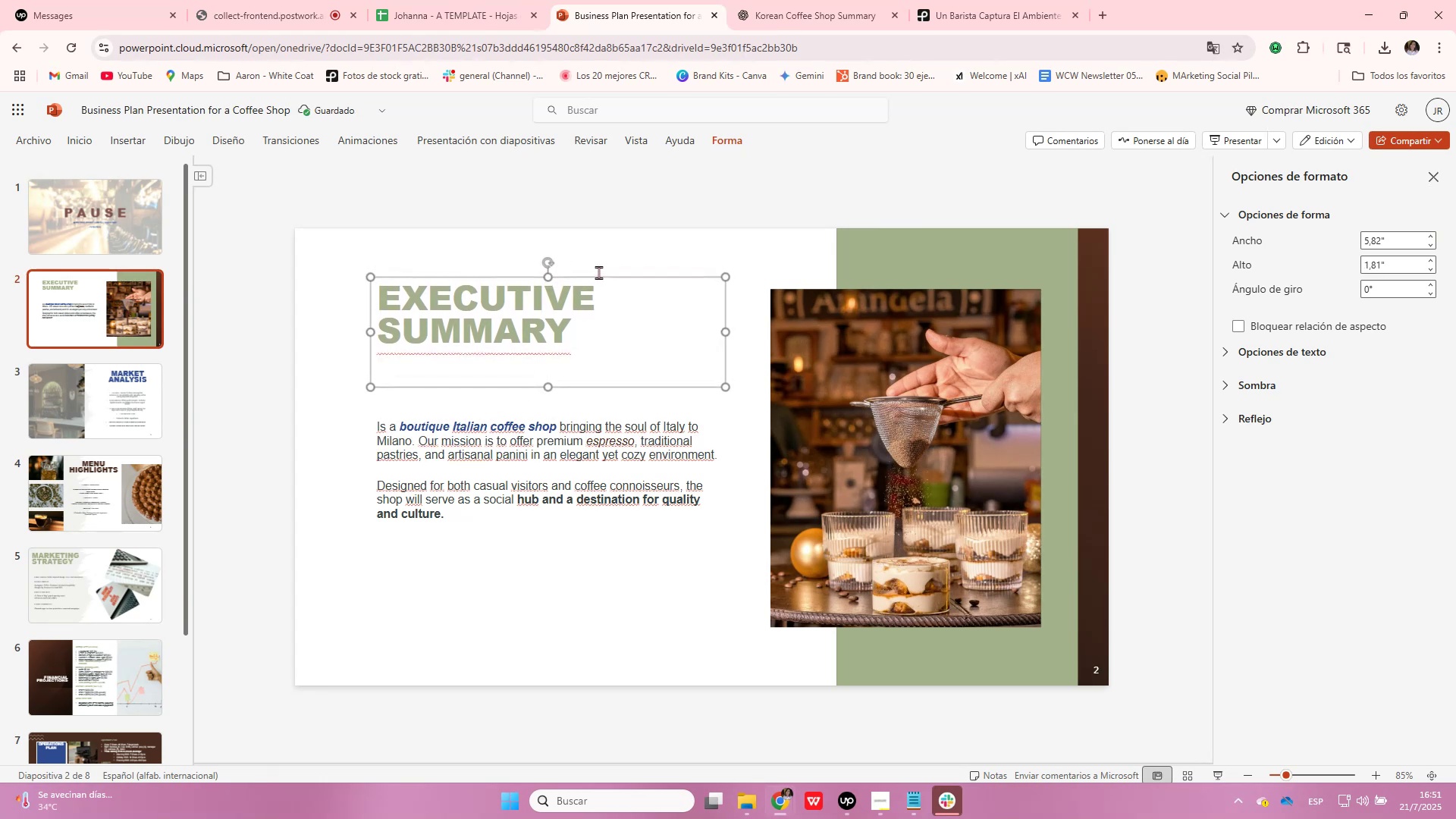 
key(ArrowDown)
 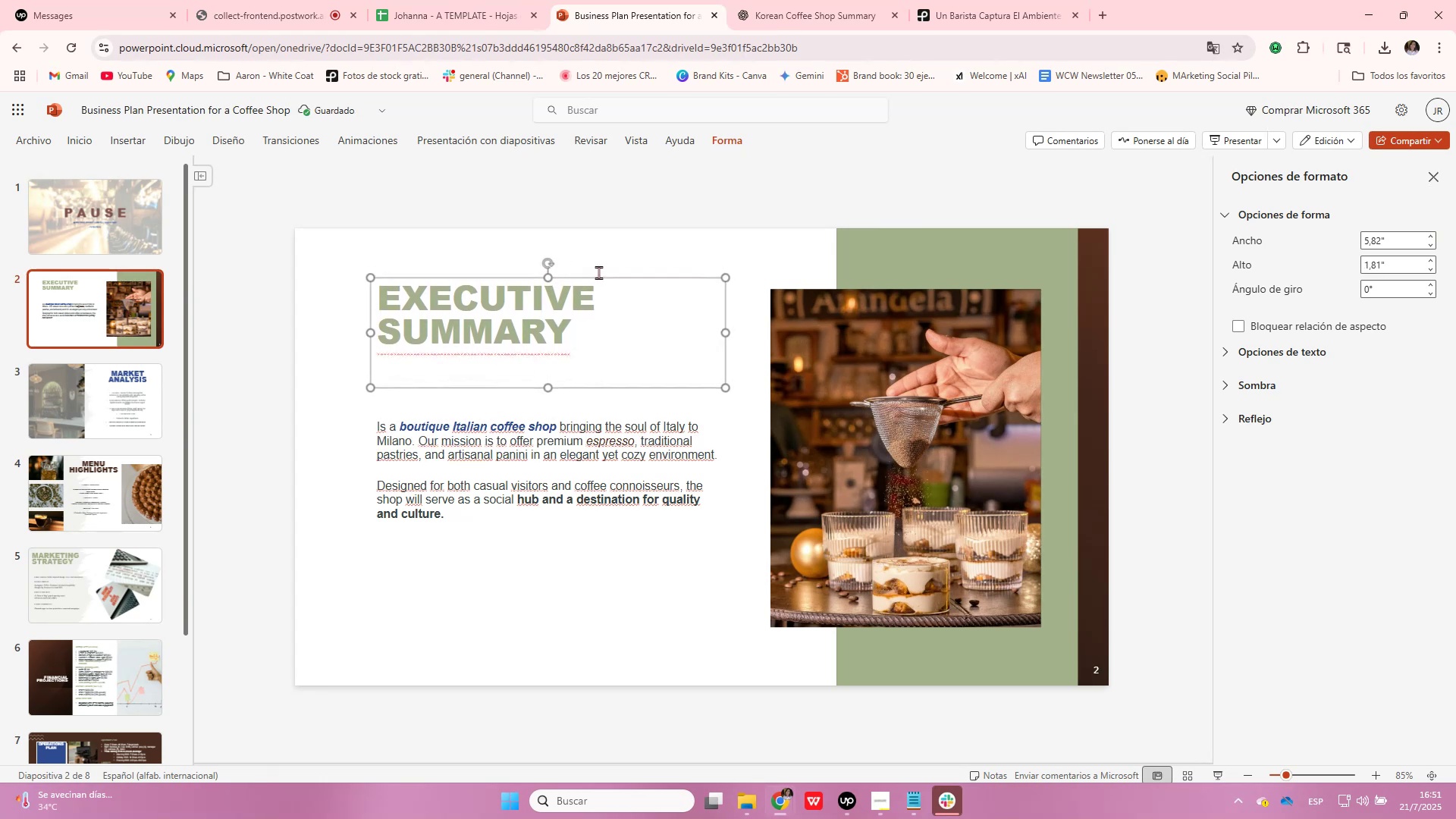 
key(ArrowDown)
 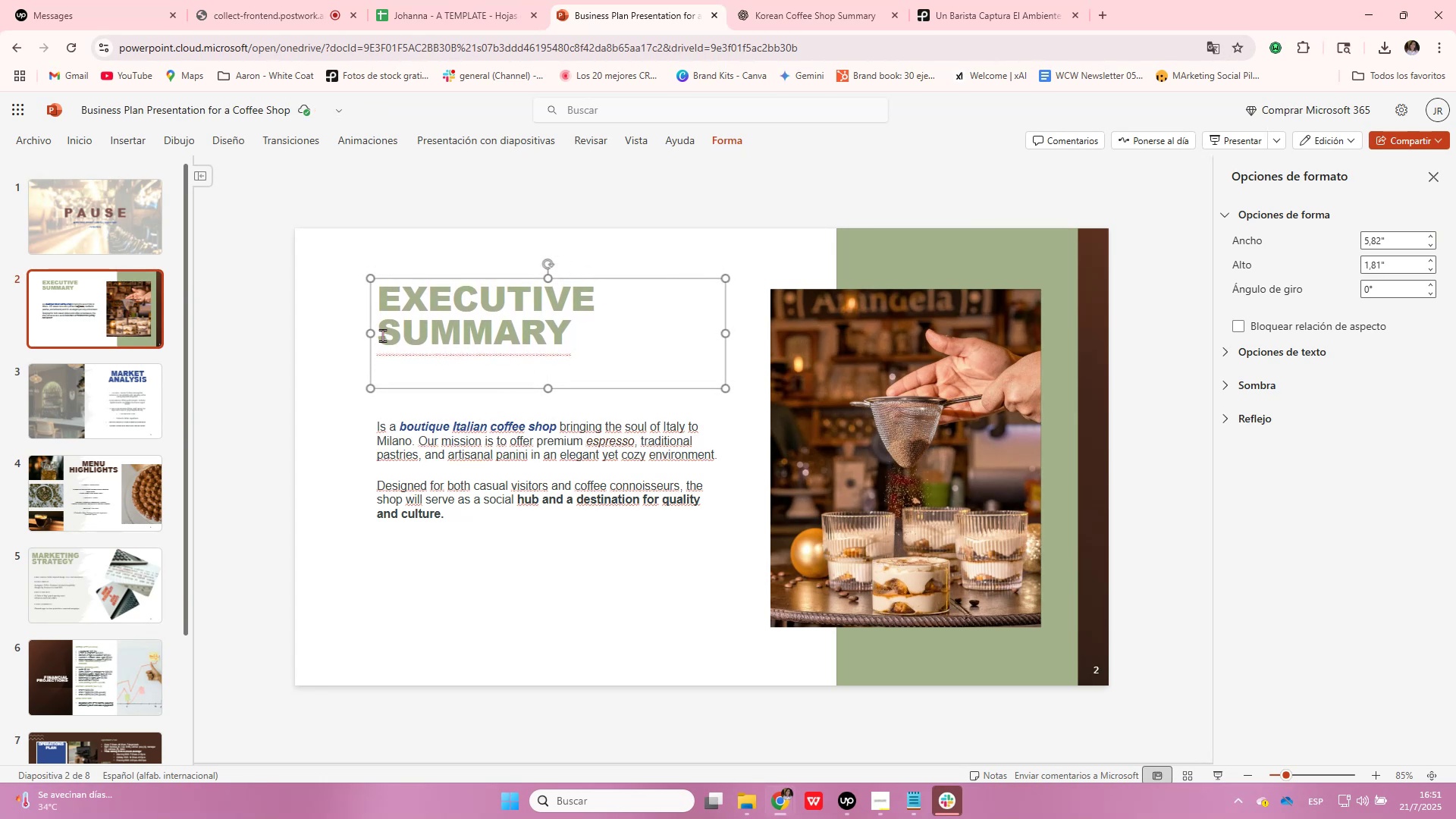 
left_click([149, 383])
 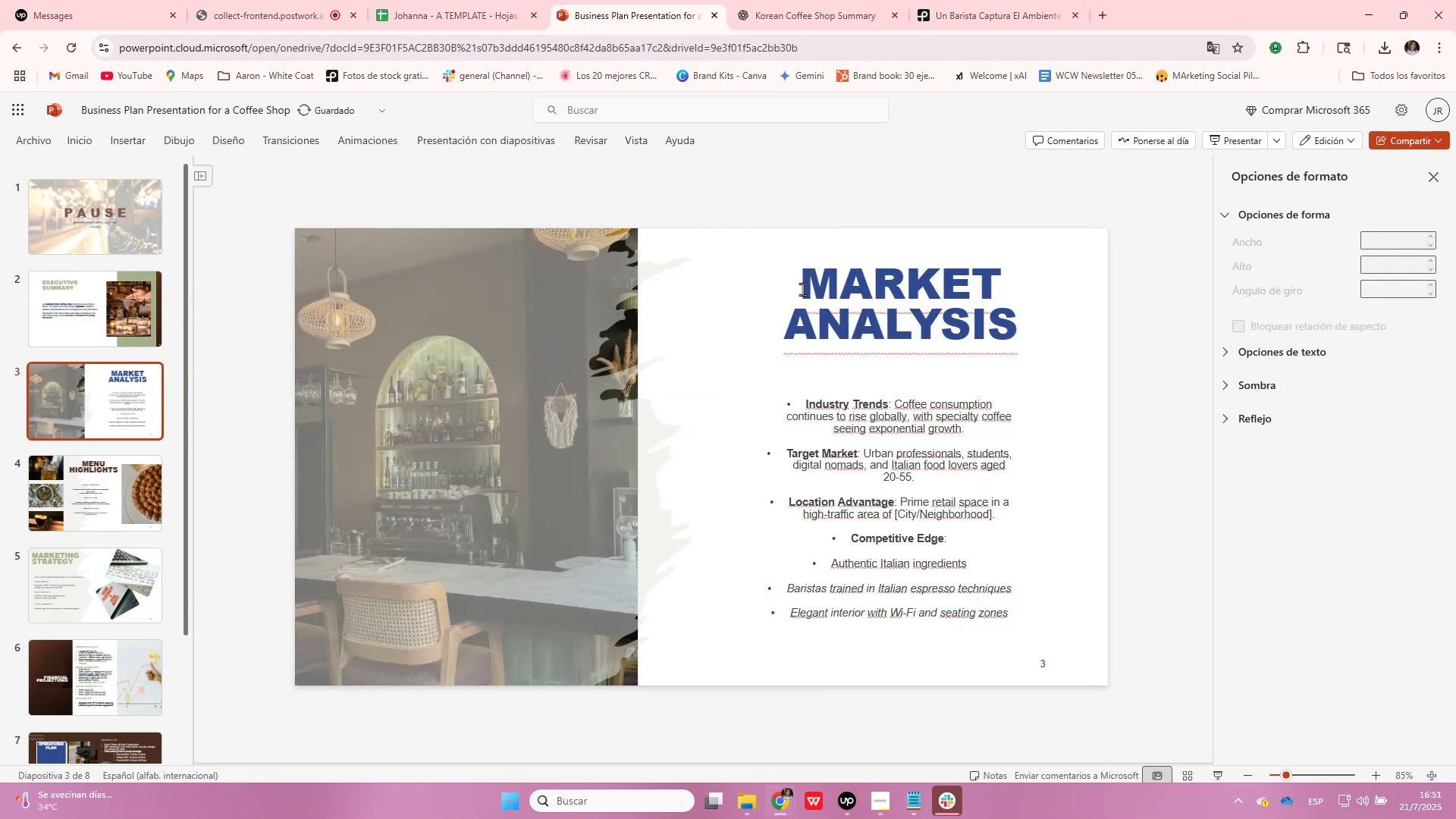 
left_click([909, 290])
 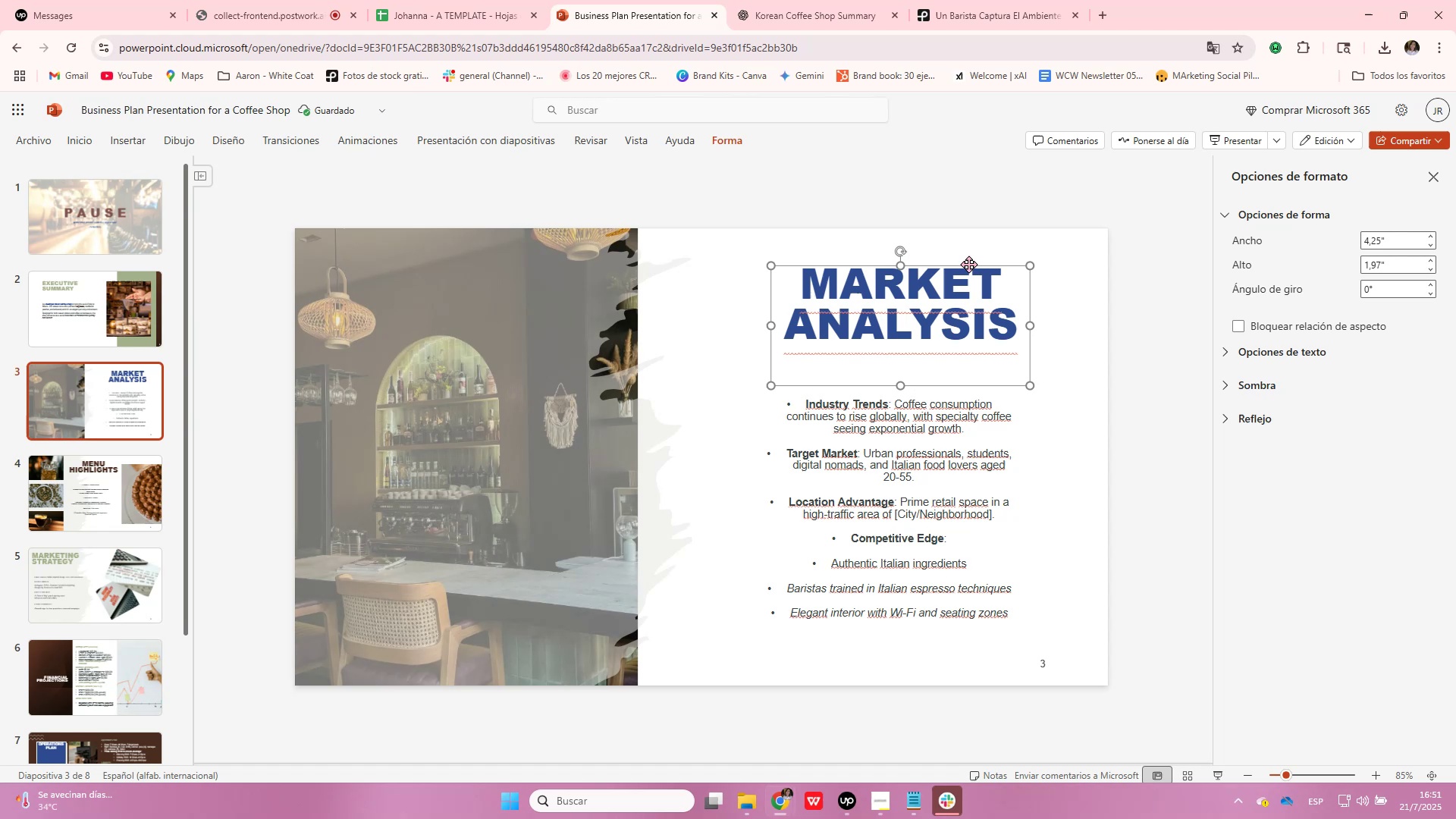 
left_click([969, 265])
 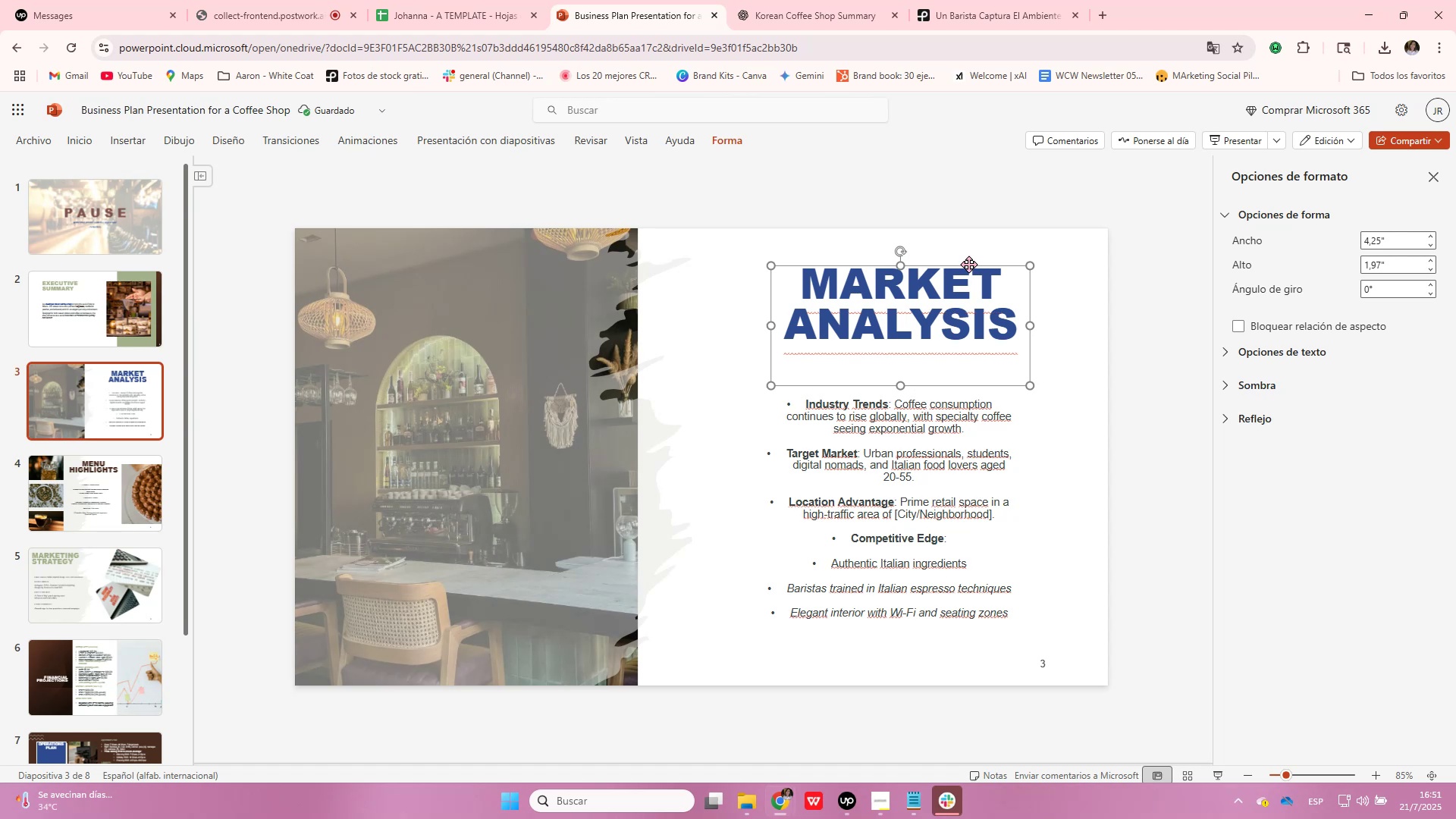 
key(ArrowDown)
 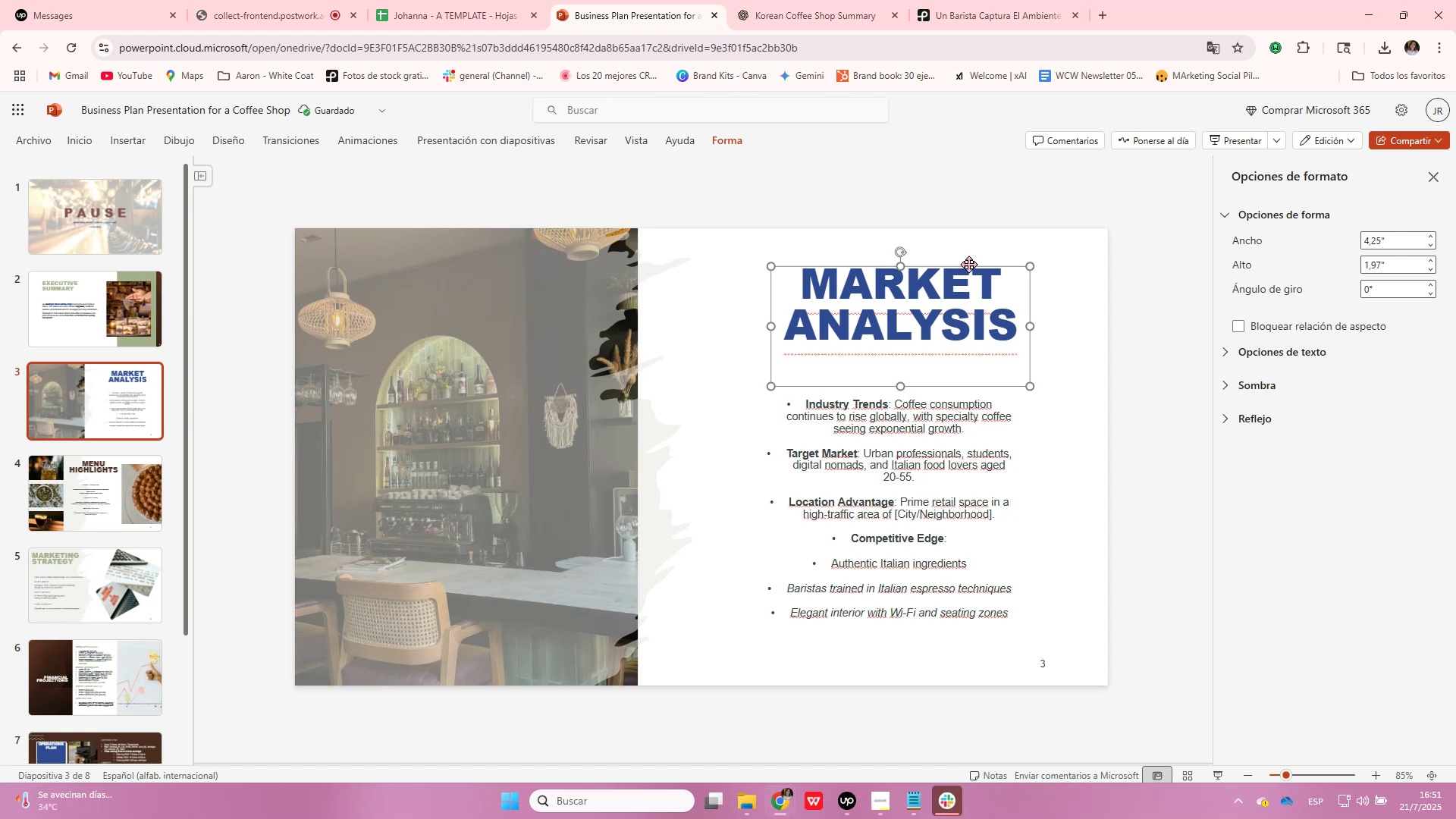 
key(ArrowDown)
 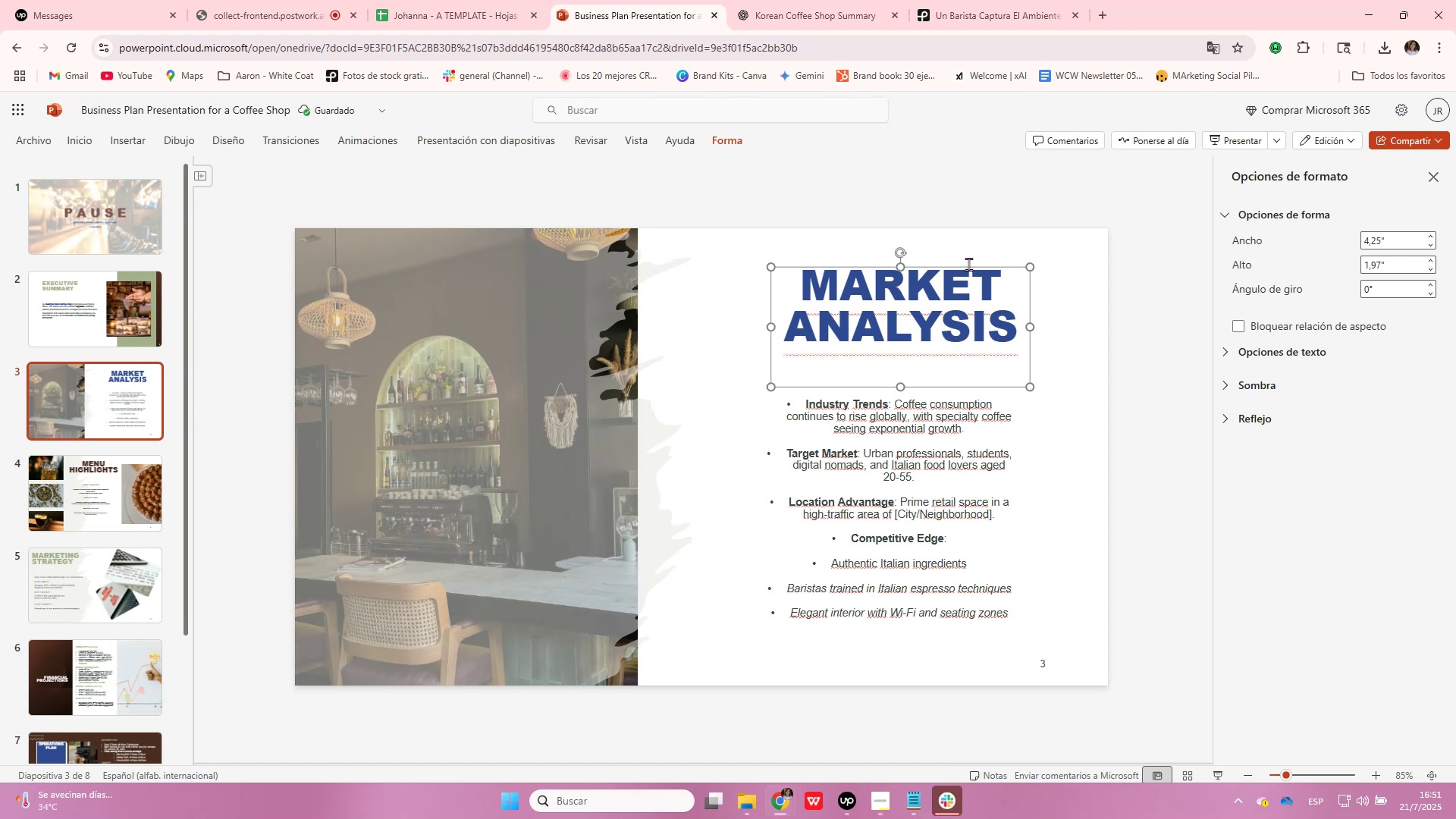 
key(ArrowDown)
 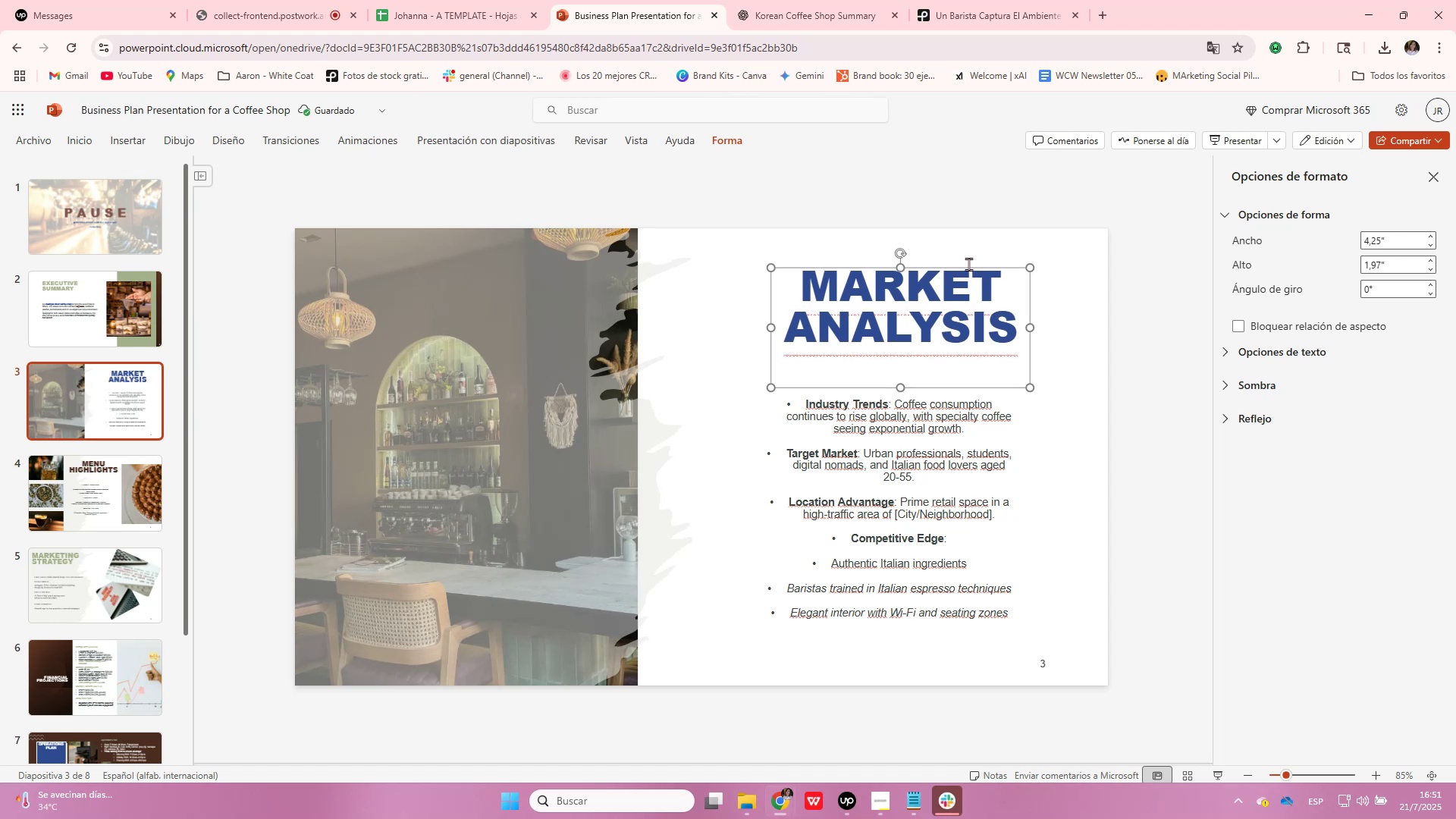 
key(ArrowDown)
 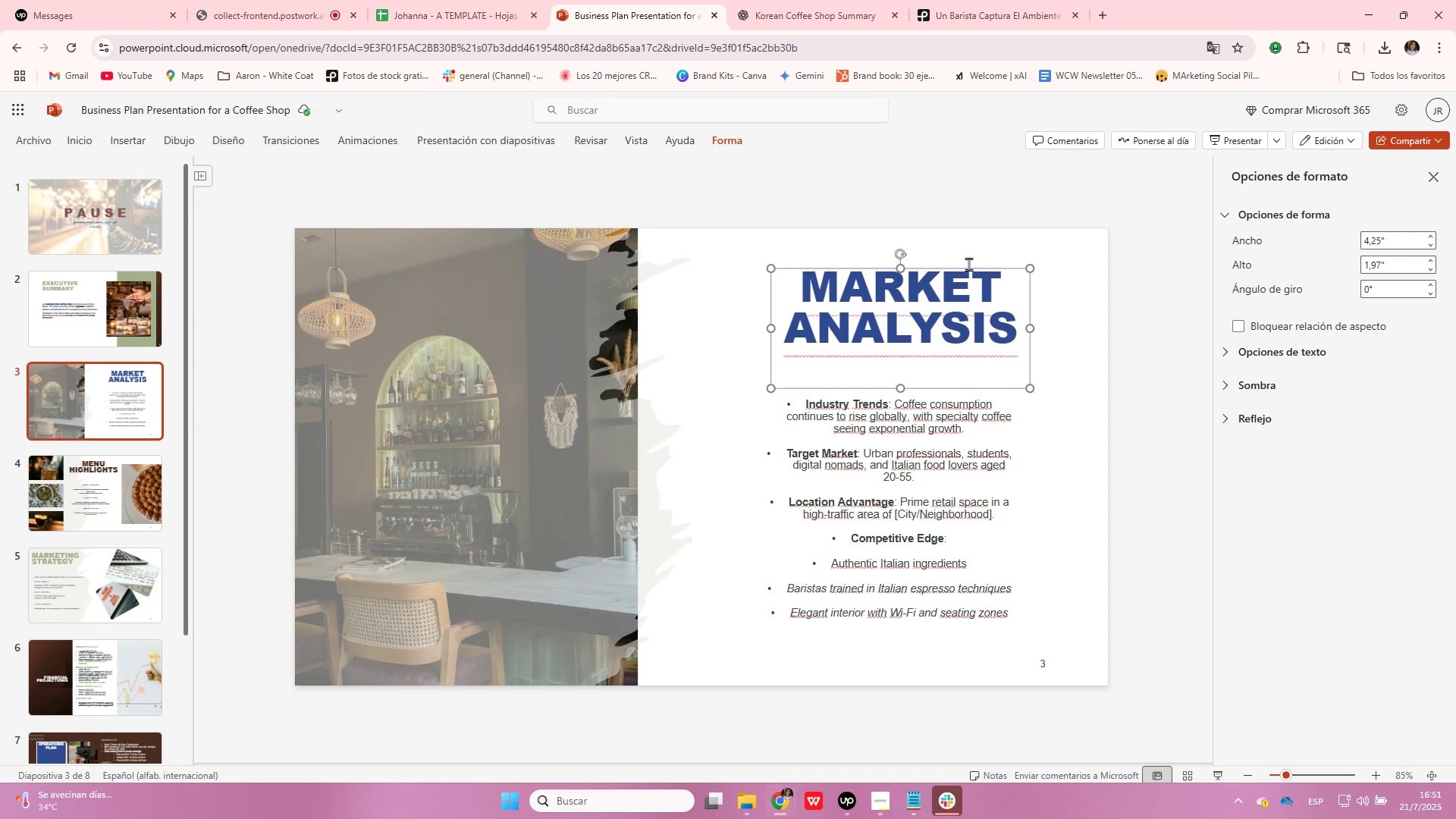 
key(ArrowDown)
 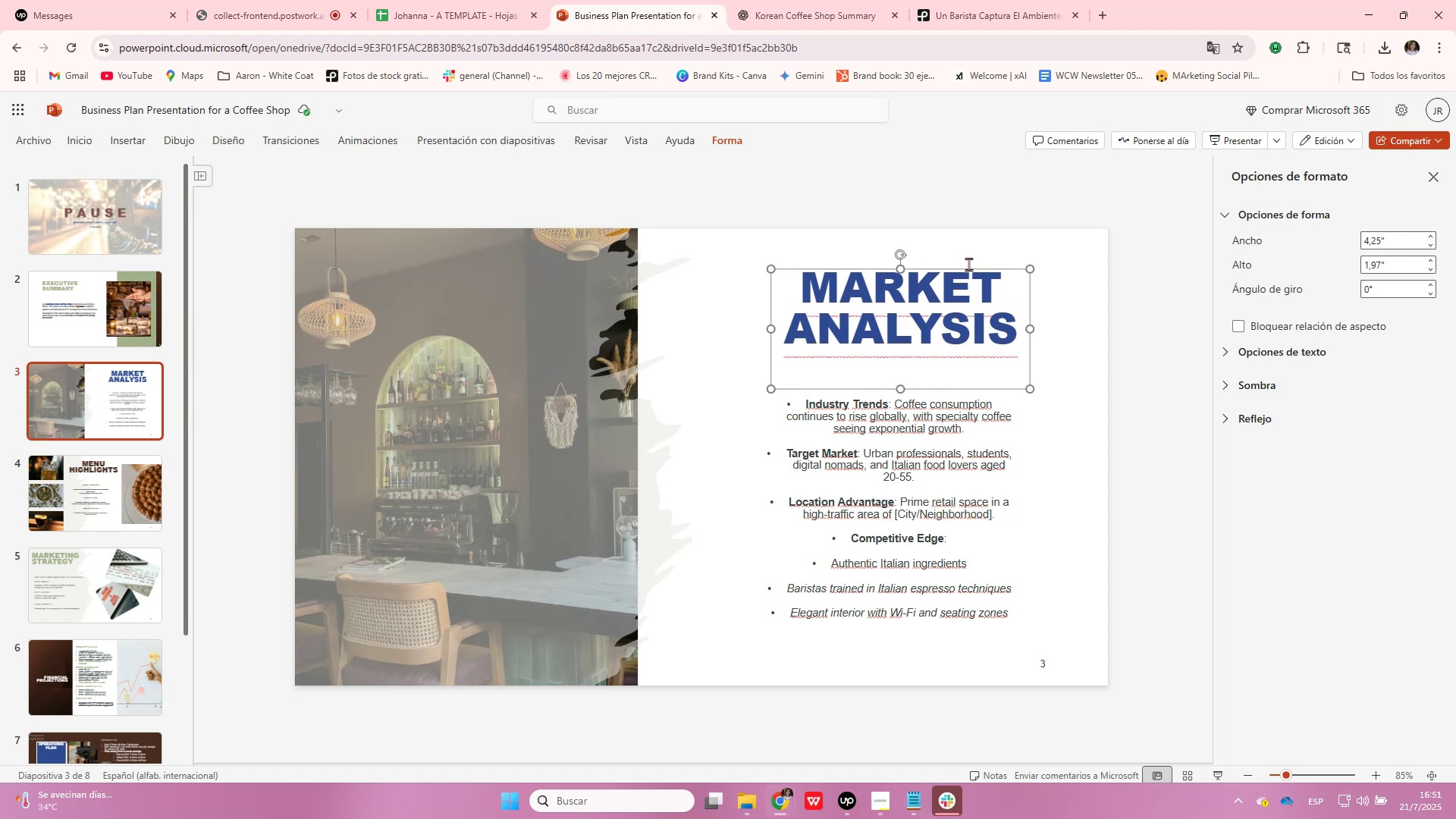 
key(ArrowDown)
 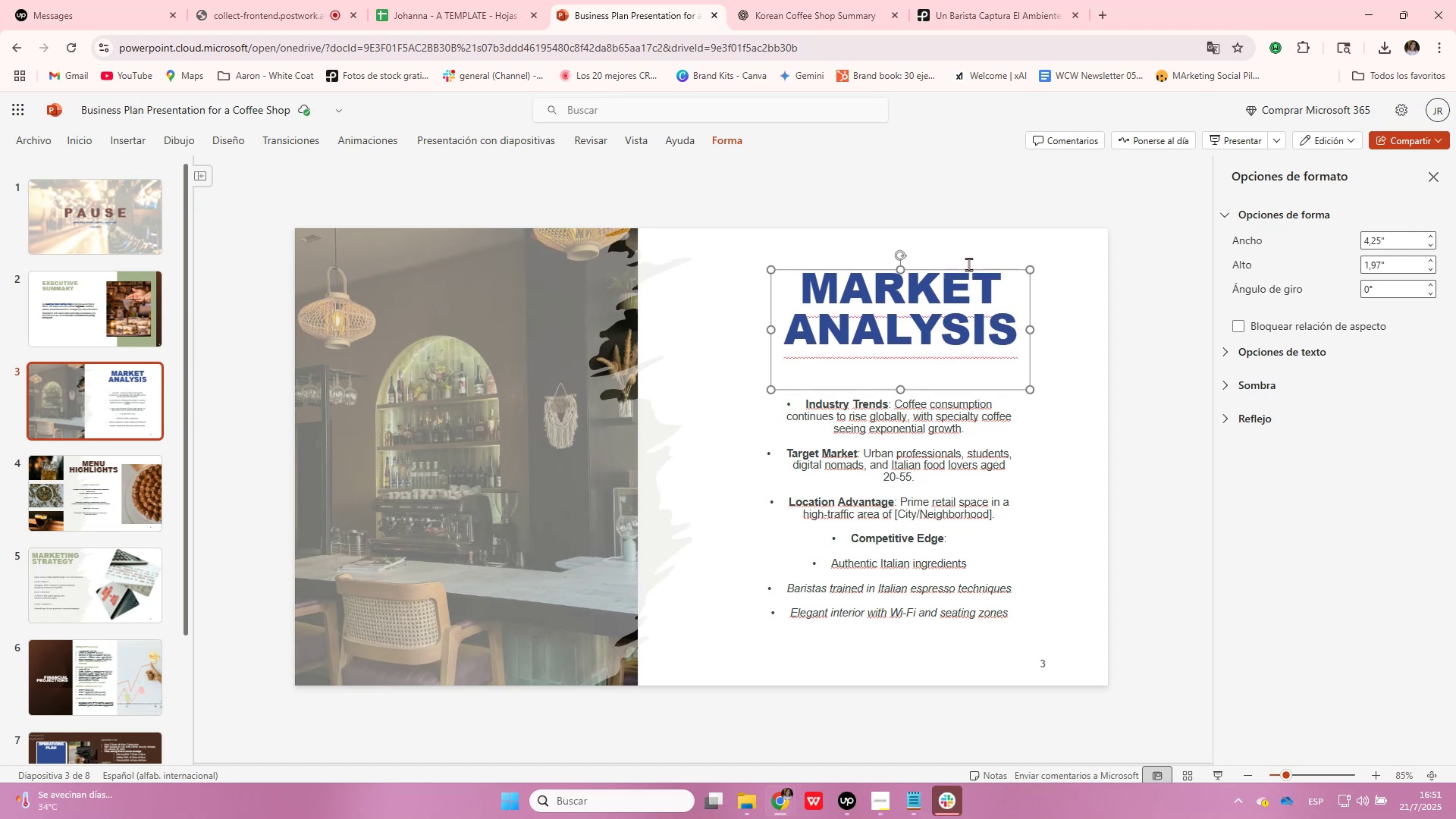 
key(ArrowDown)
 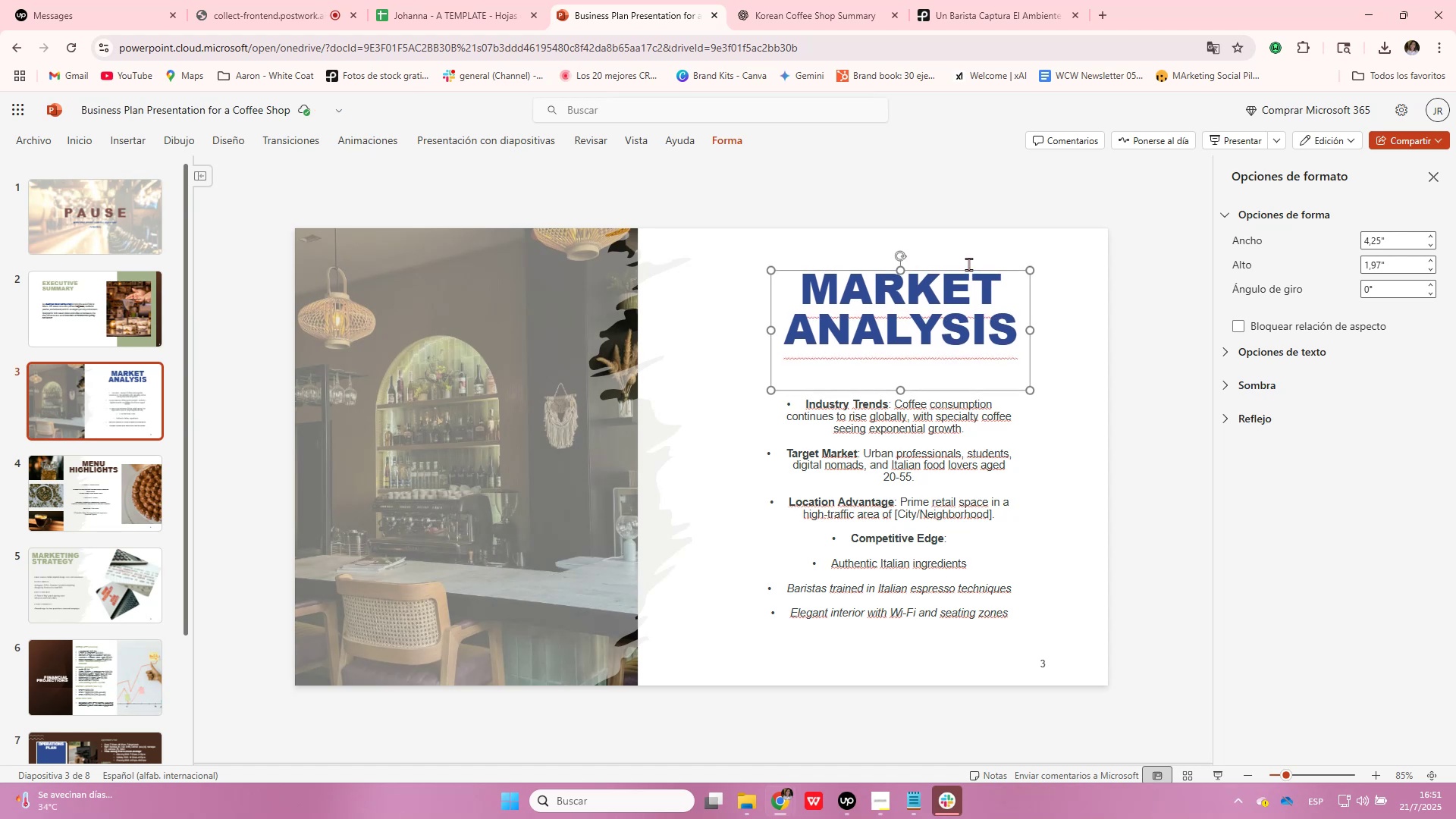 
key(ArrowDown)
 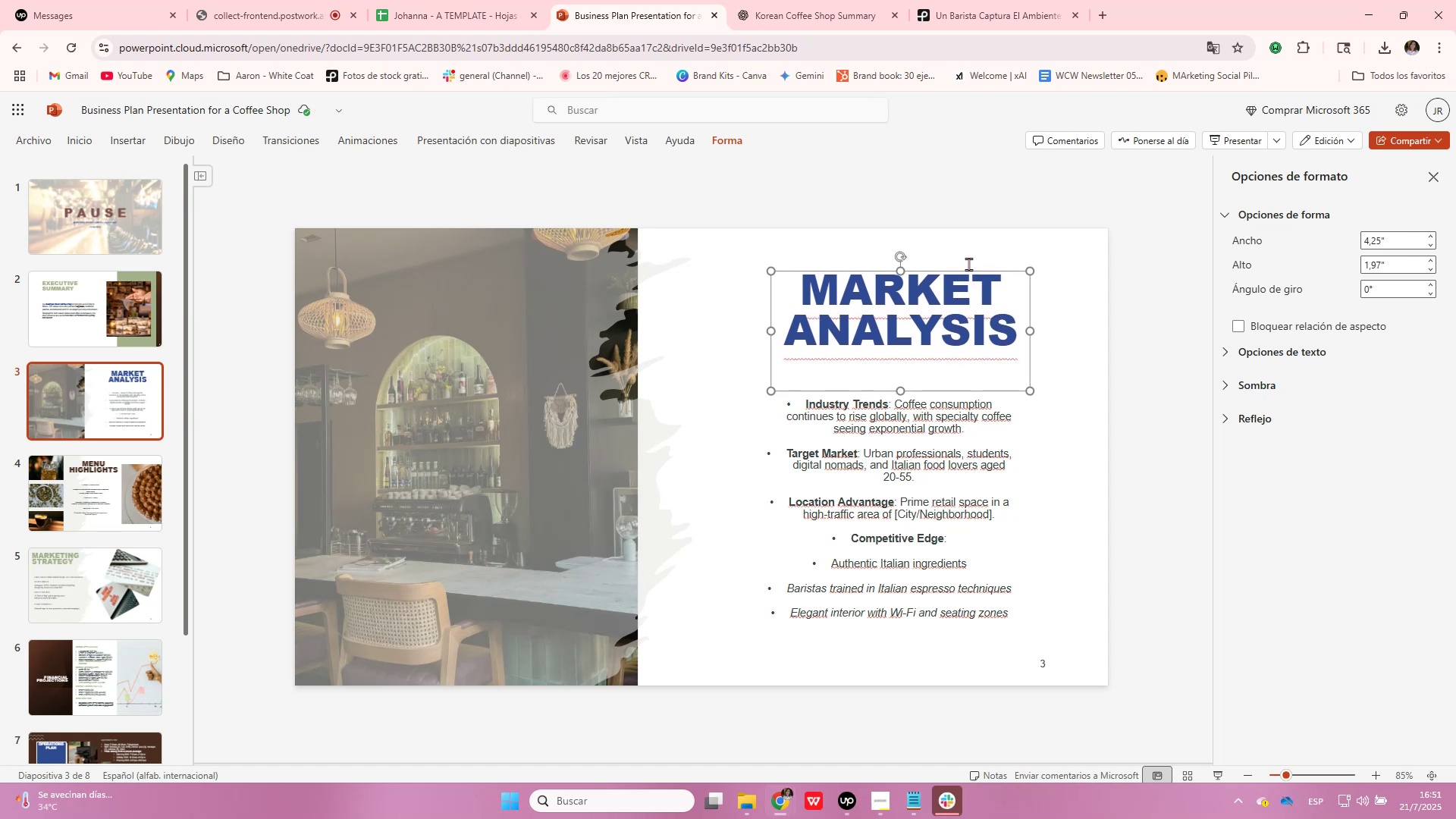 
key(ArrowDown)
 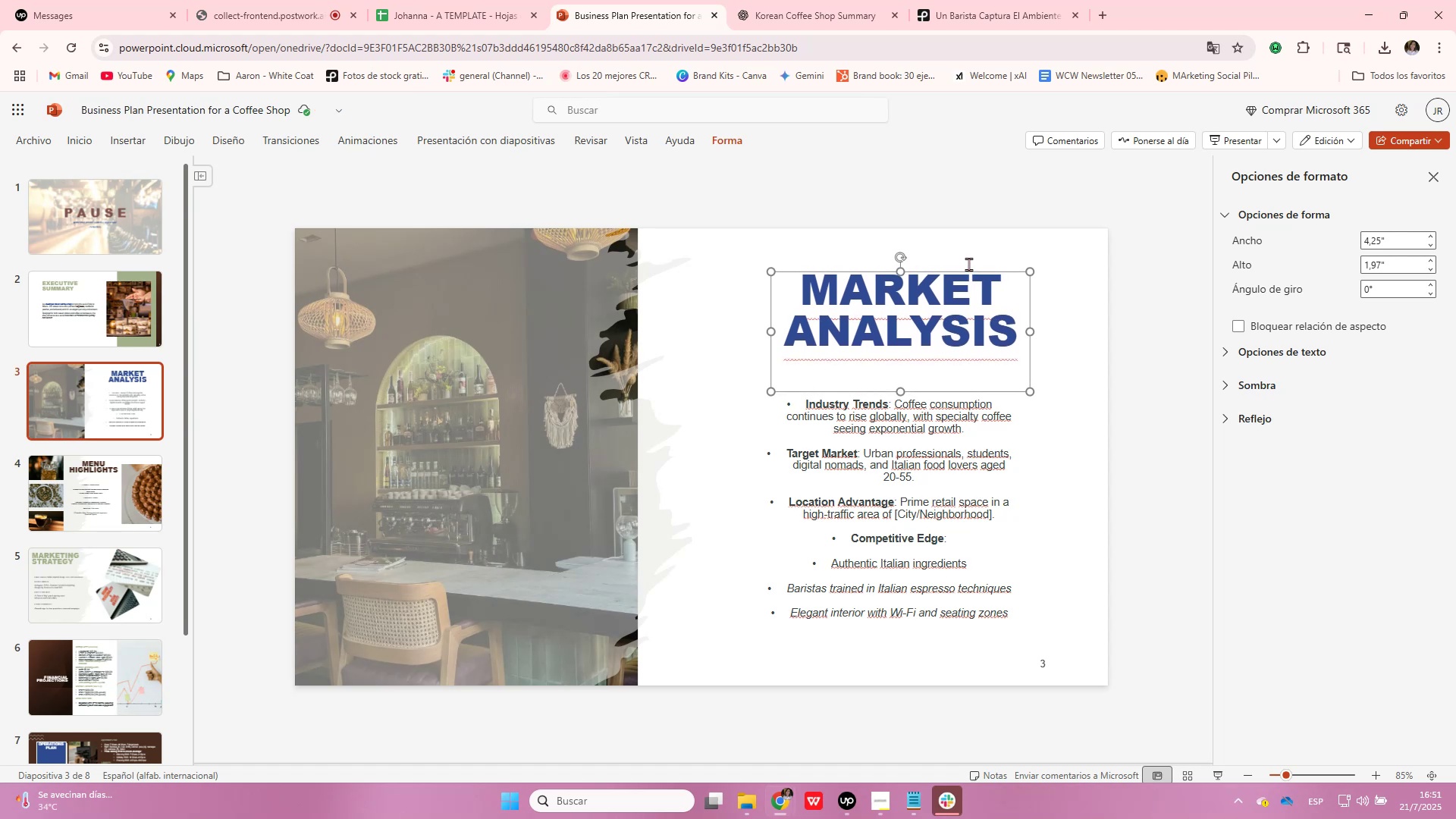 
key(ArrowDown)
 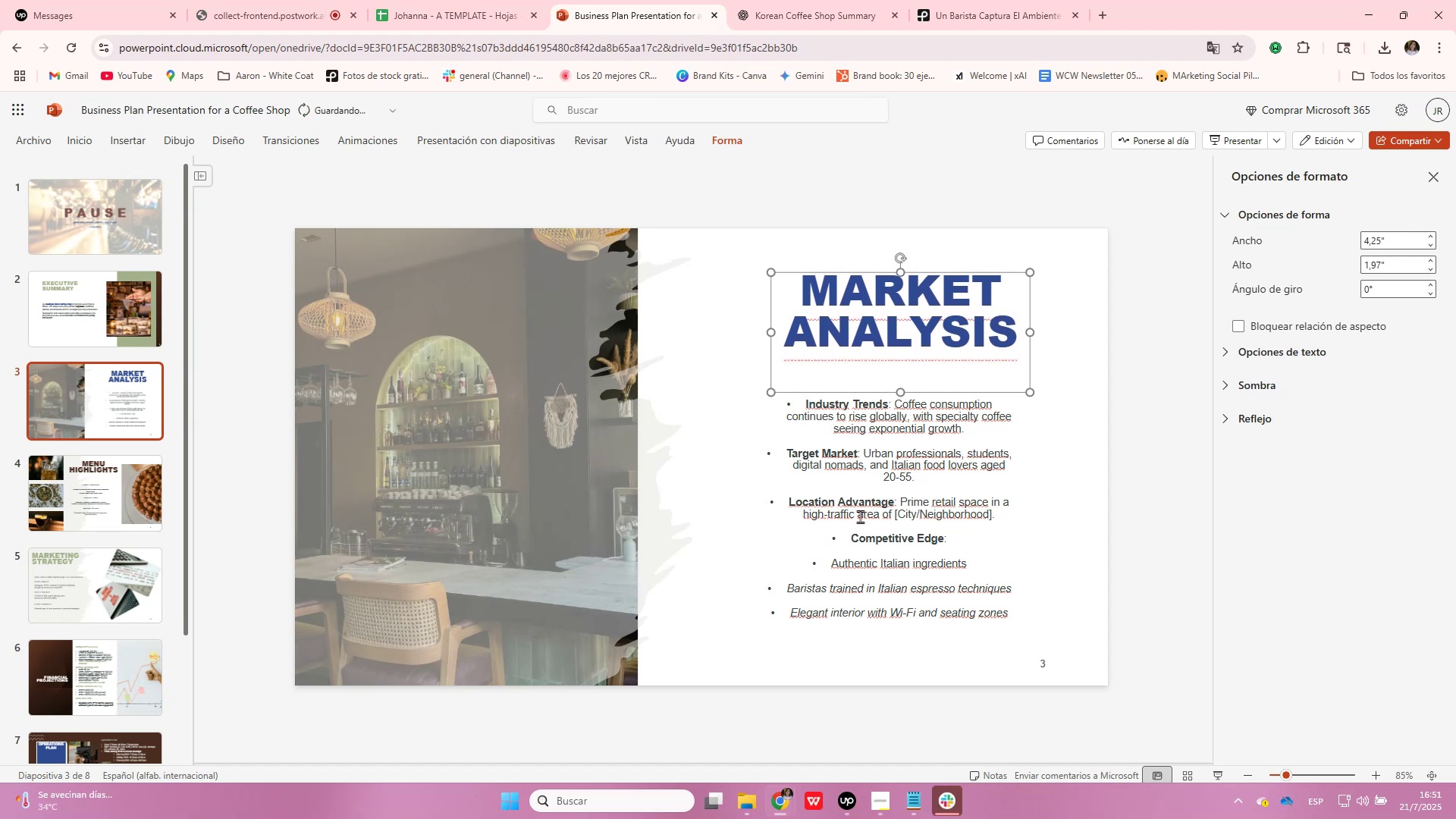 
left_click([924, 468])
 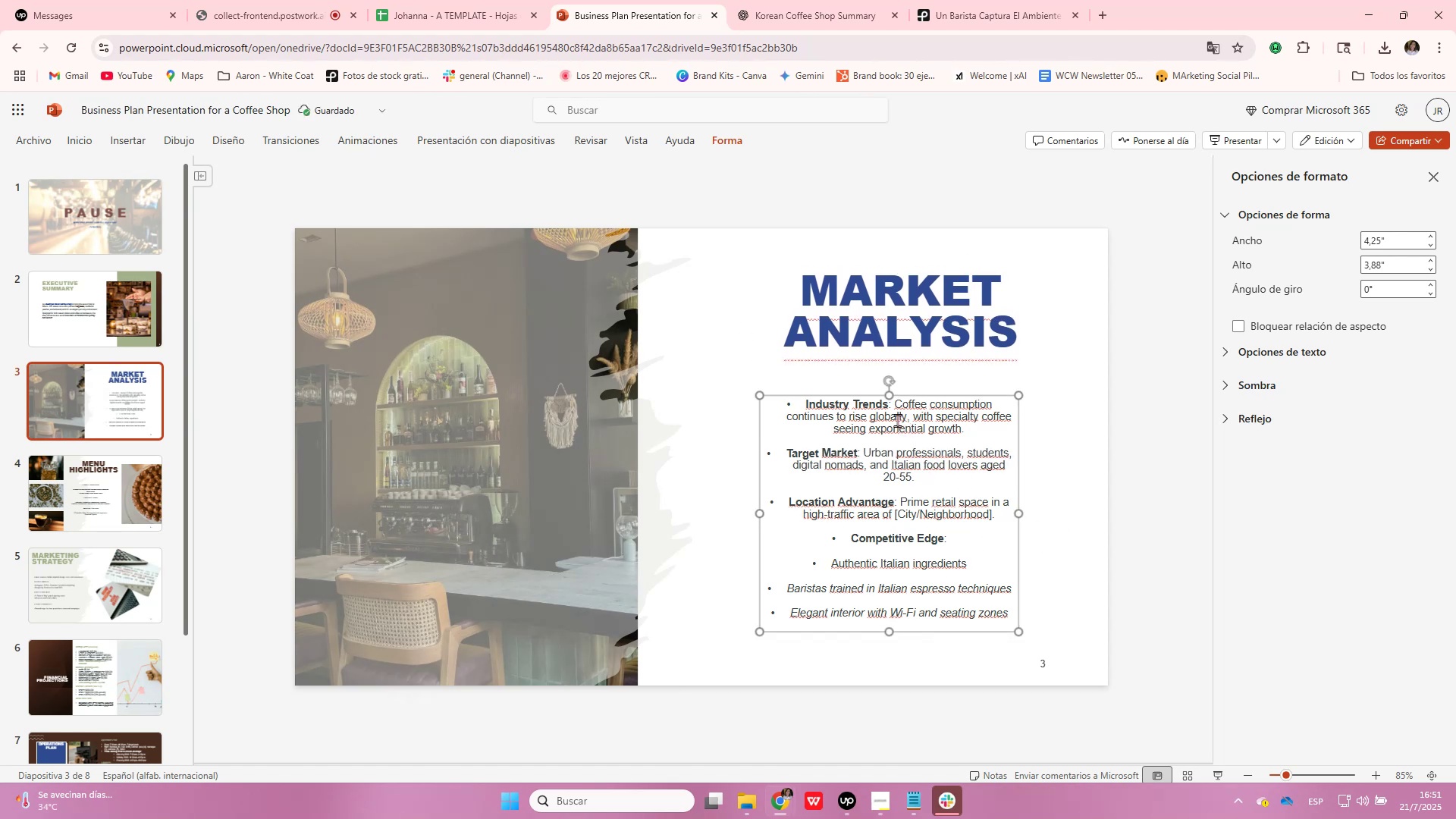 
left_click([893, 398])
 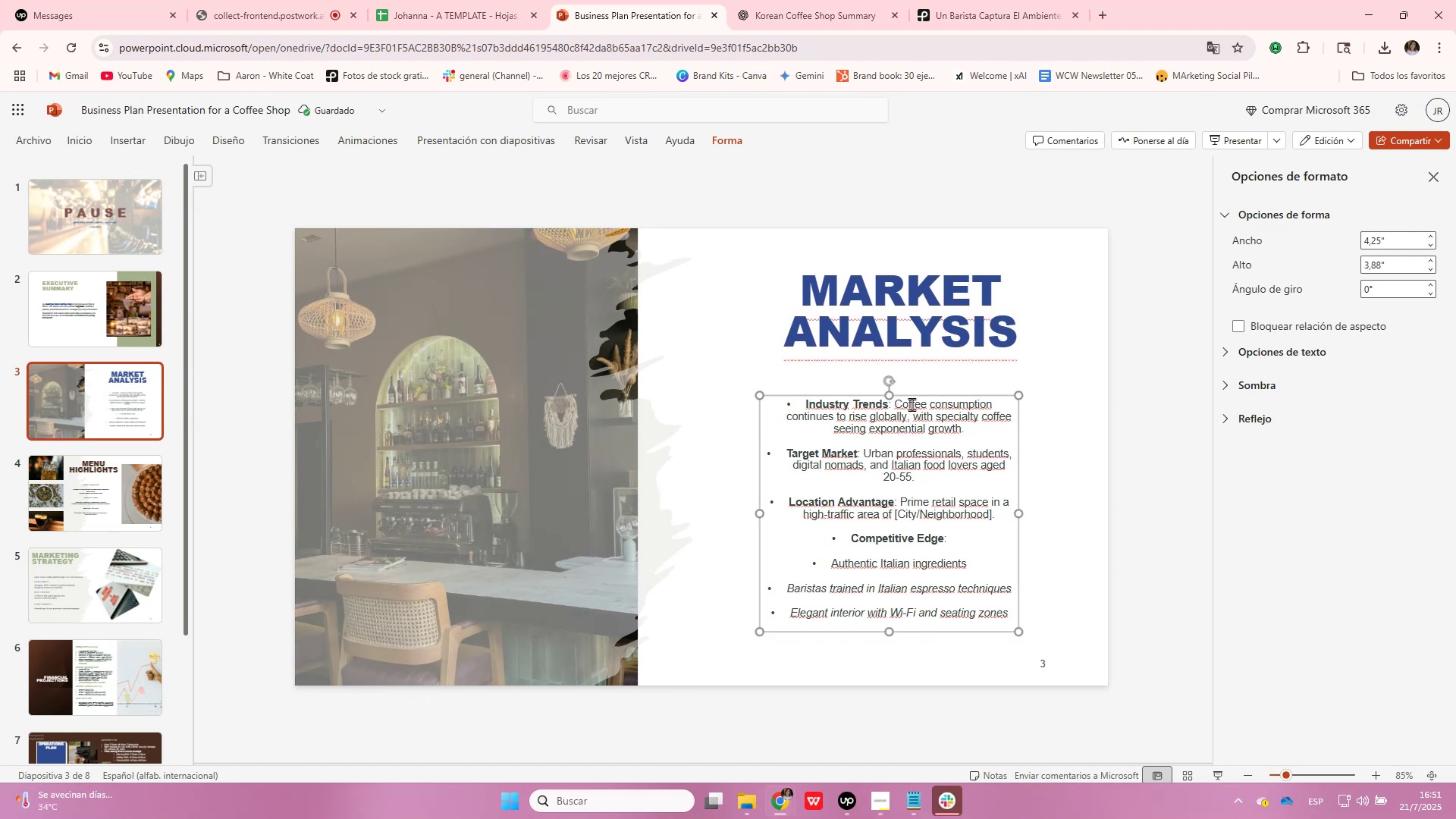 
left_click([904, 405])
 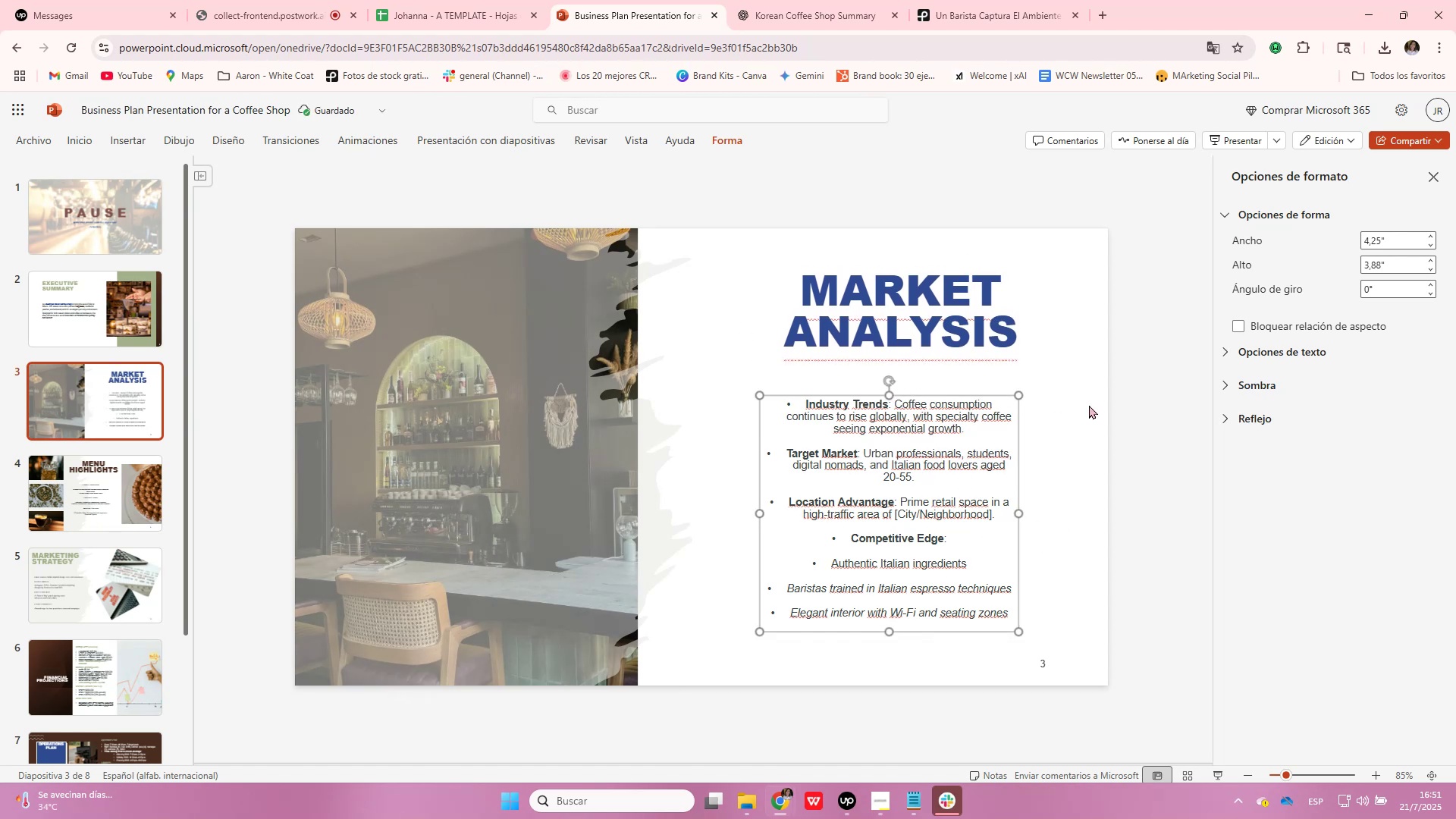 
key(ArrowLeft)
 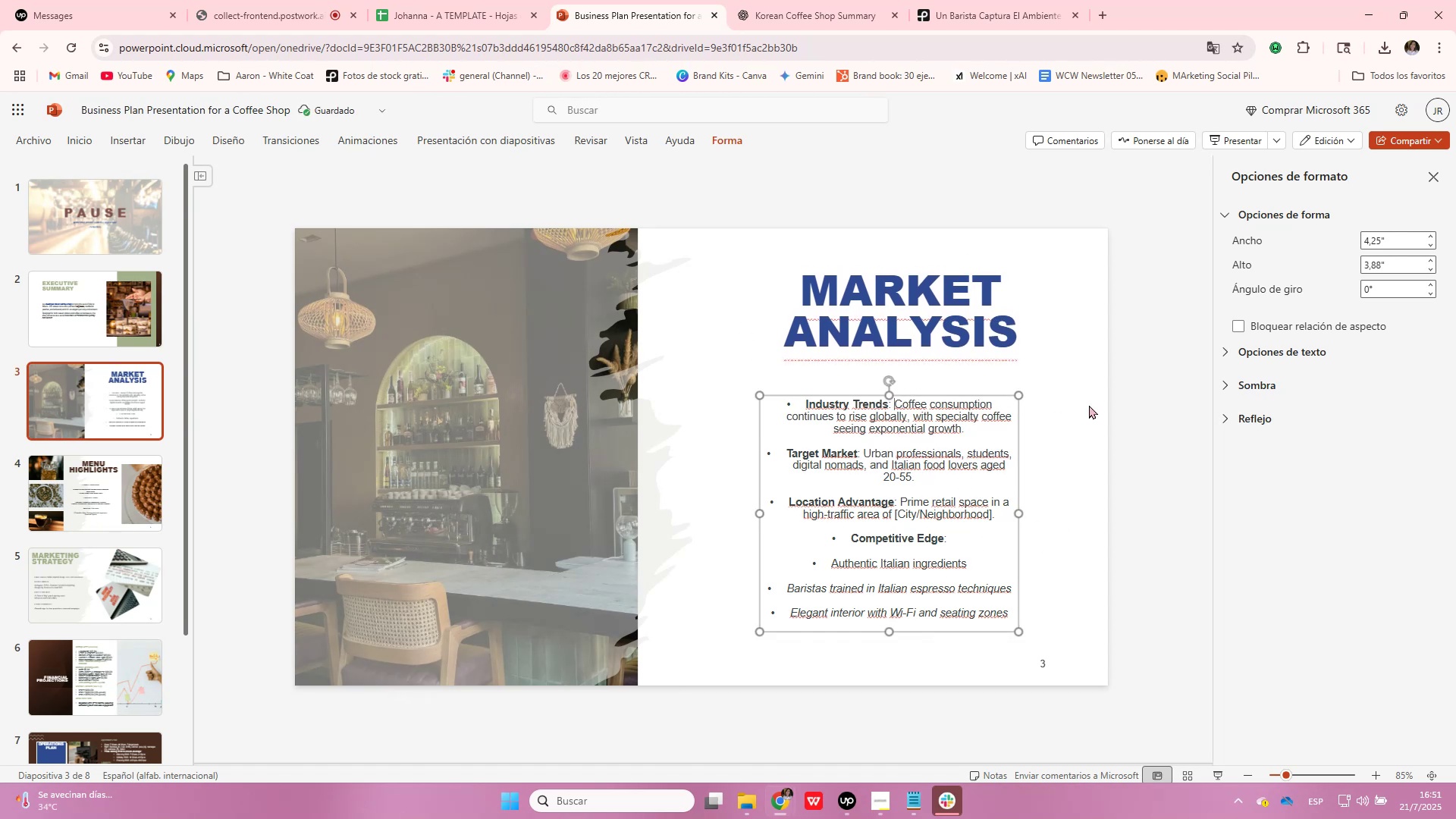 
key(ArrowLeft)
 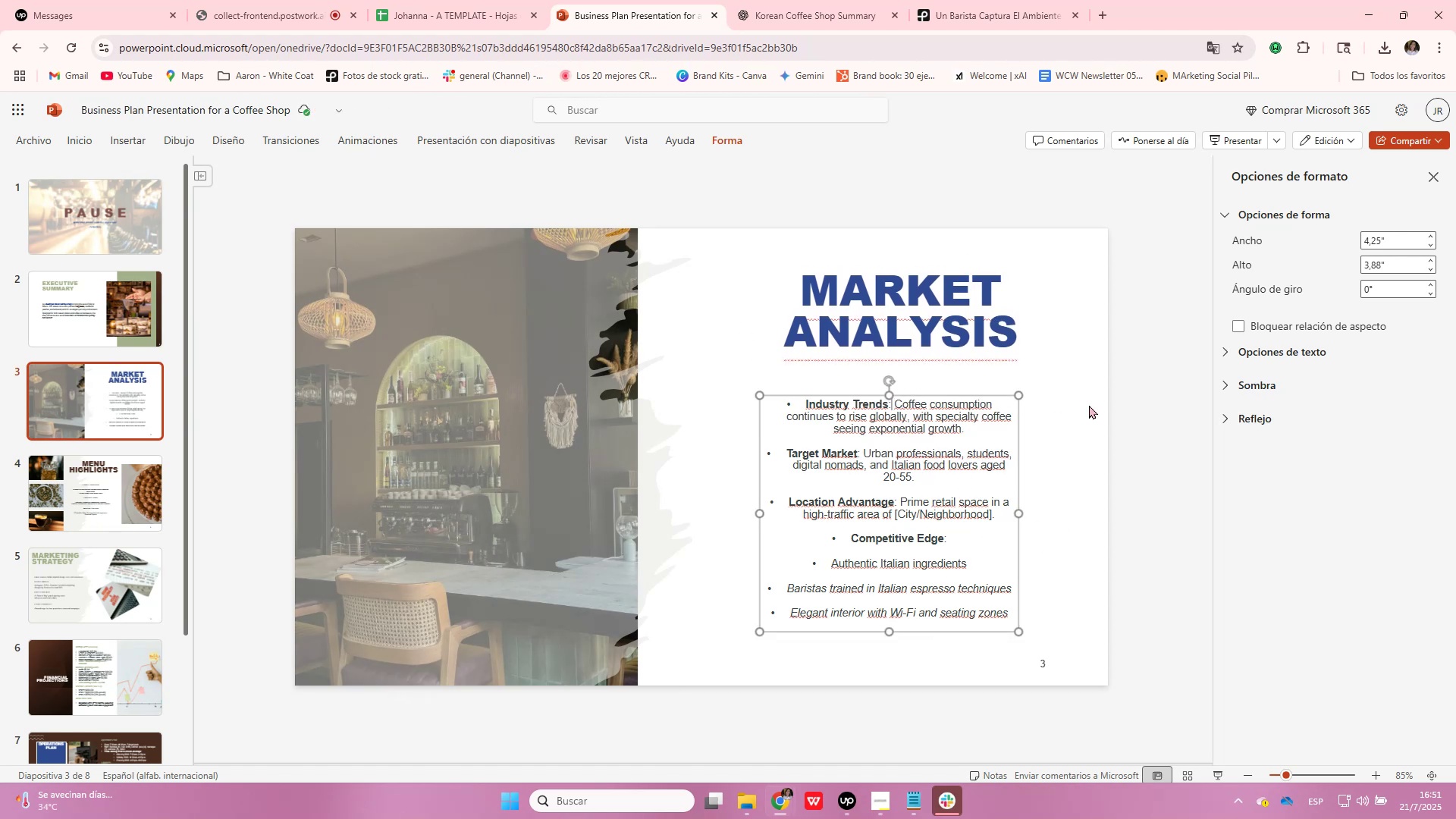 
key(Shift+Home)
 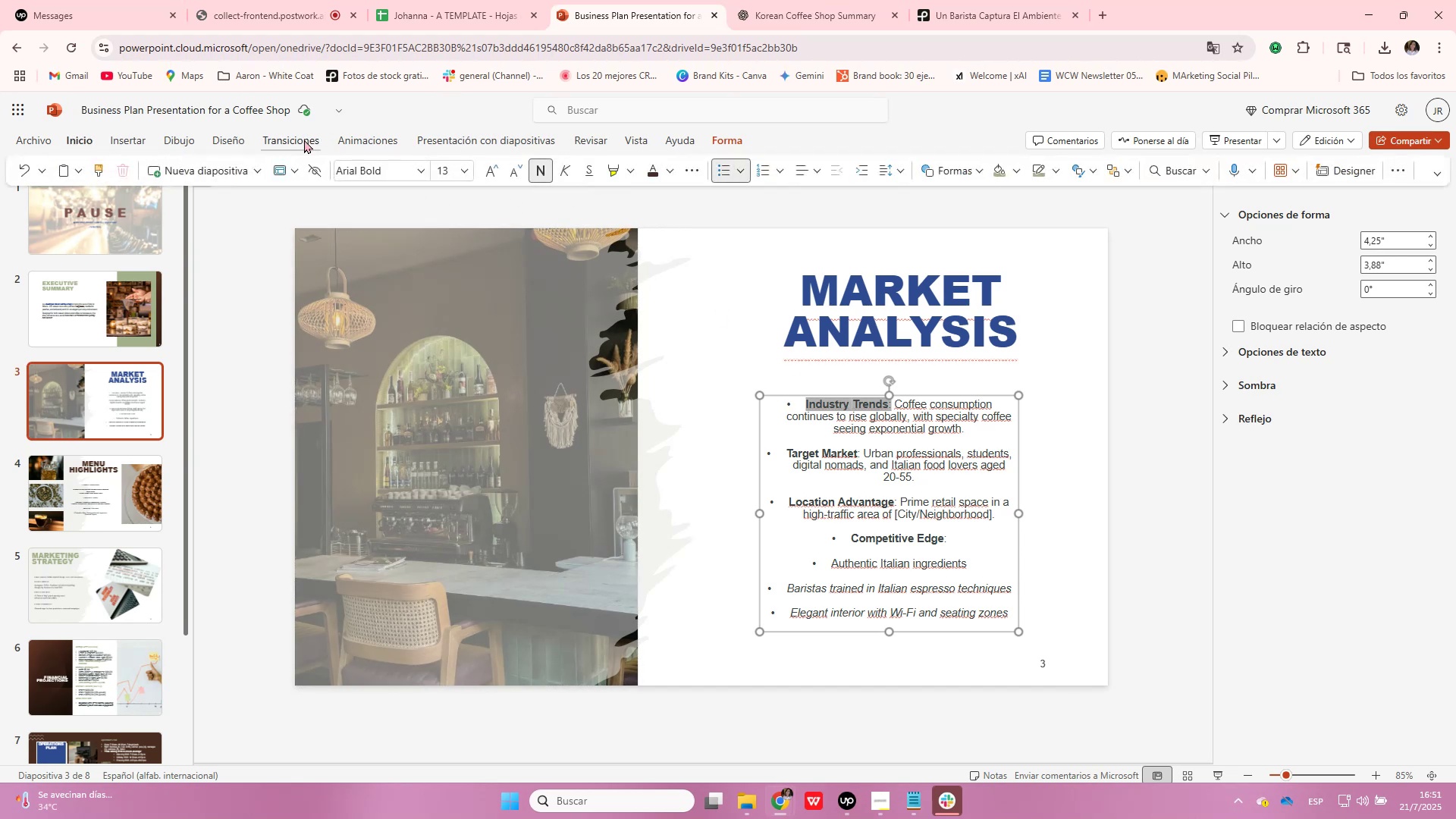 
wait(7.33)
 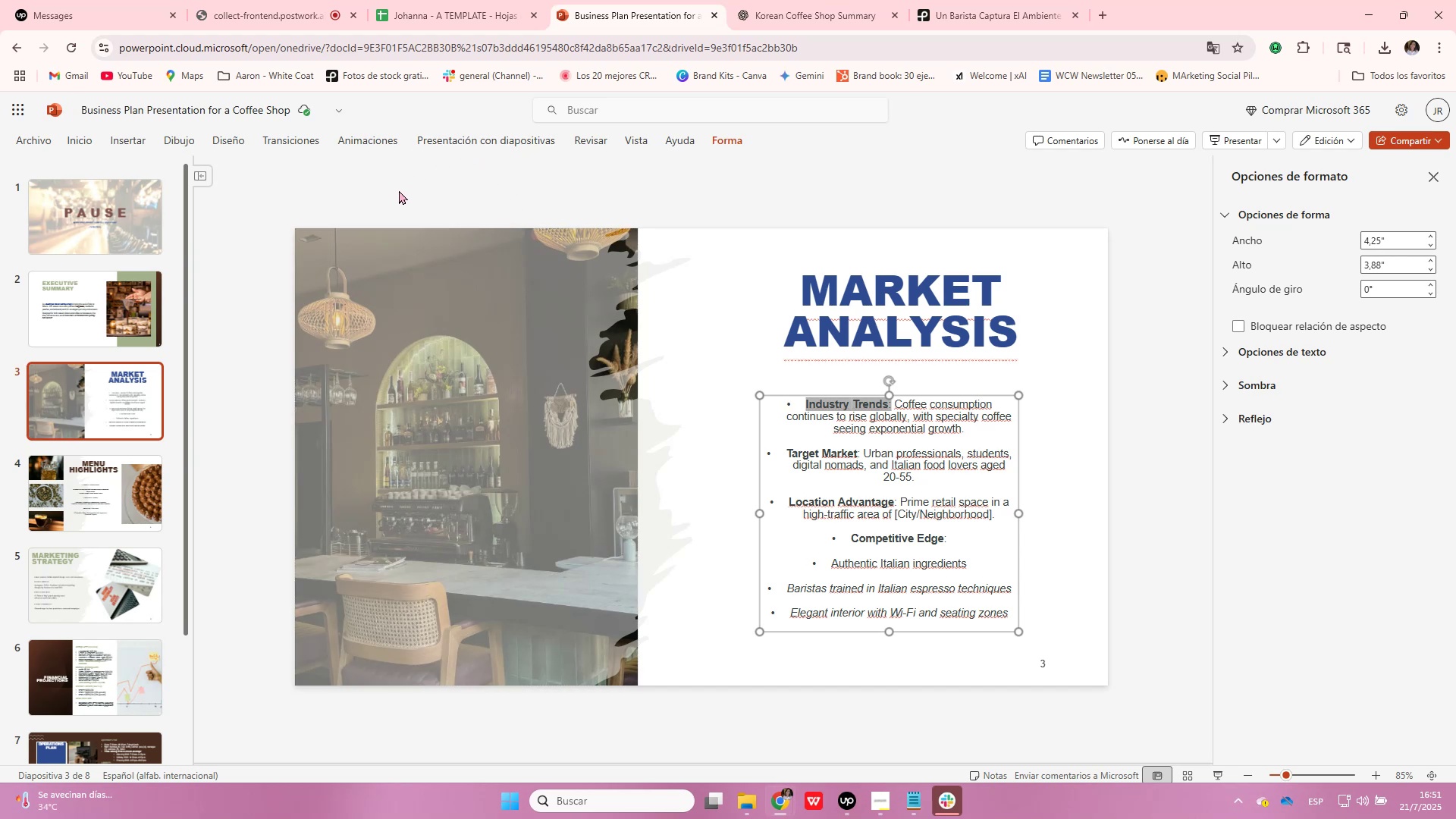 
left_click([671, 171])
 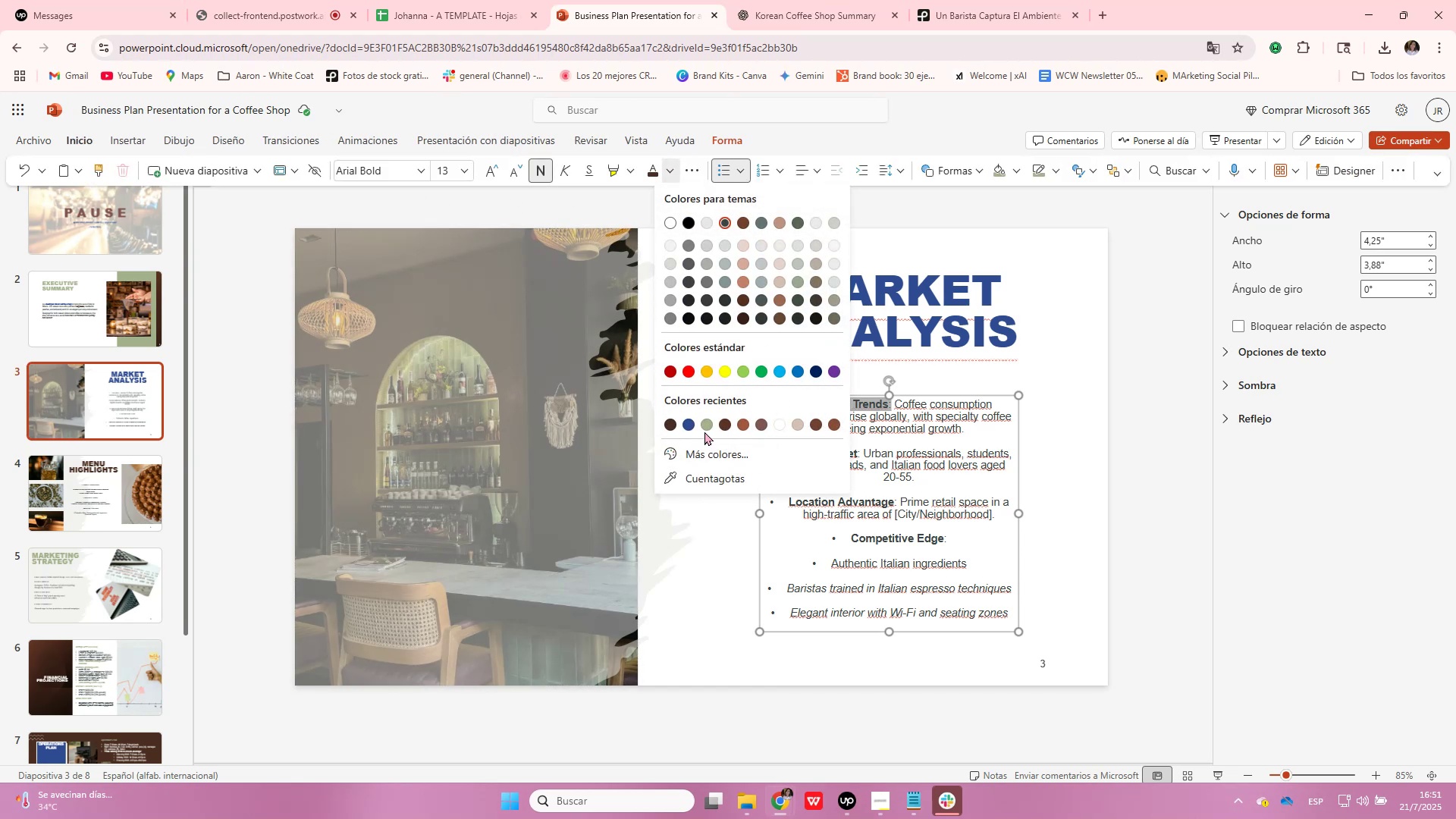 
left_click([704, 424])
 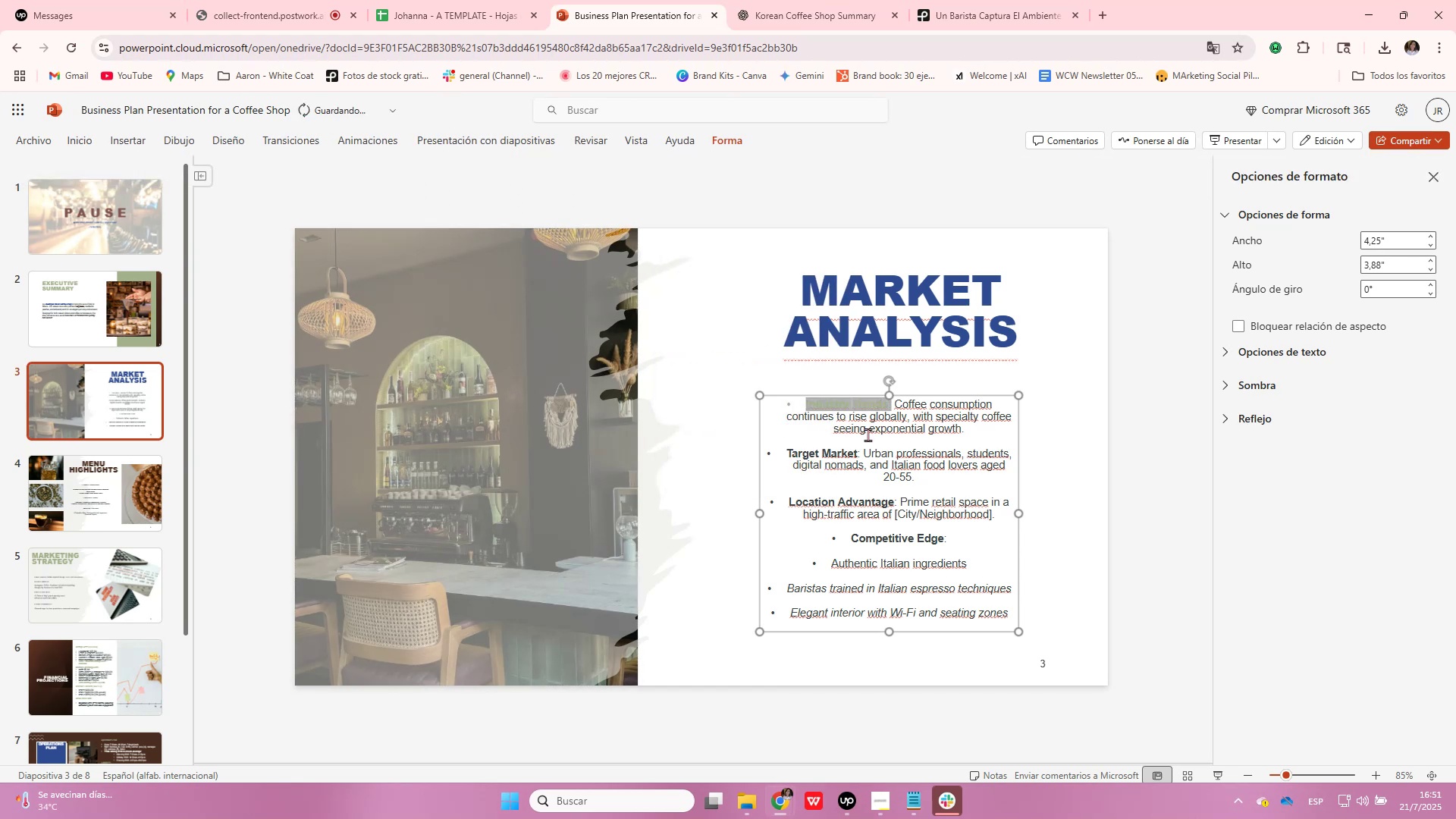 
left_click([867, 422])
 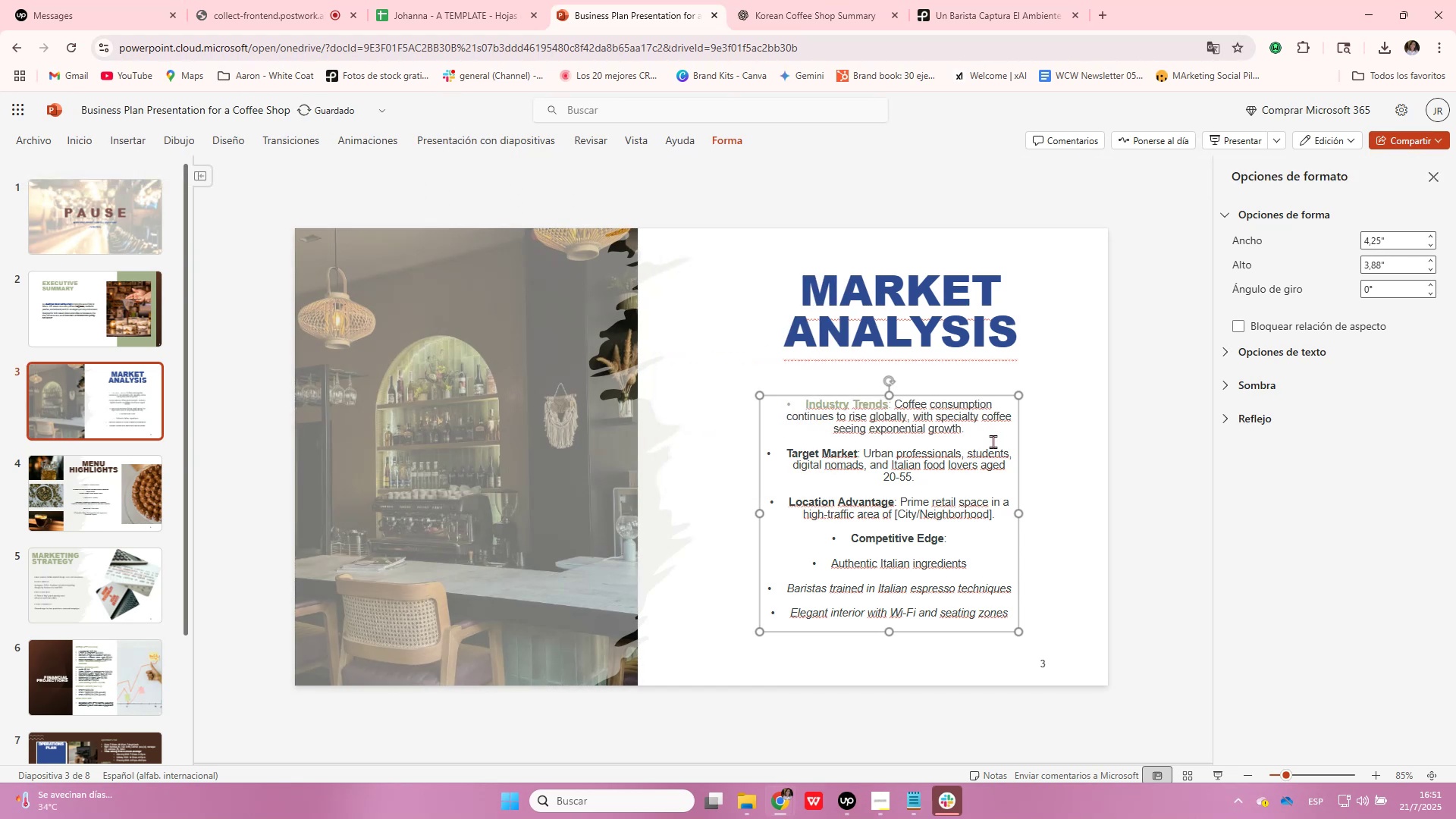 
key(ArrowDown)
 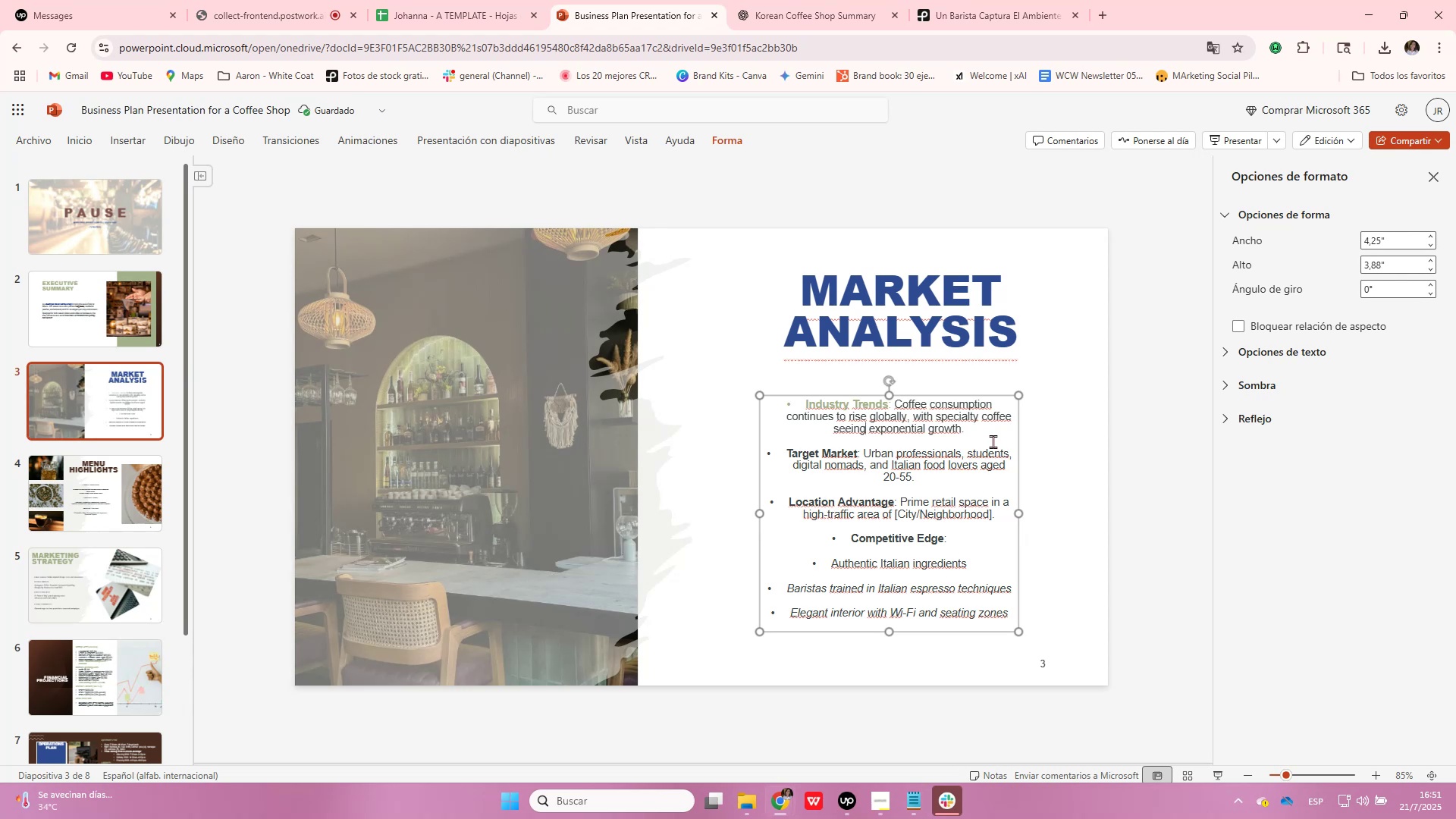 
key(ArrowDown)
 